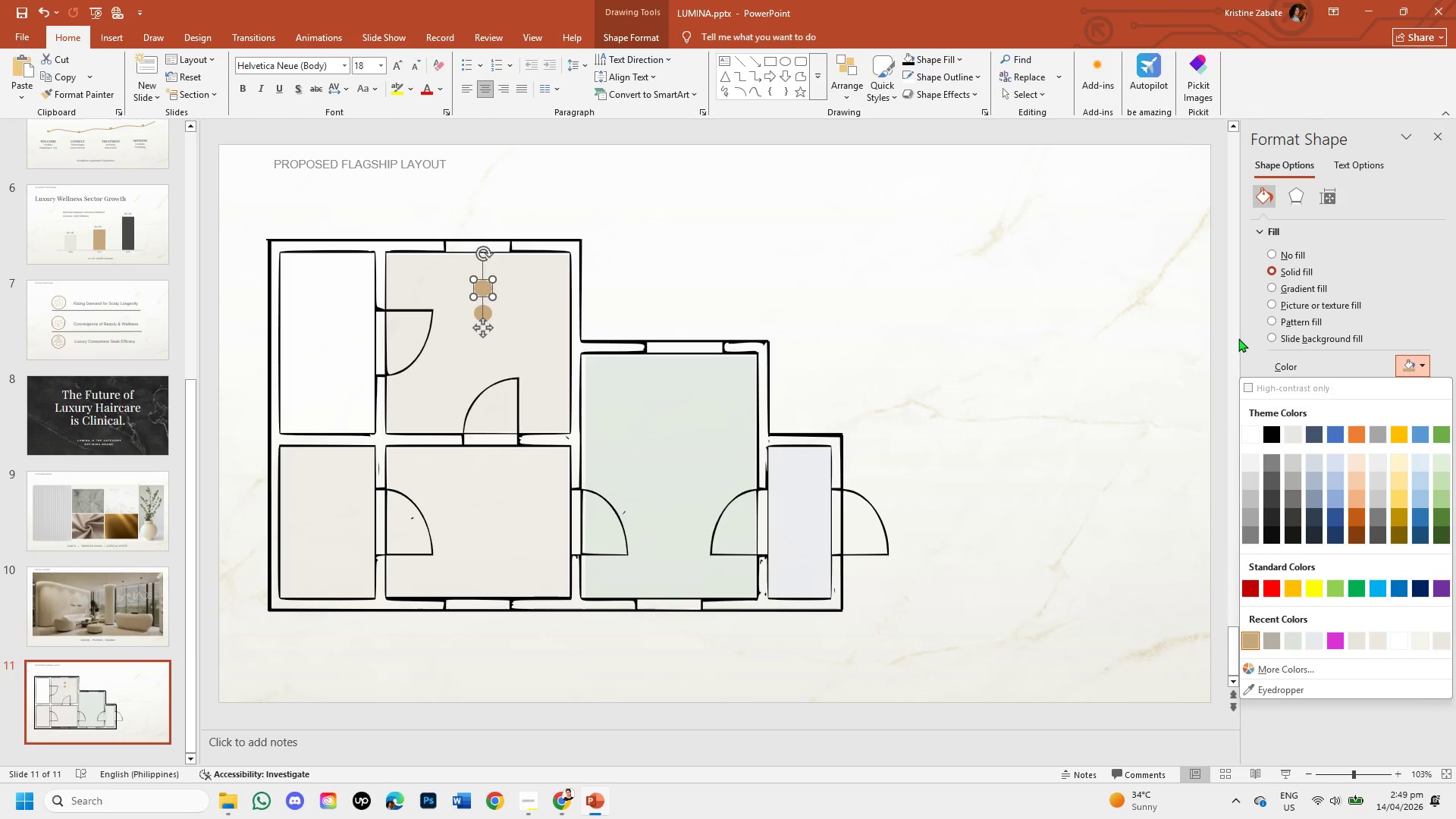 
left_click([1244, 337])
 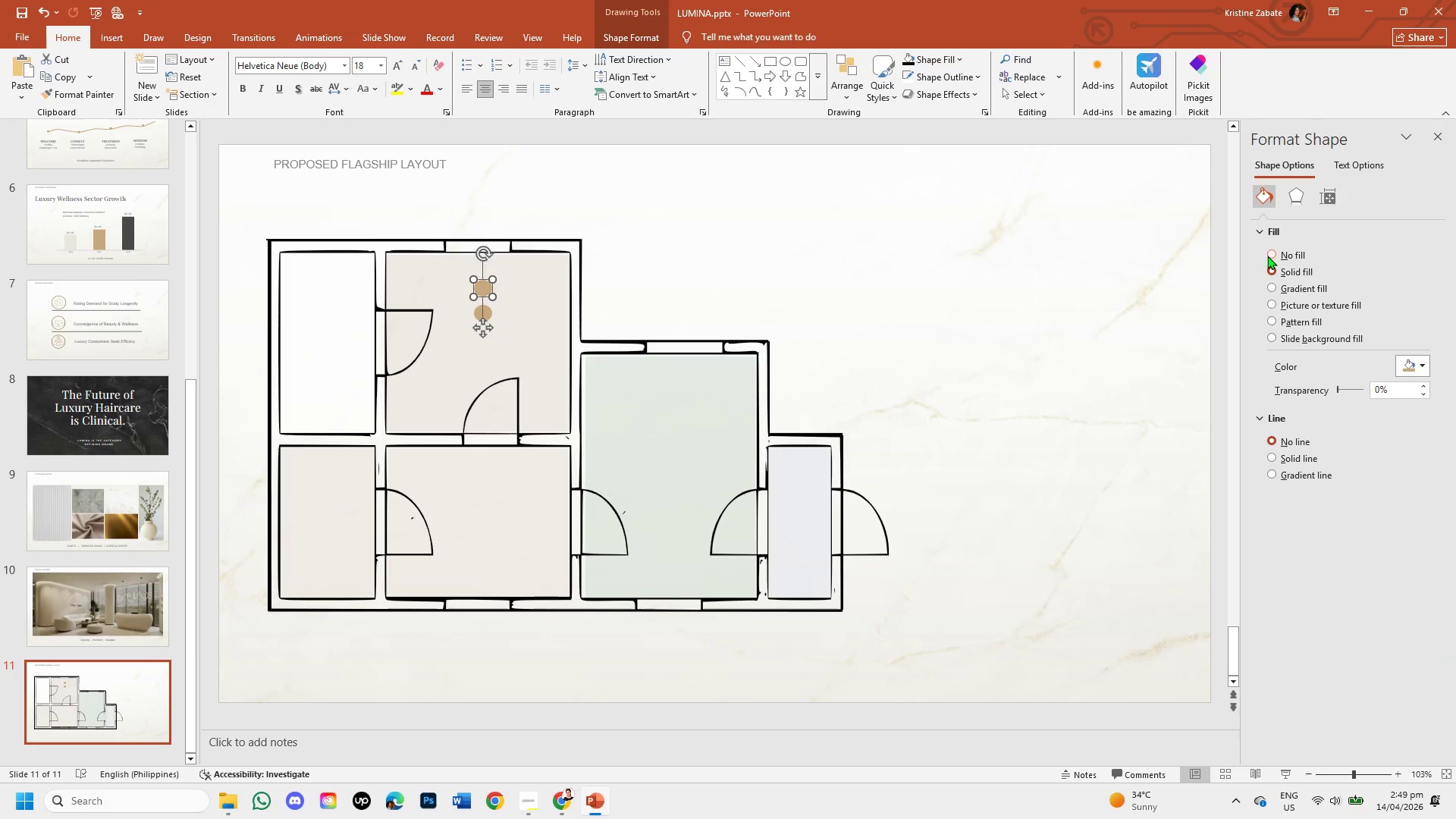 
left_click([1267, 255])
 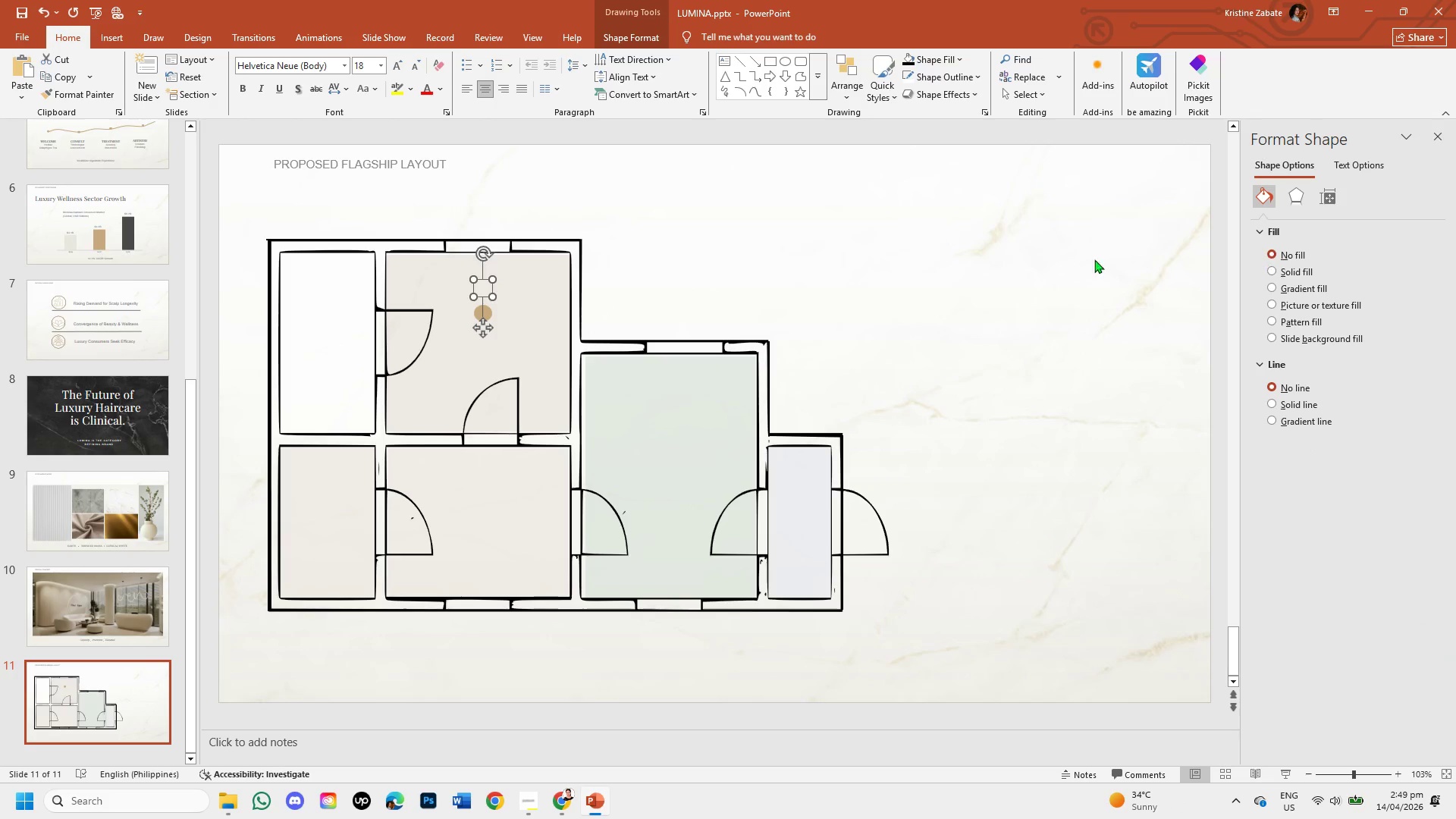 
left_click([1079, 257])
 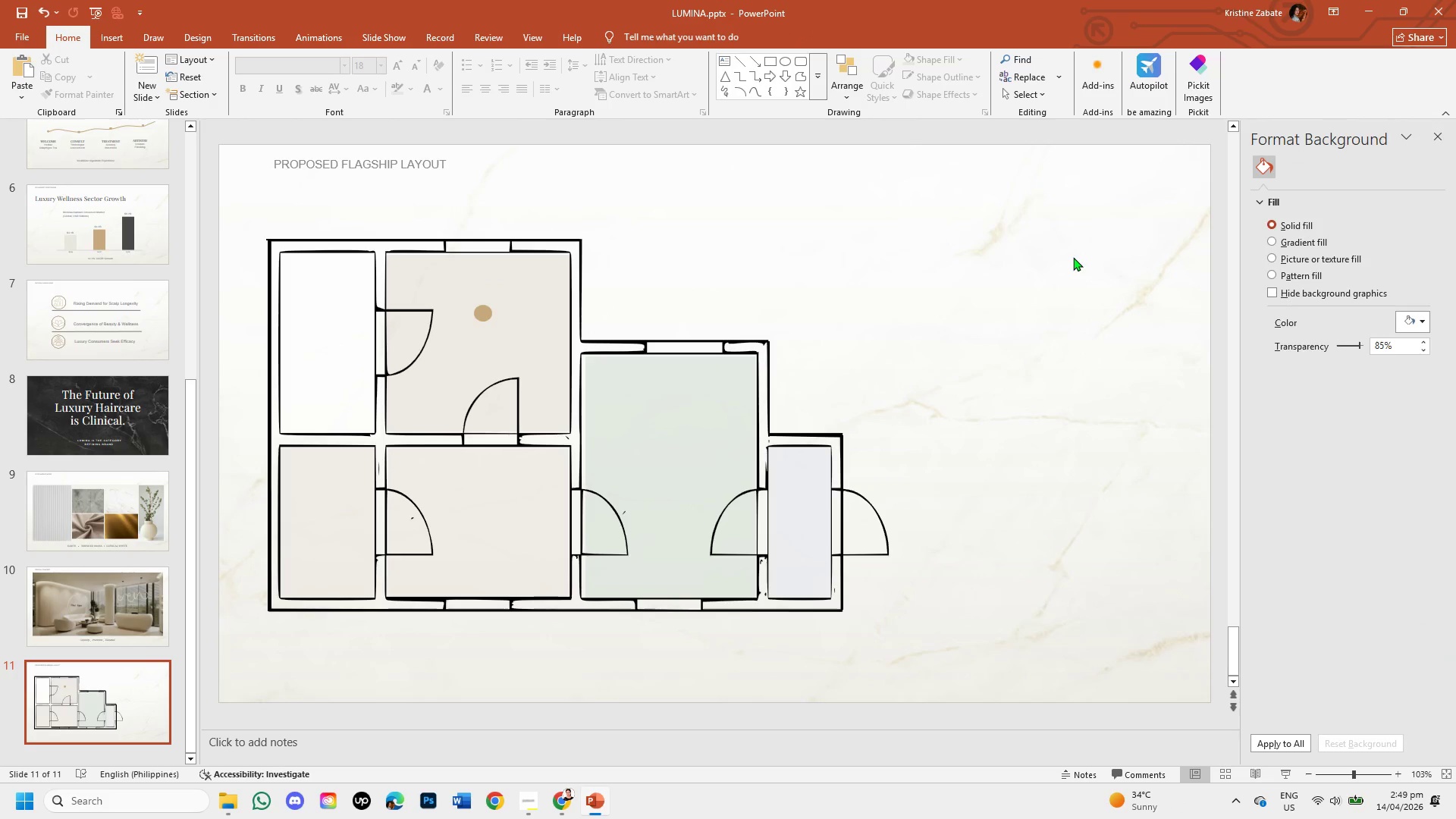 
key(Control+Z)
 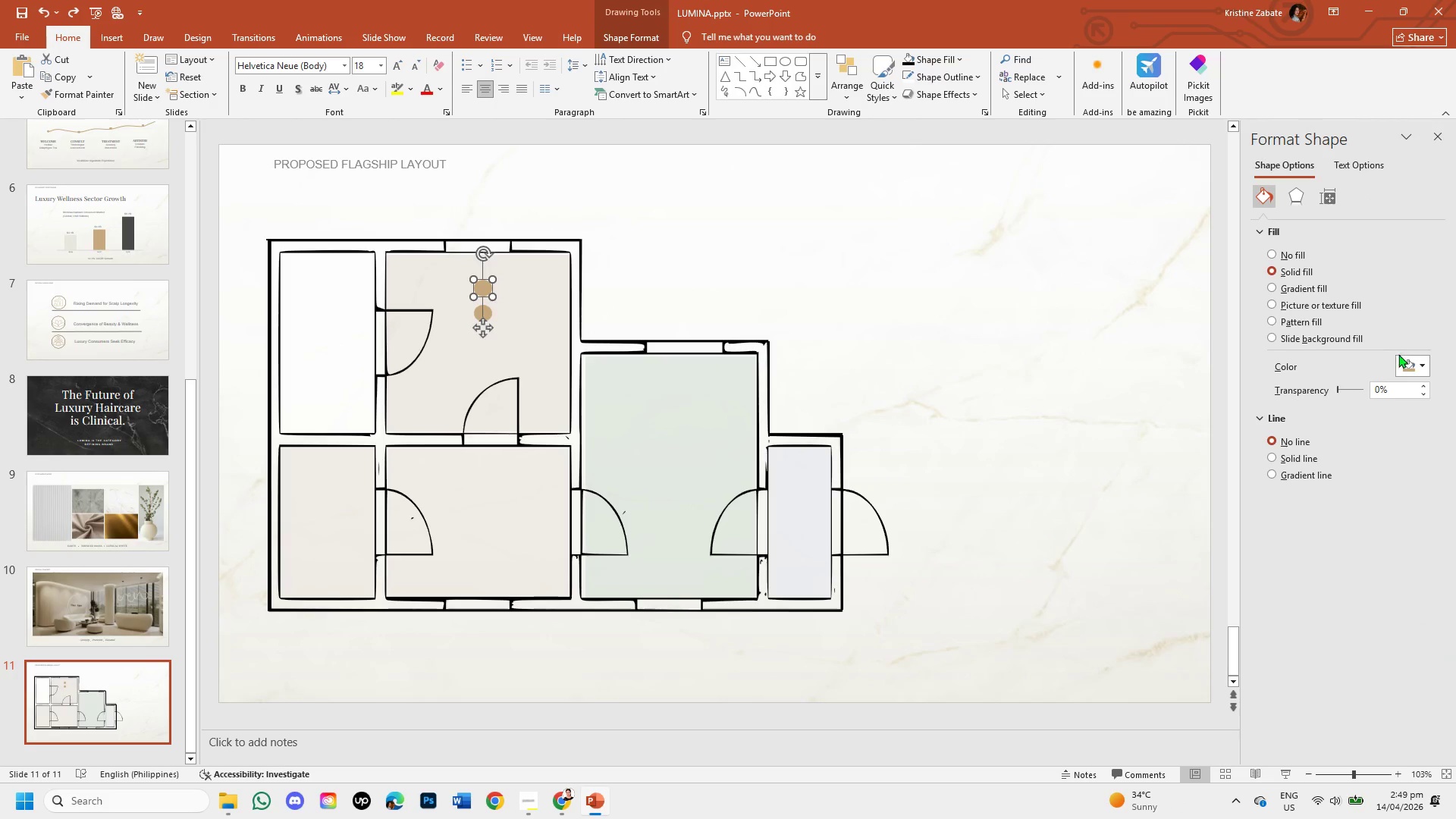 
left_click([1420, 367])
 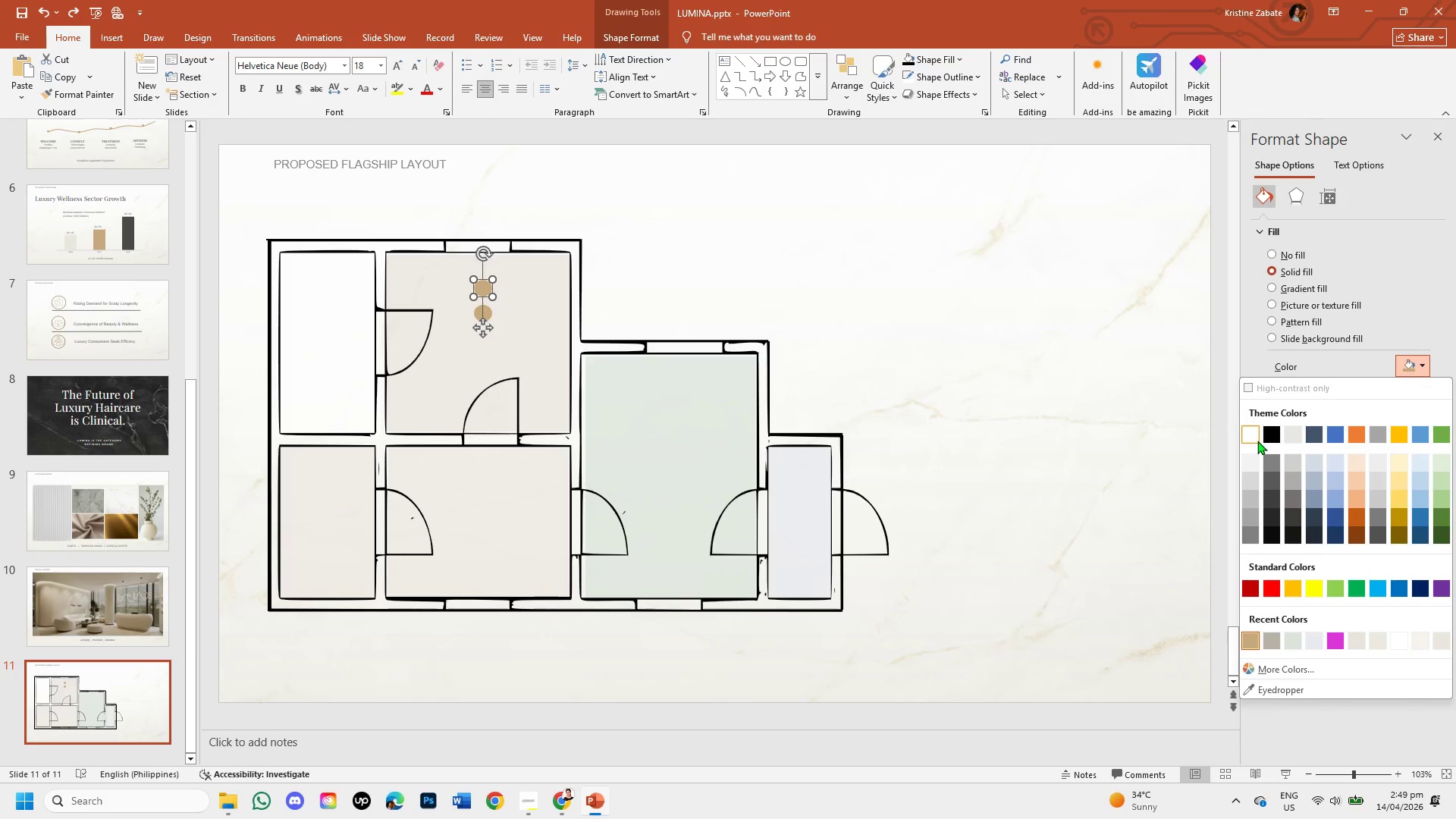 
left_click([1266, 438])
 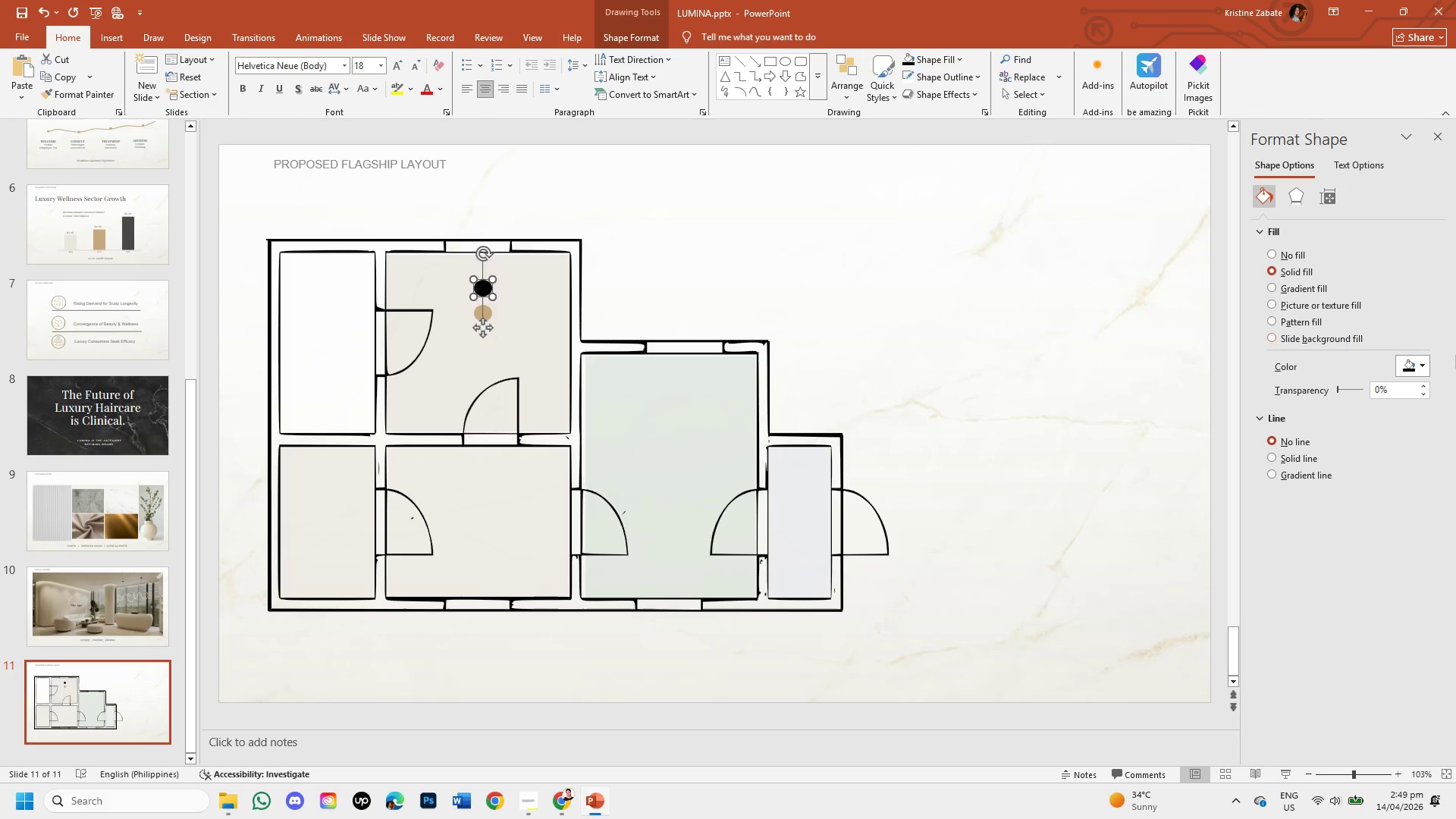 
left_click([1419, 366])
 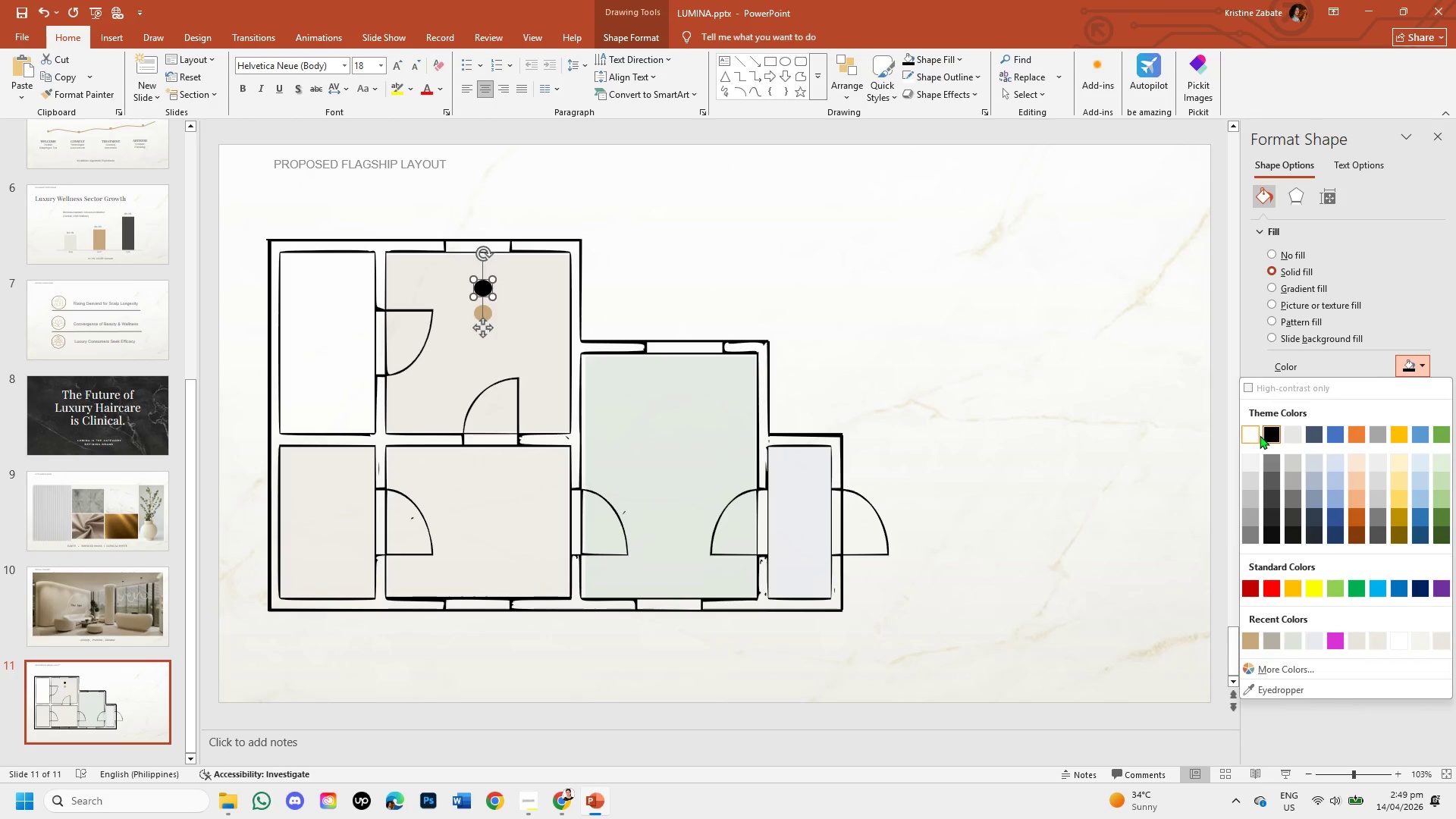 
left_click([1256, 434])
 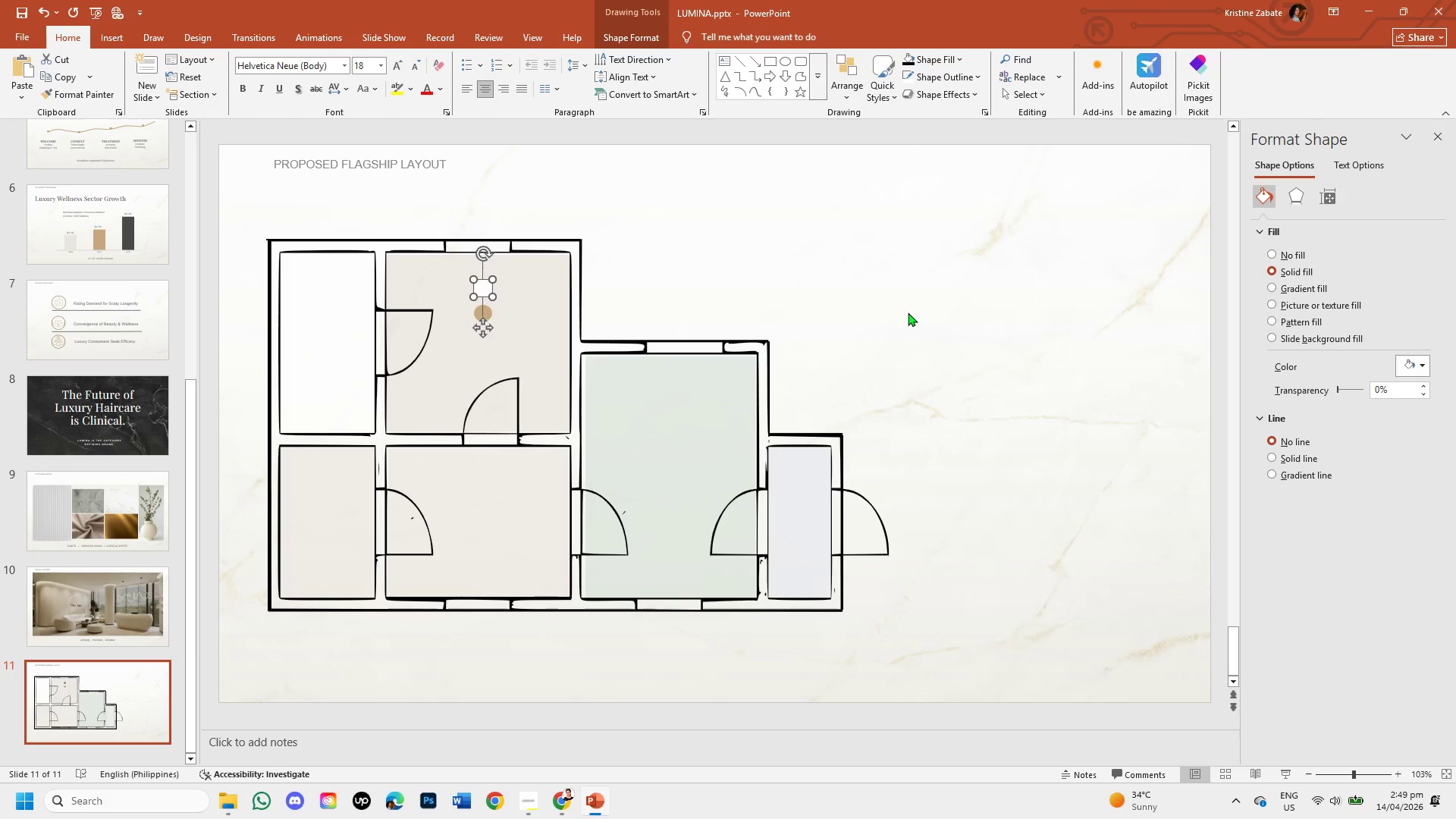 
left_click([908, 312])
 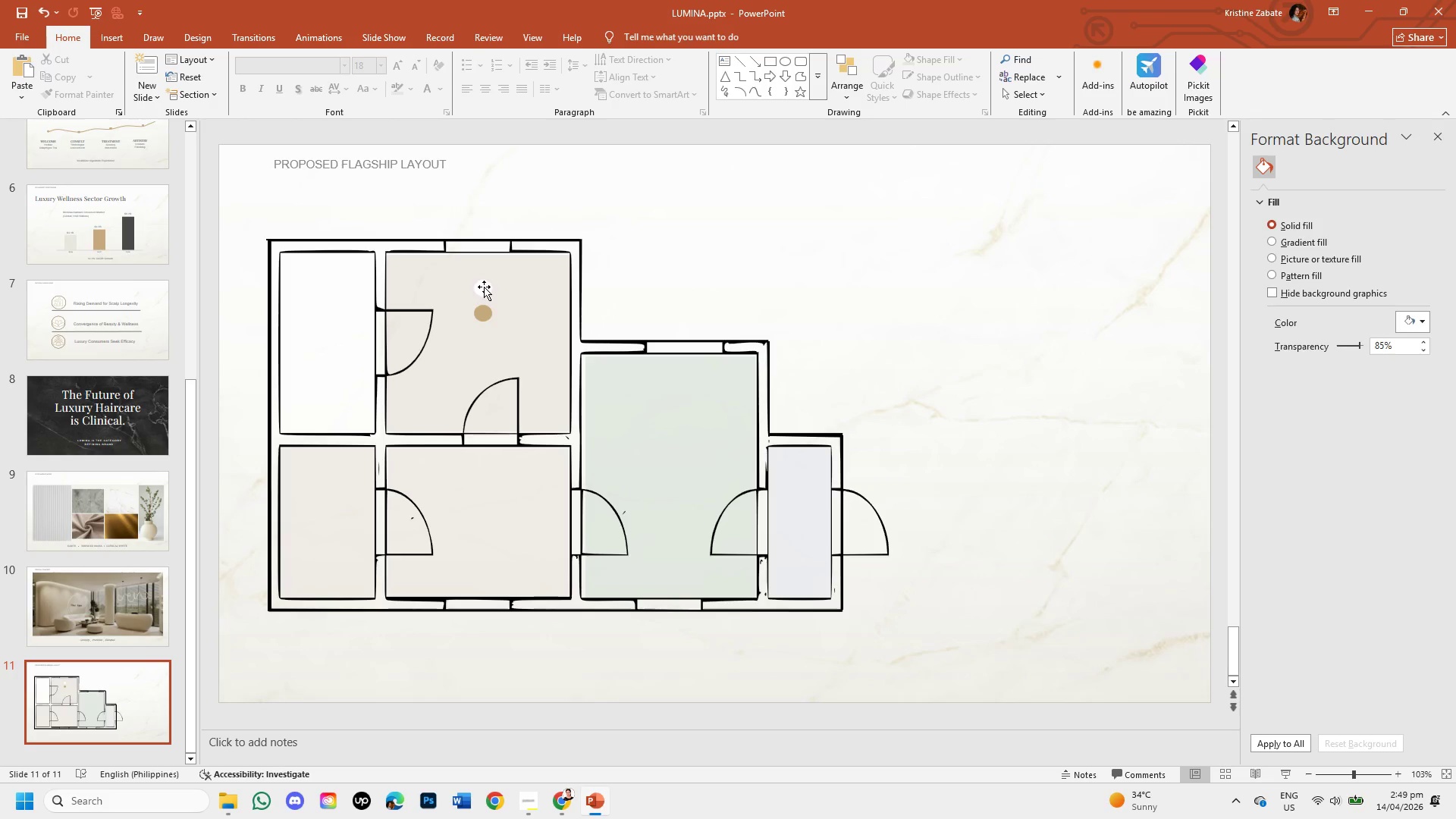 
wait(7.05)
 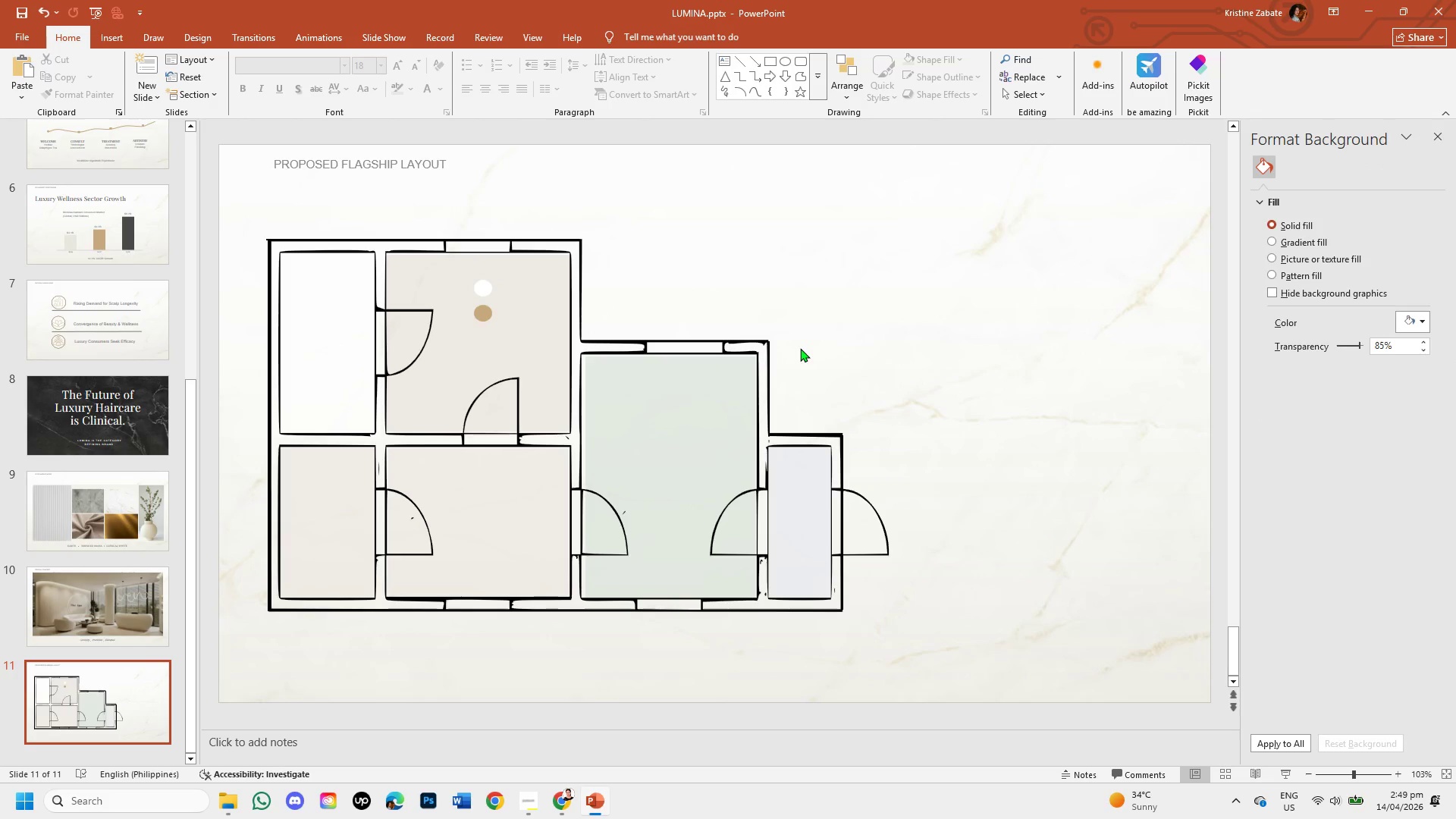 
left_click([484, 290])
 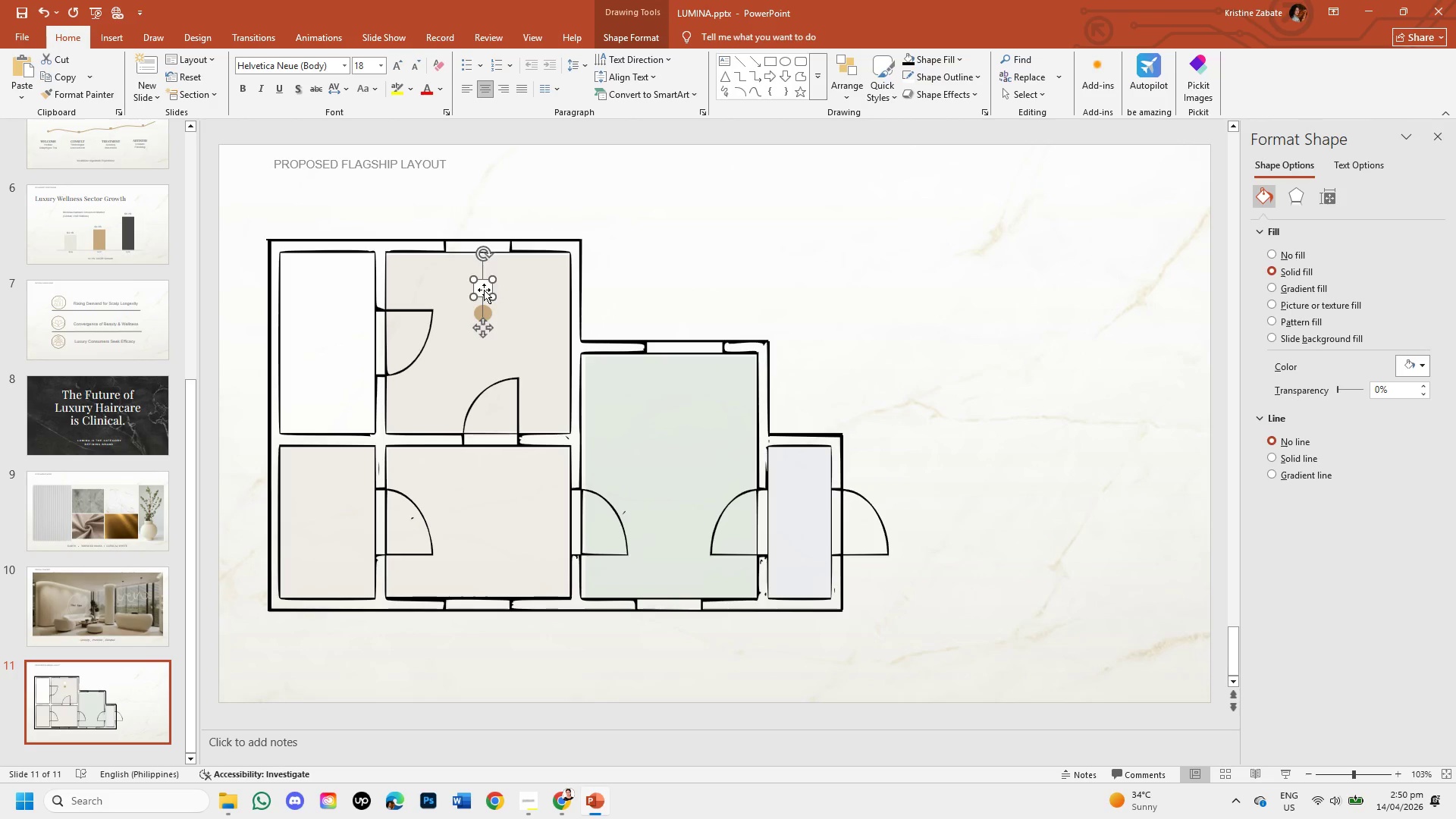 
key(Backspace)
 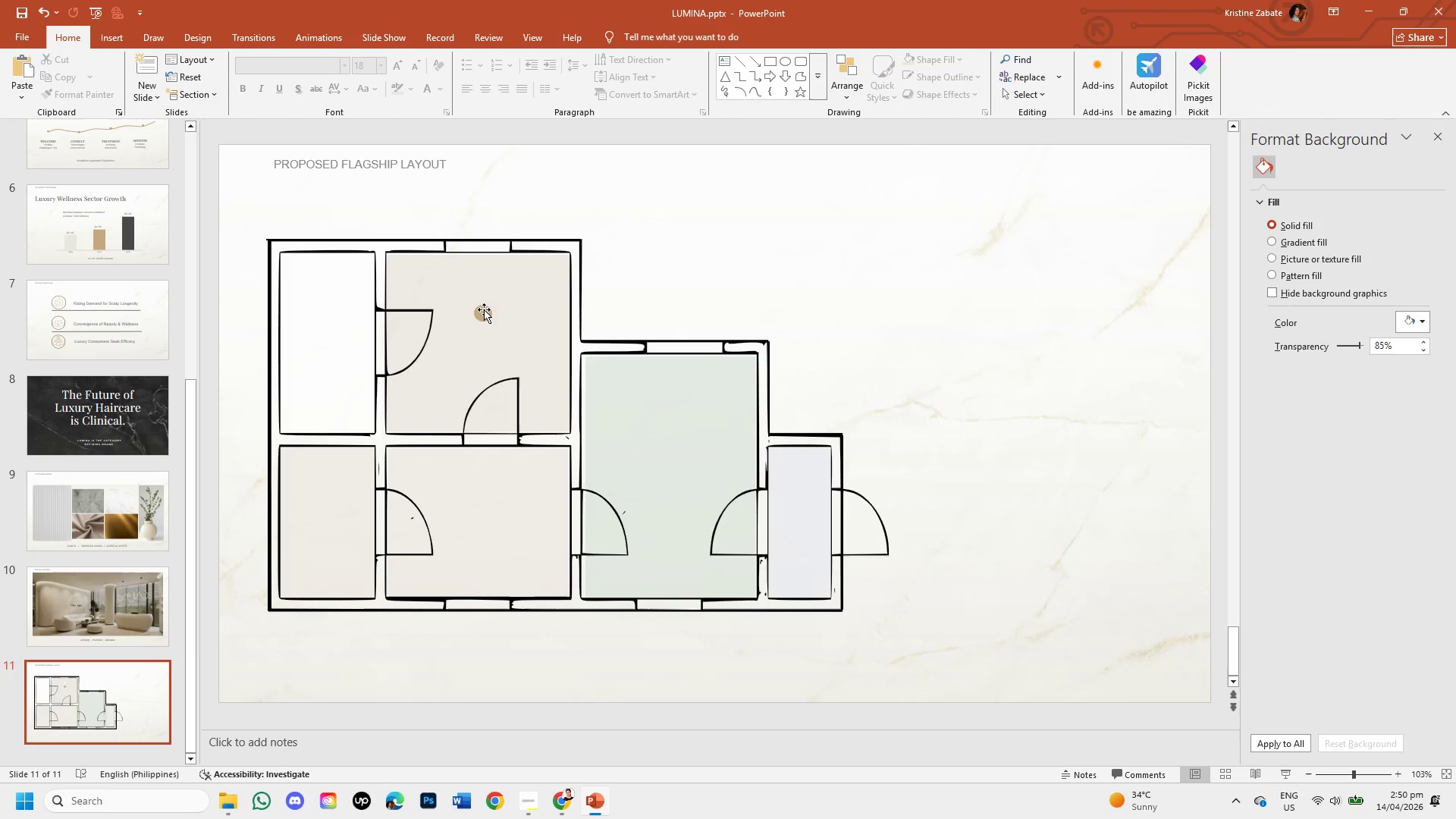 
left_click([484, 309])
 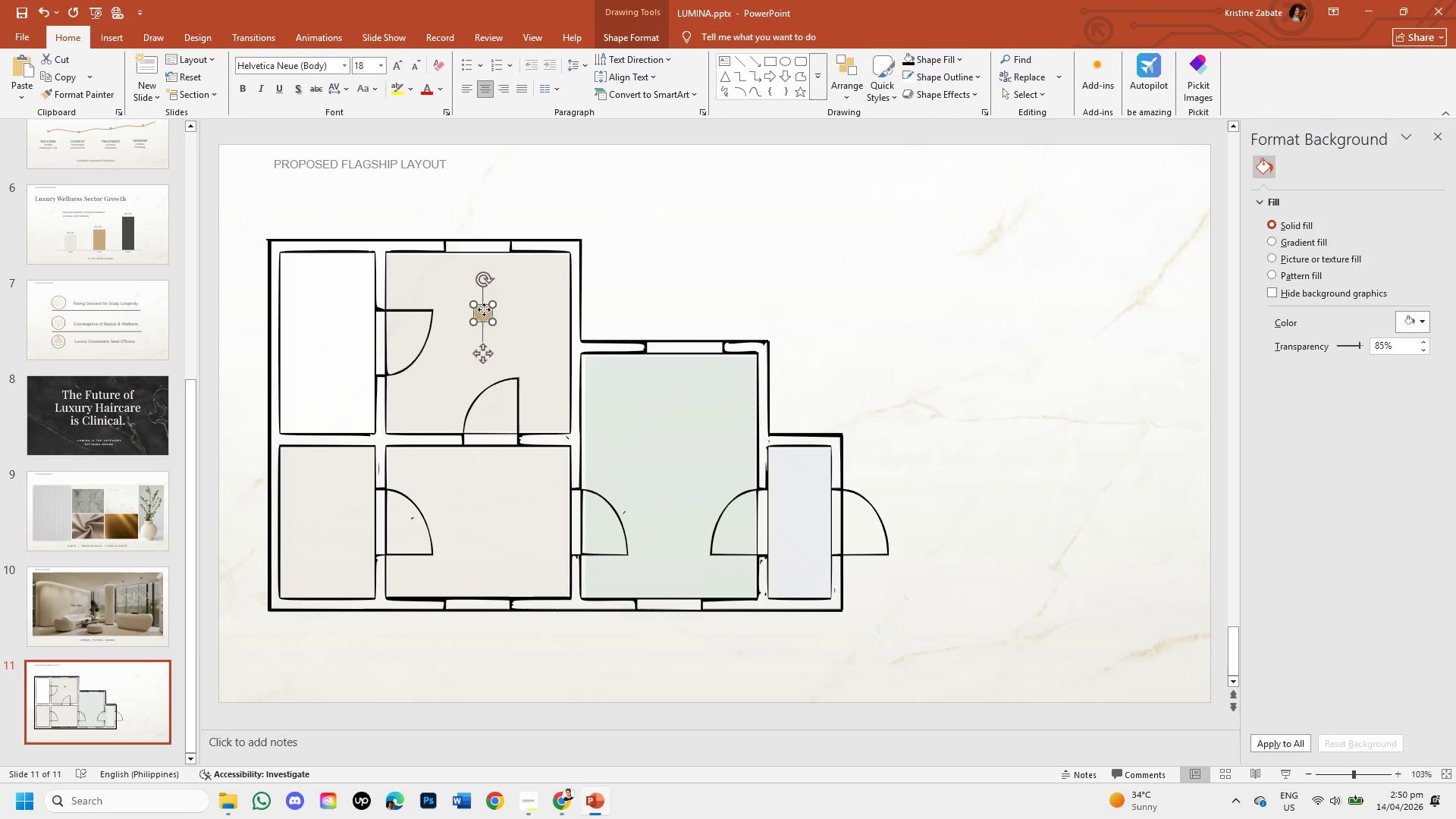 
key(Backspace)
 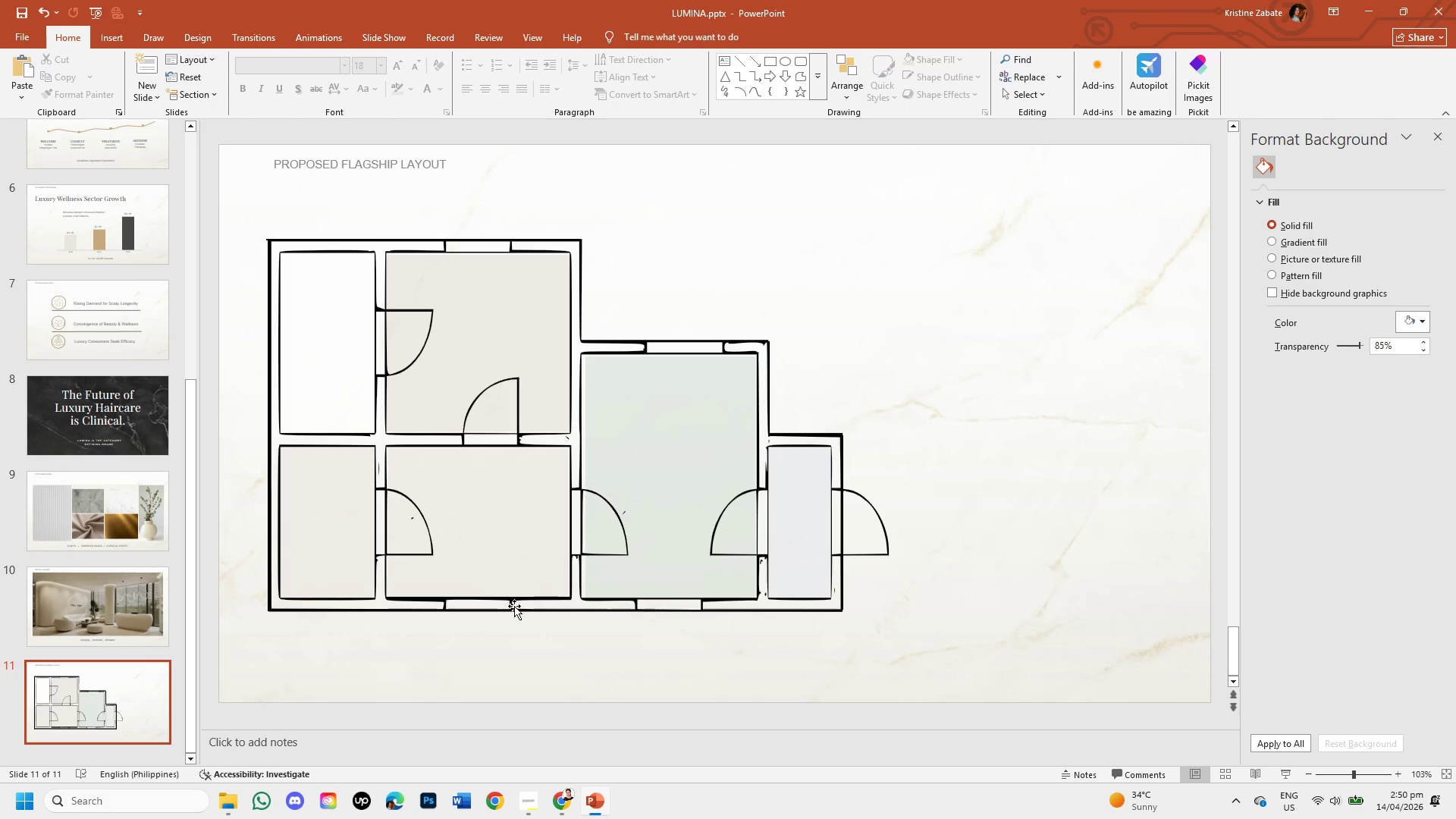 
wait(27.62)
 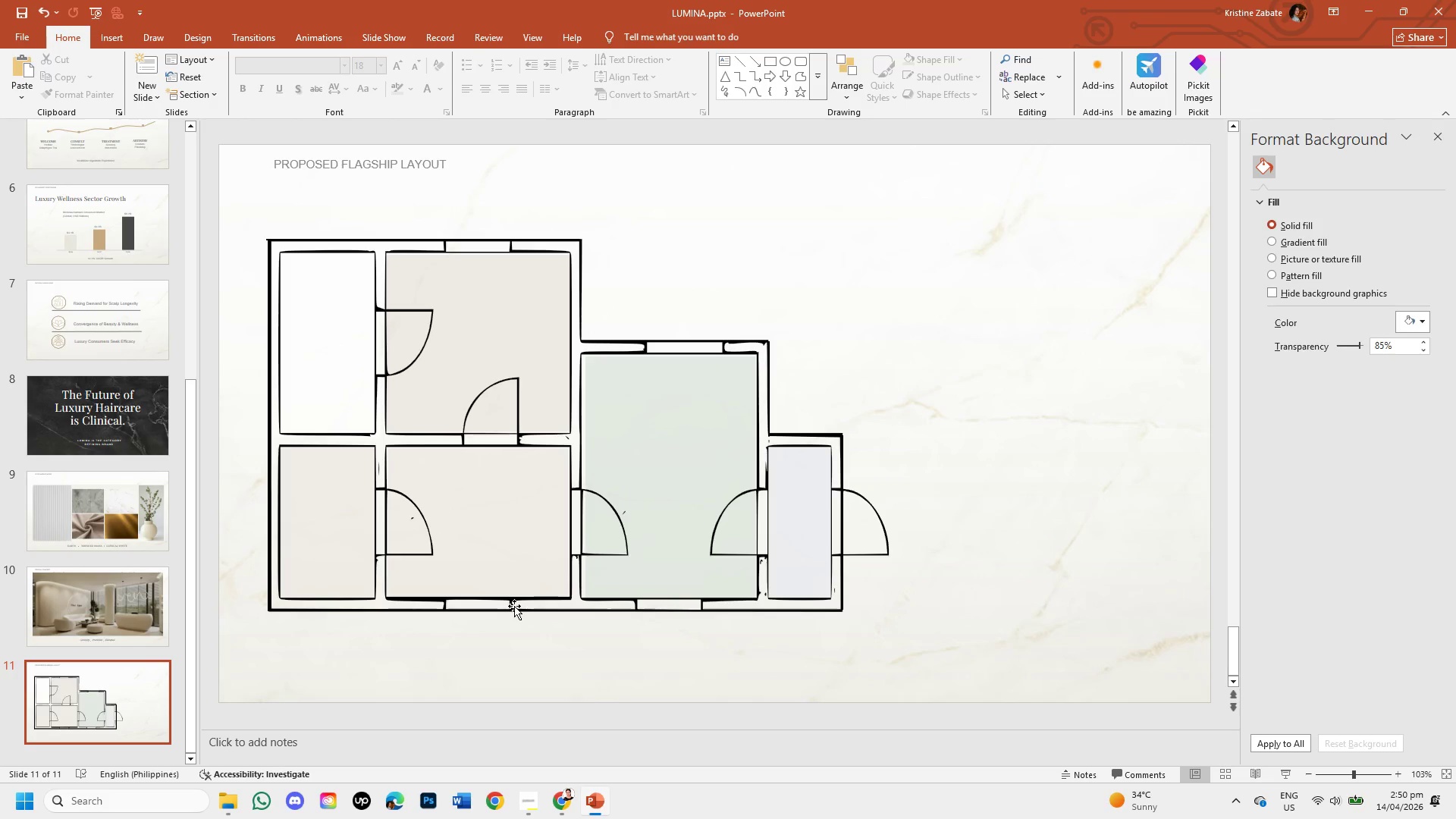 
left_click([563, 795])
 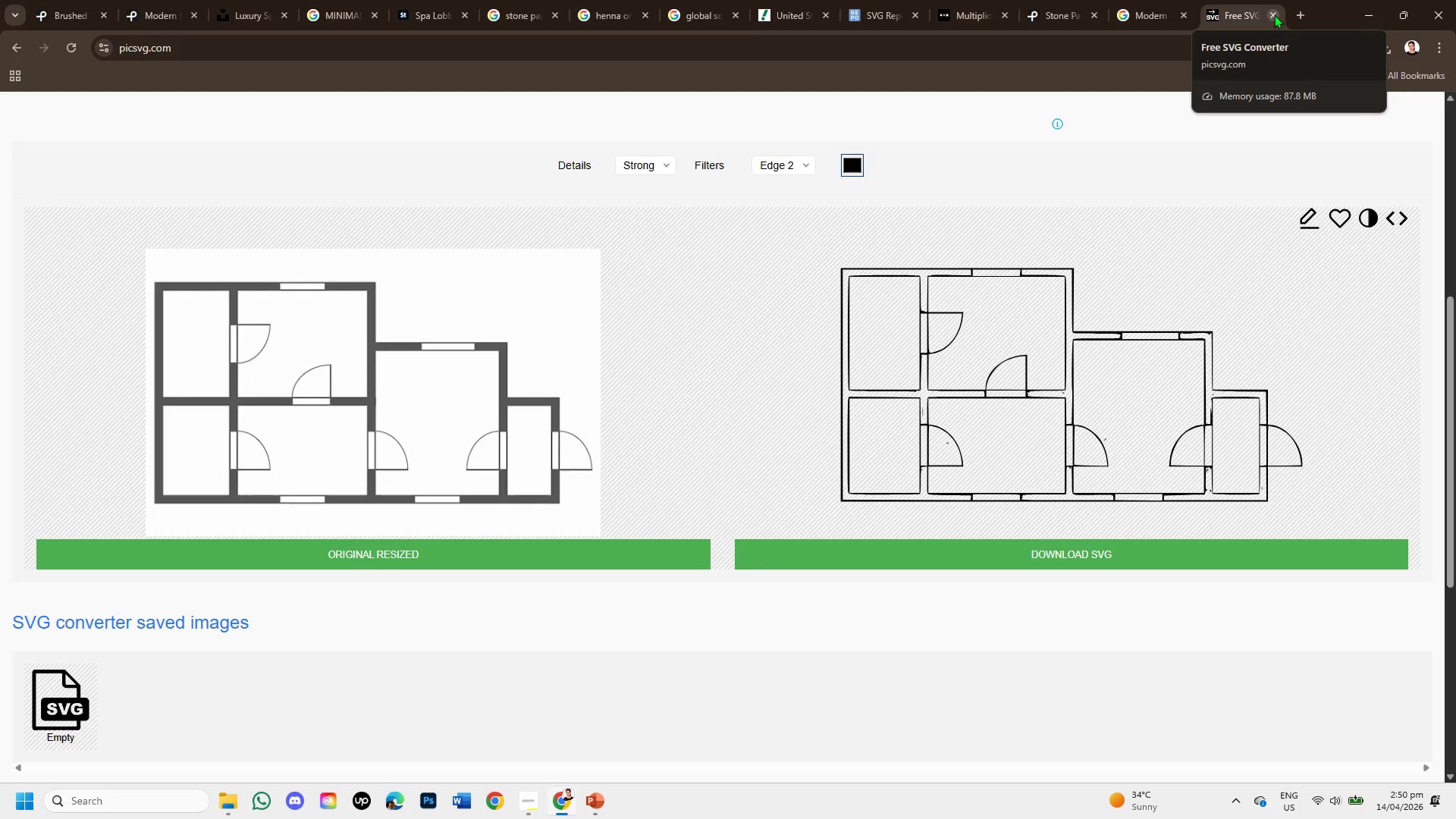 
wait(5.72)
 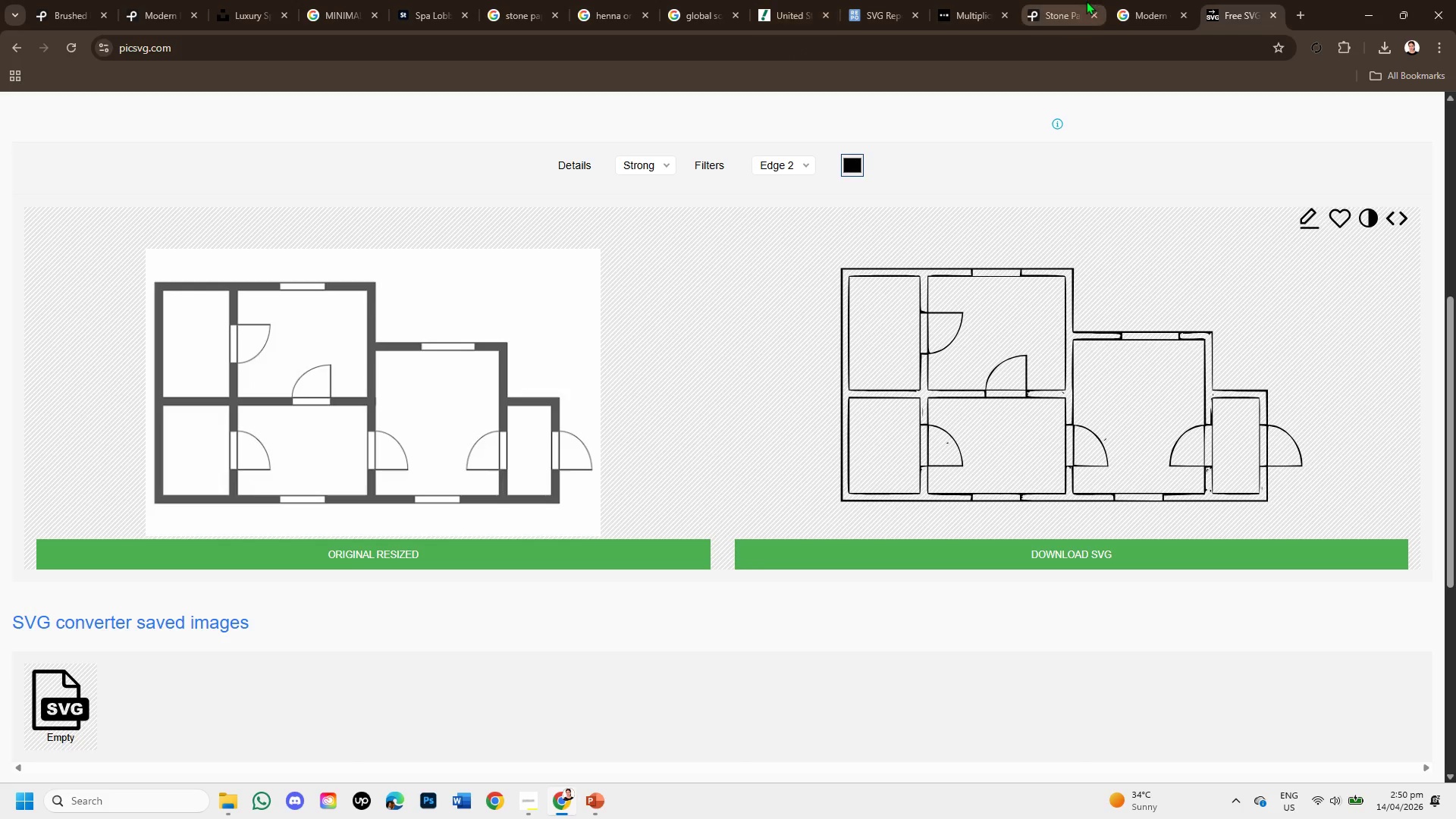 
left_click([1274, 14])
 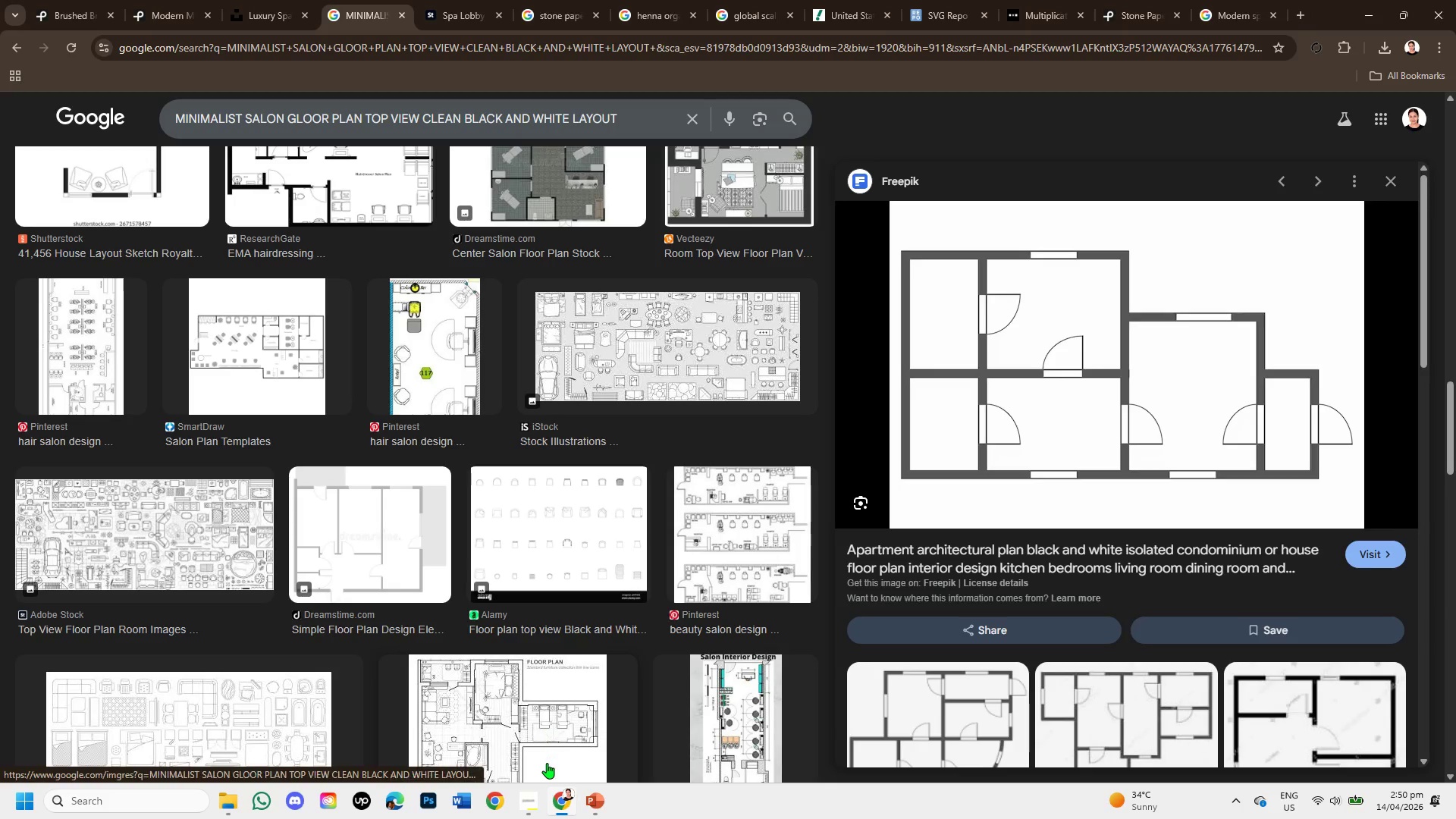 
left_click([588, 805])
 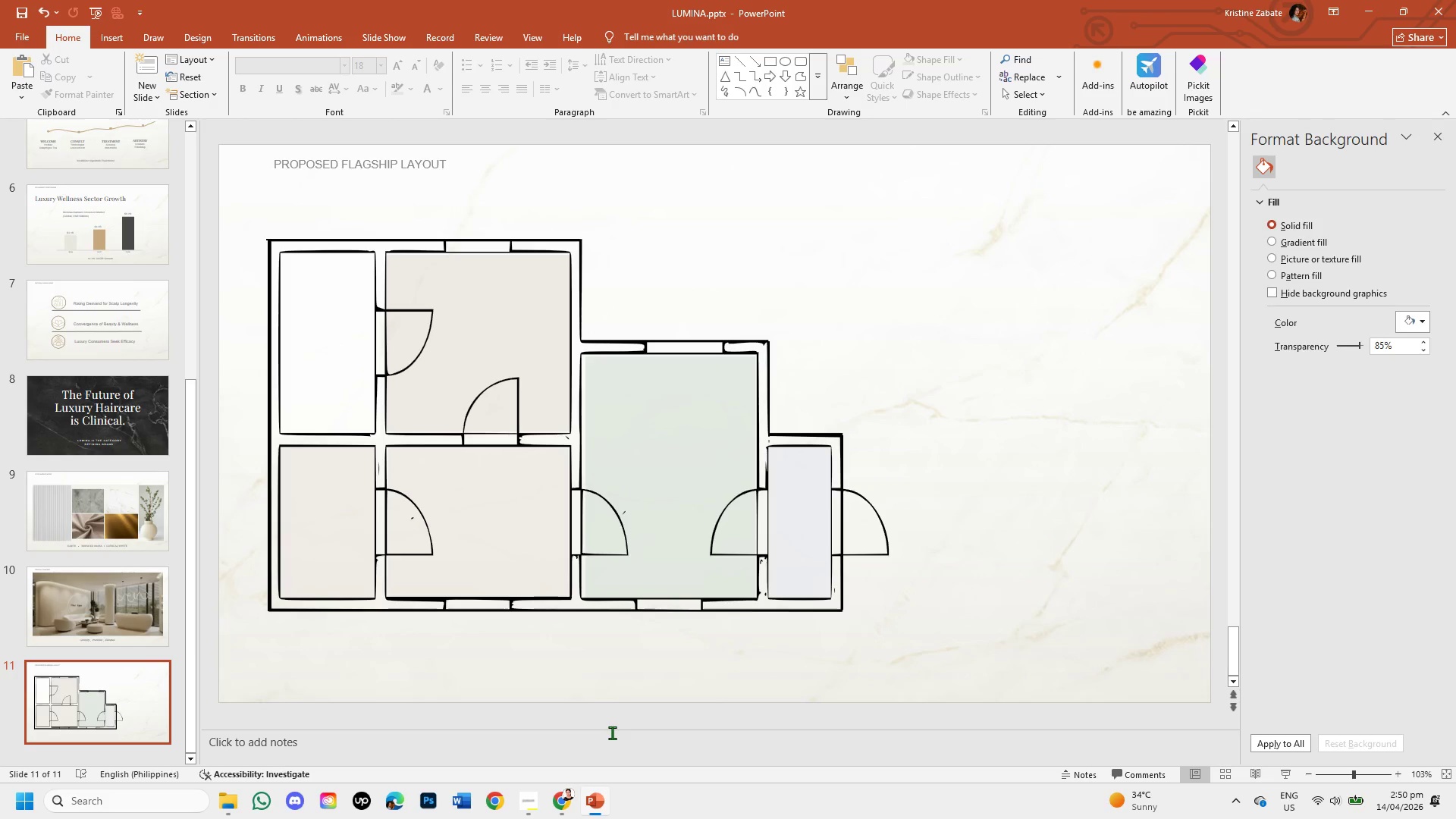 
wait(5.69)
 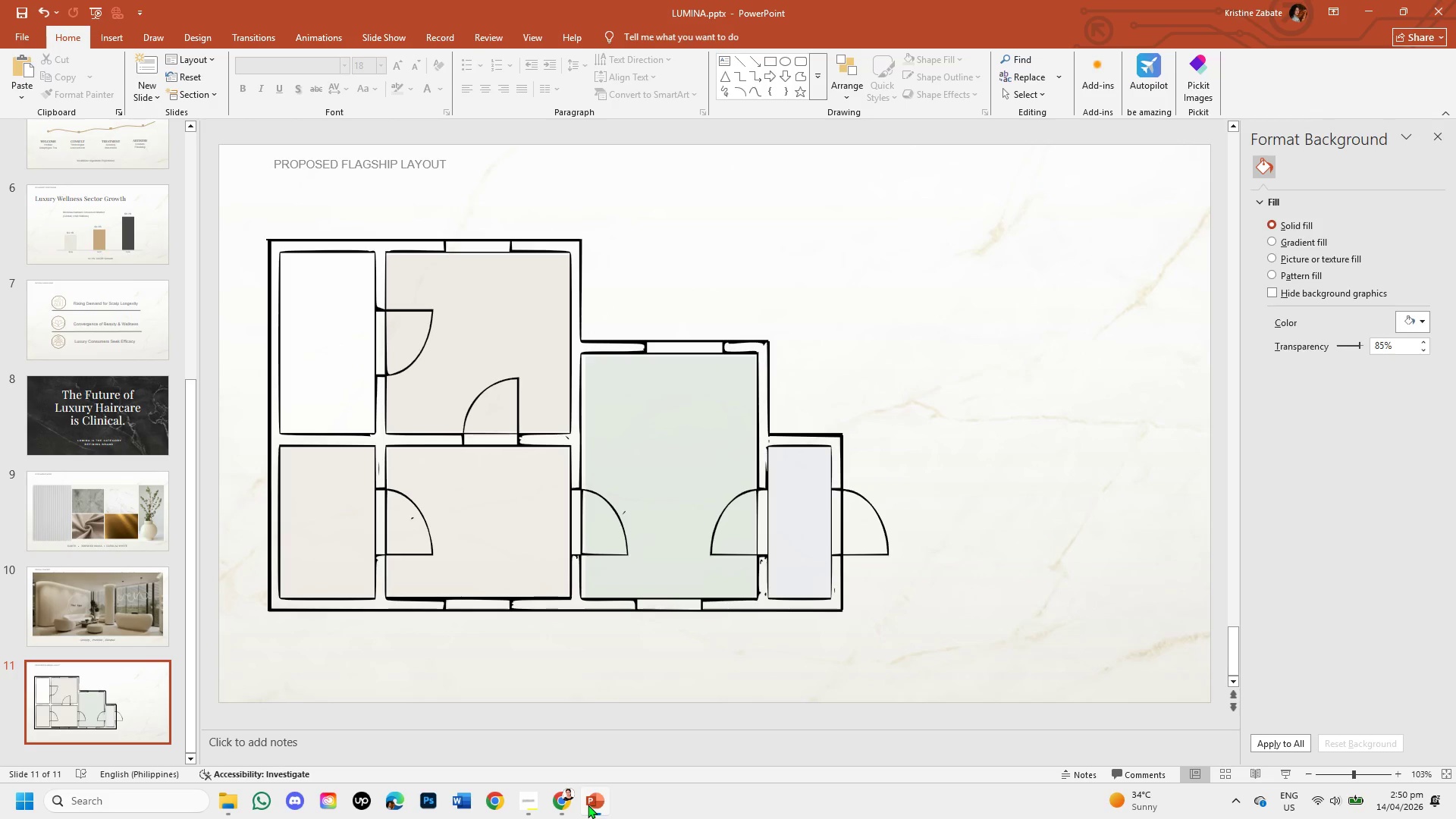 
left_click([561, 792])
 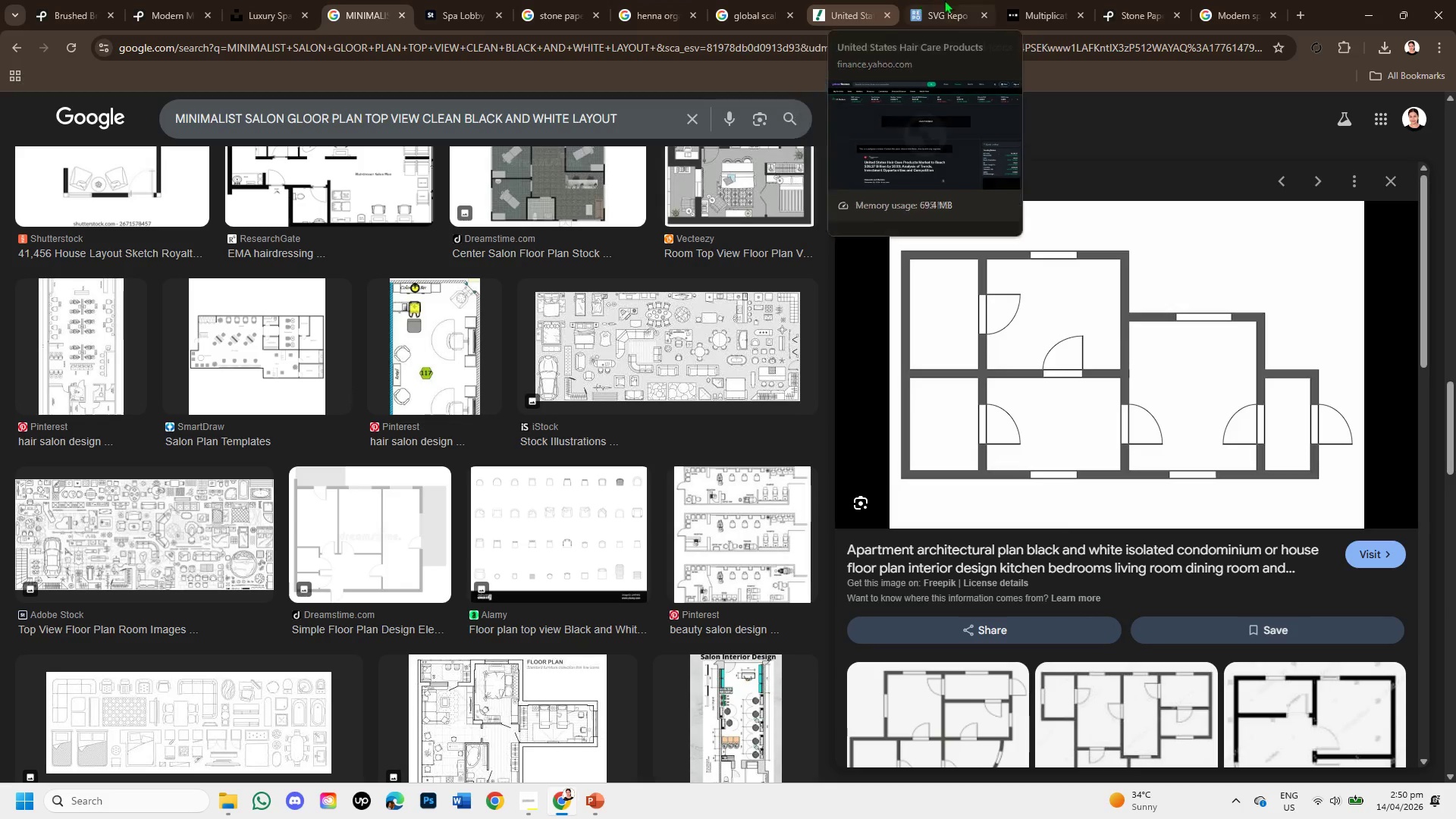 
left_click([1023, 4])
 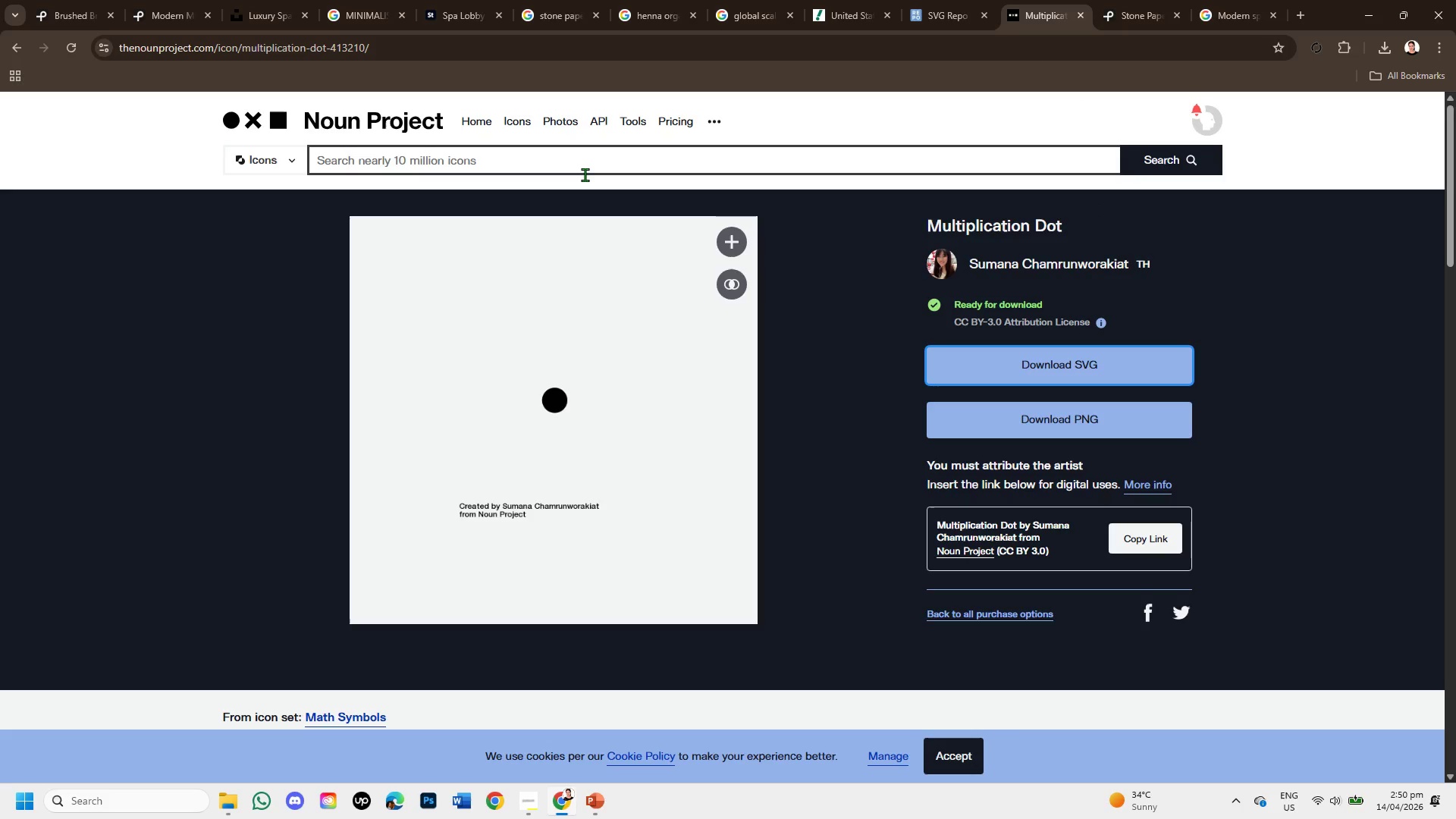 
left_click([585, 174])
 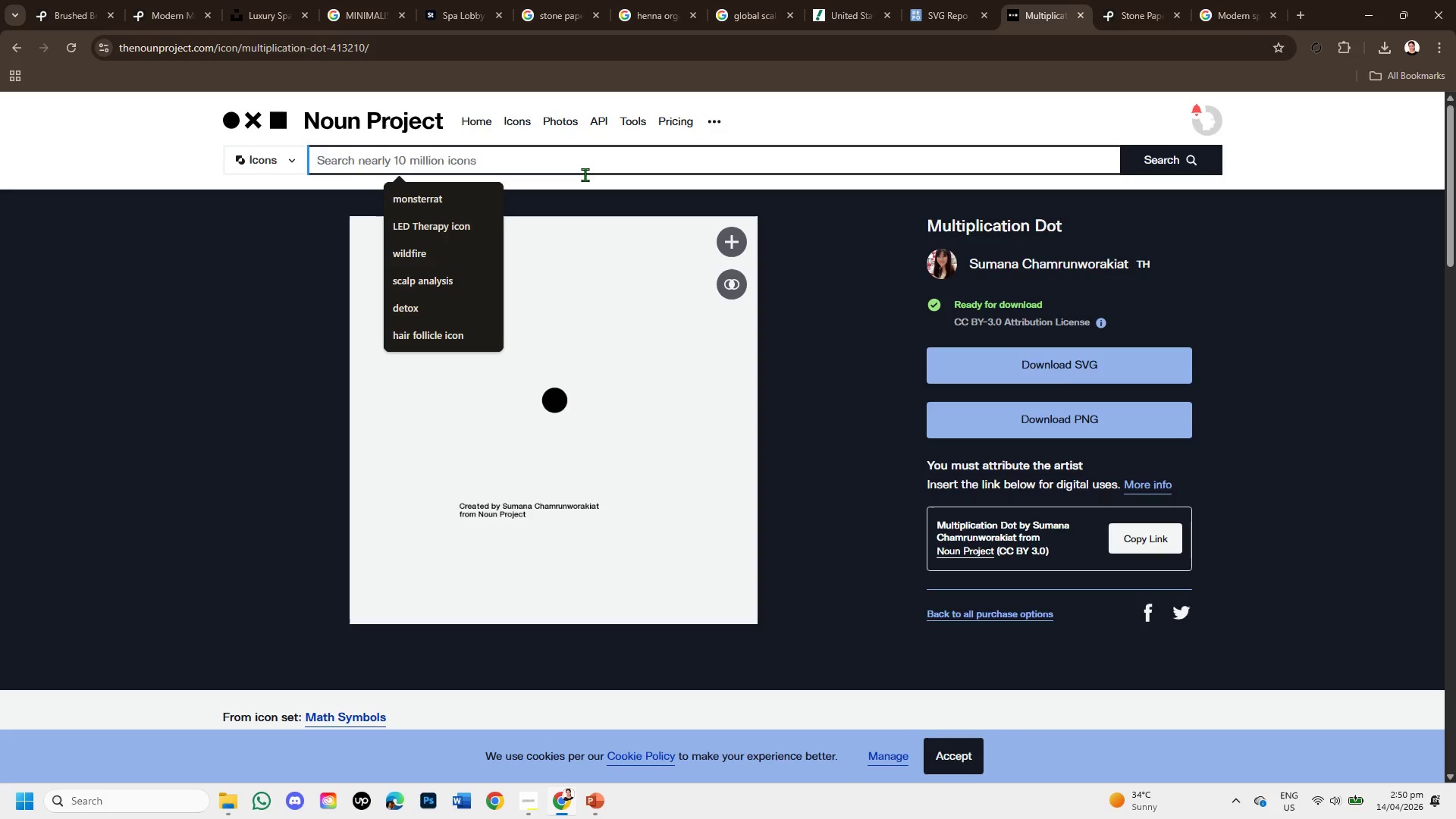 
wait(9.08)
 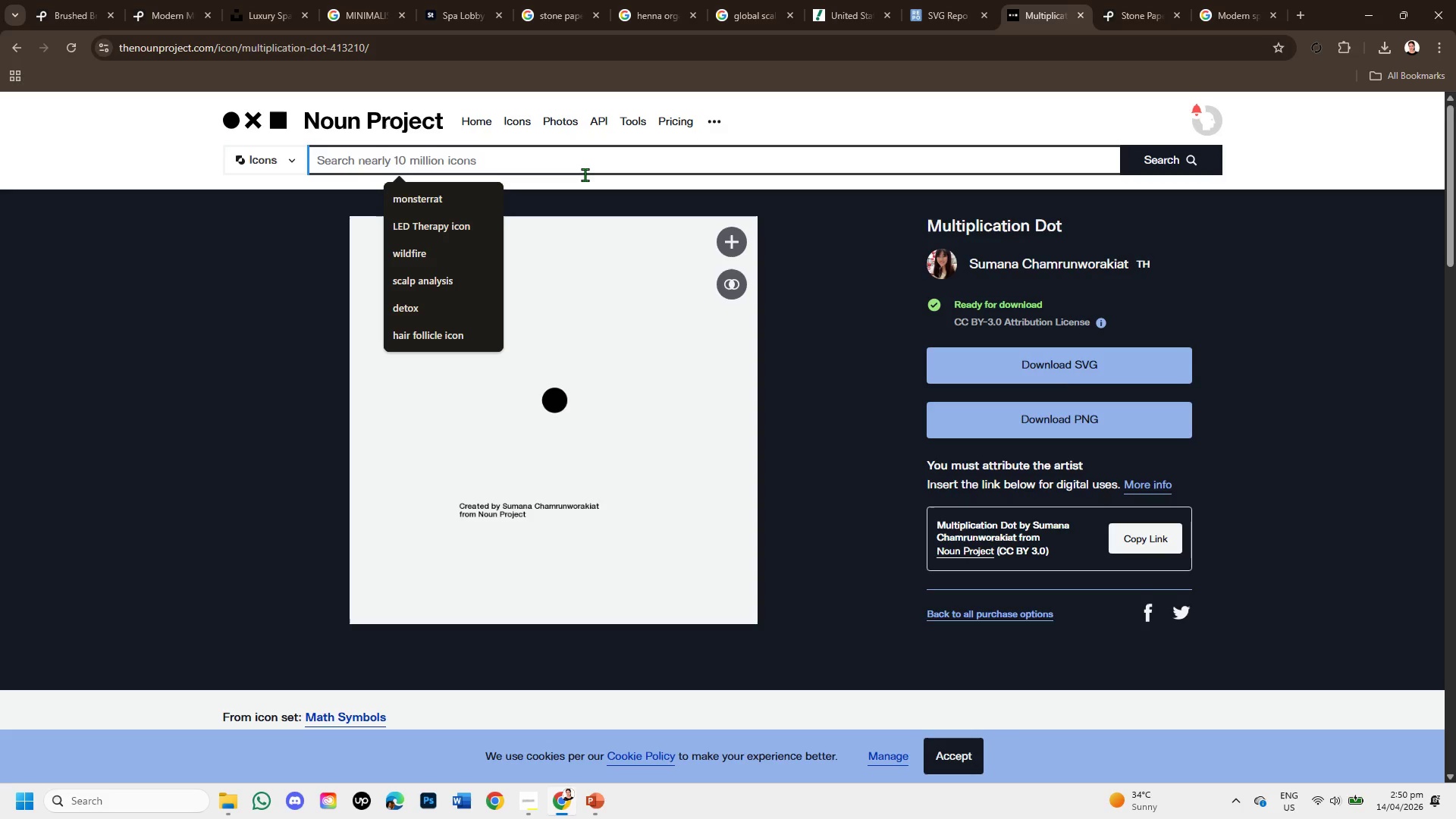 
mouse_move([46, 20])
 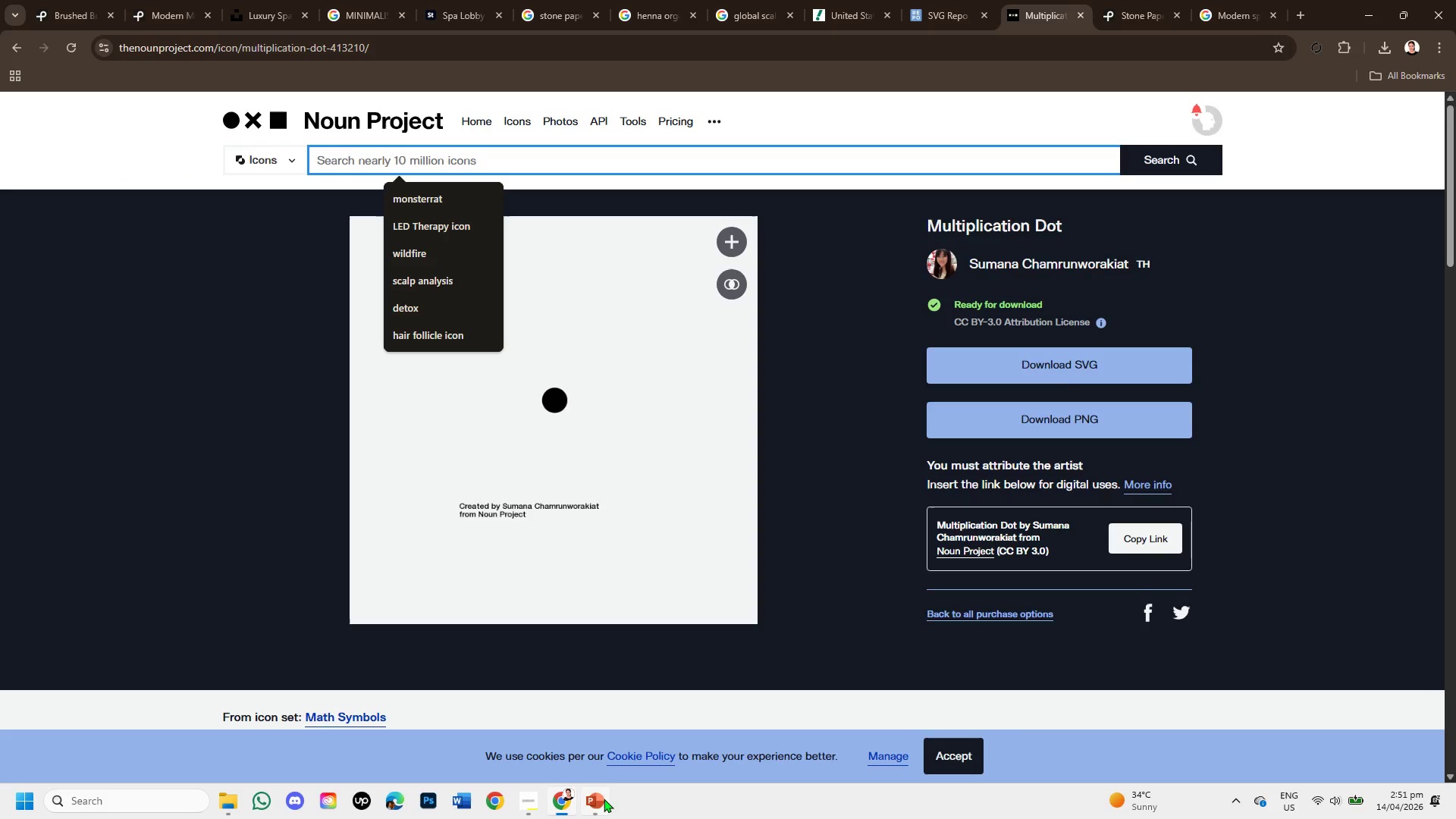 
left_click([598, 796])
 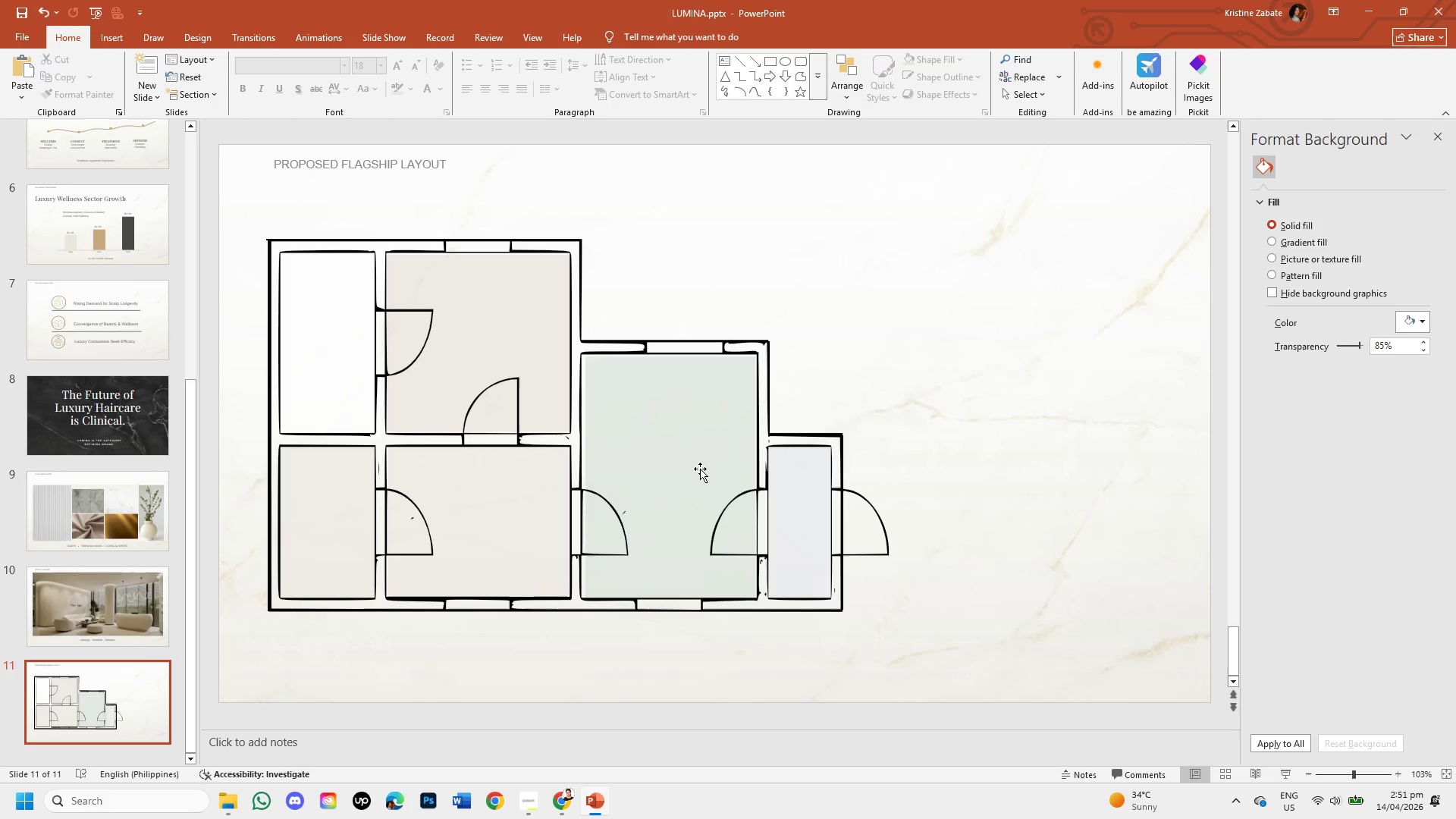 
wait(16.88)
 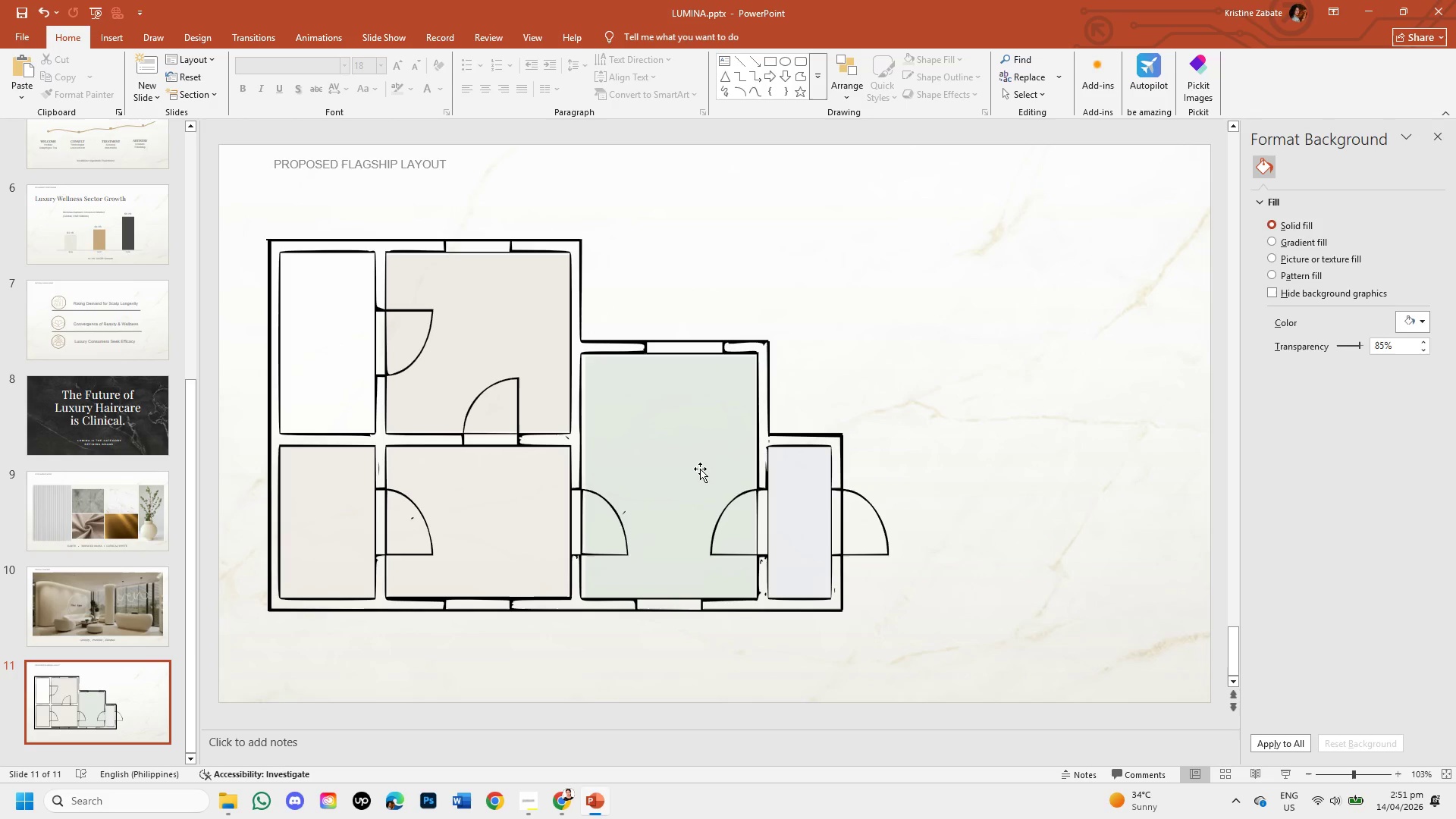 
left_click([103, 27])
 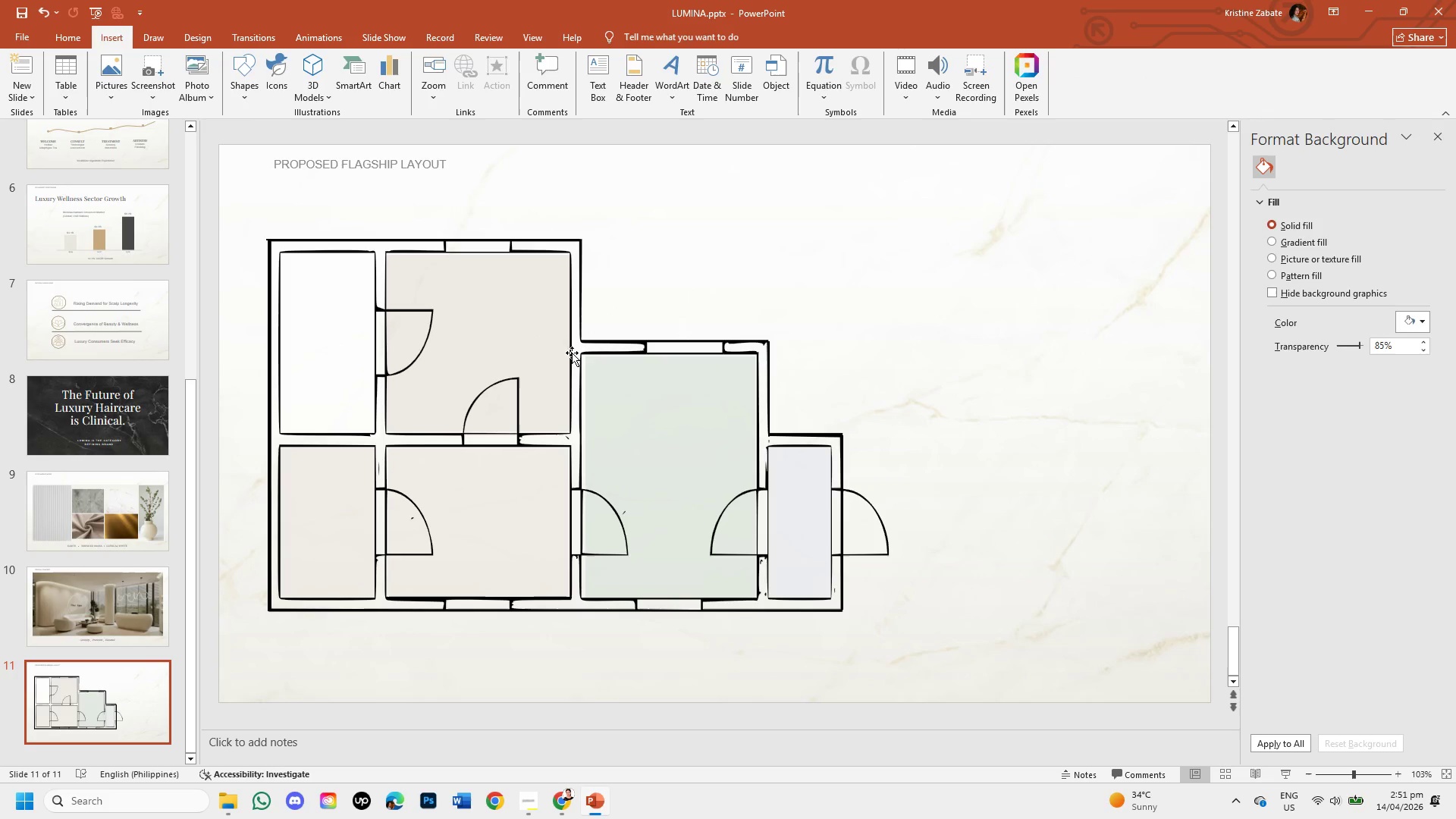 
left_click([856, 331])
 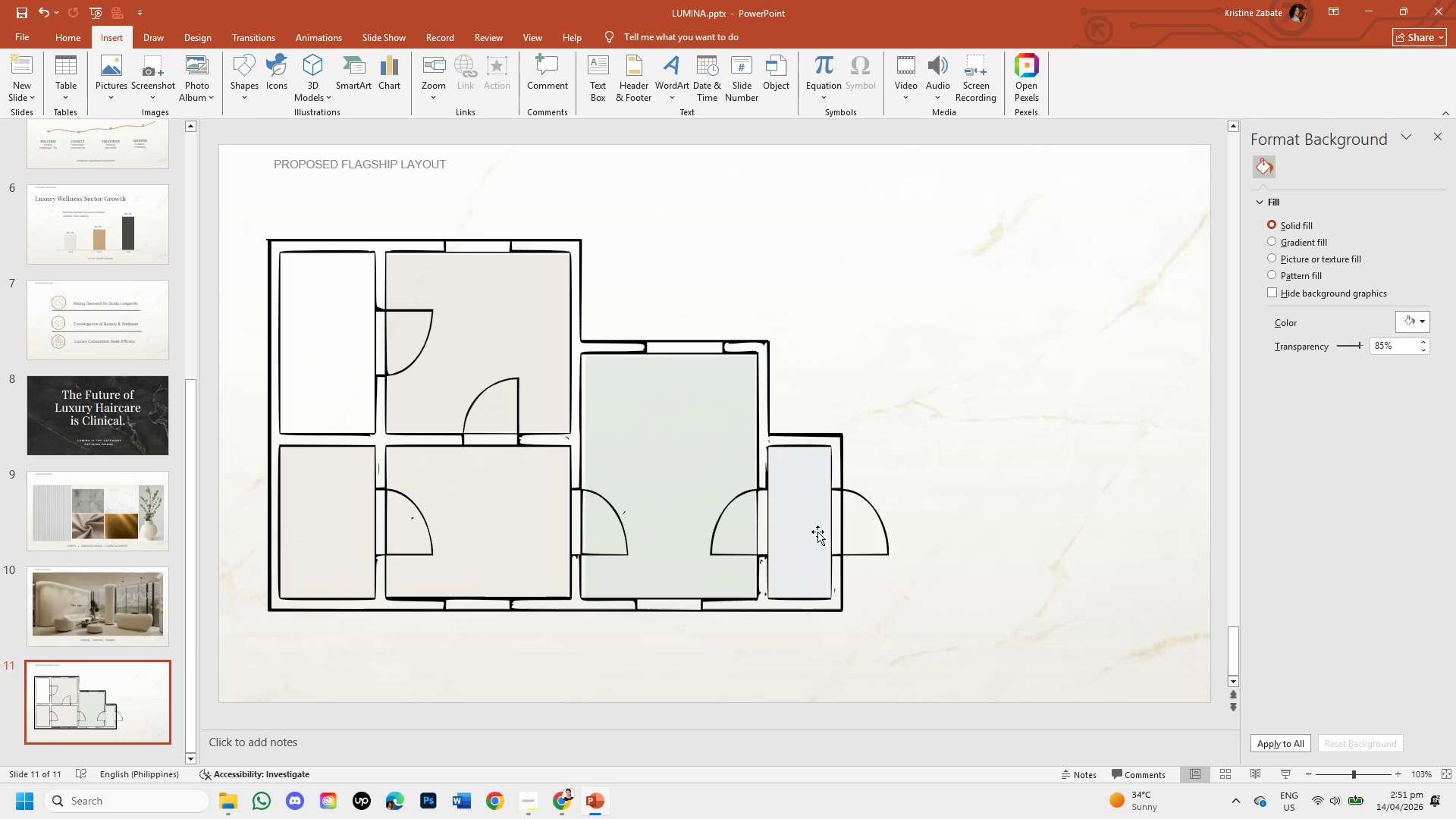 
left_click([817, 532])
 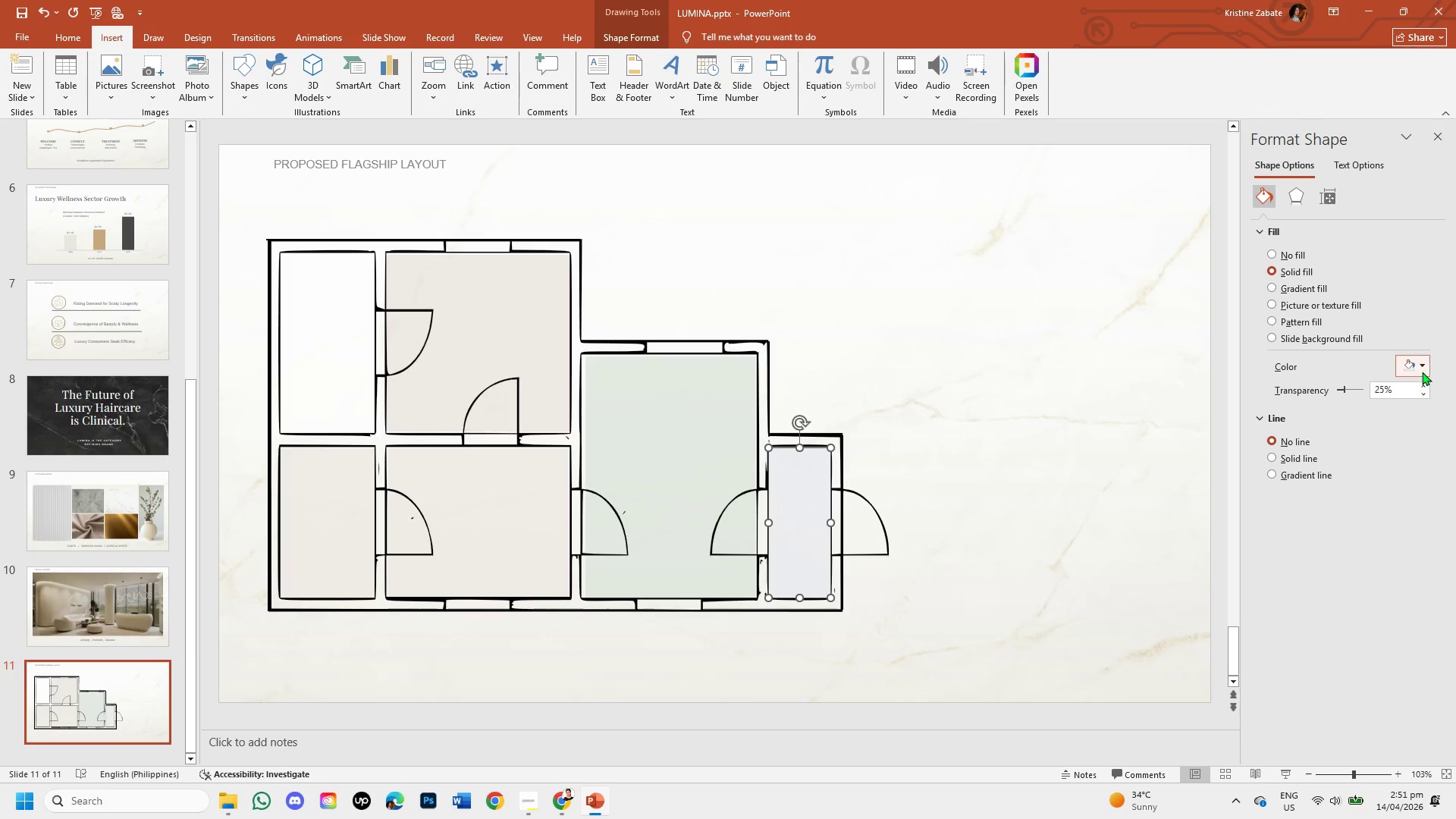 
left_click([1423, 366])
 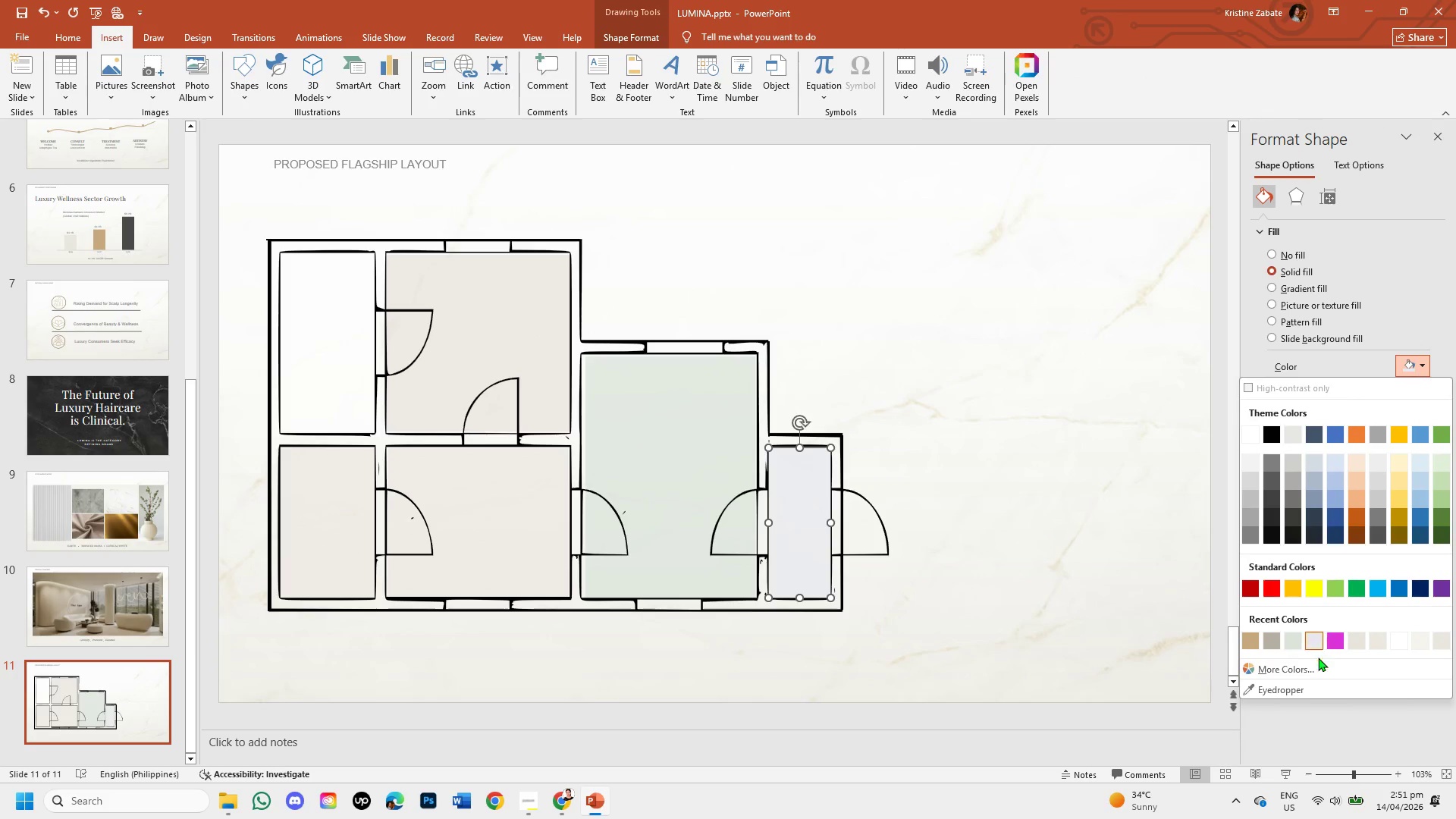 
left_click([1318, 665])
 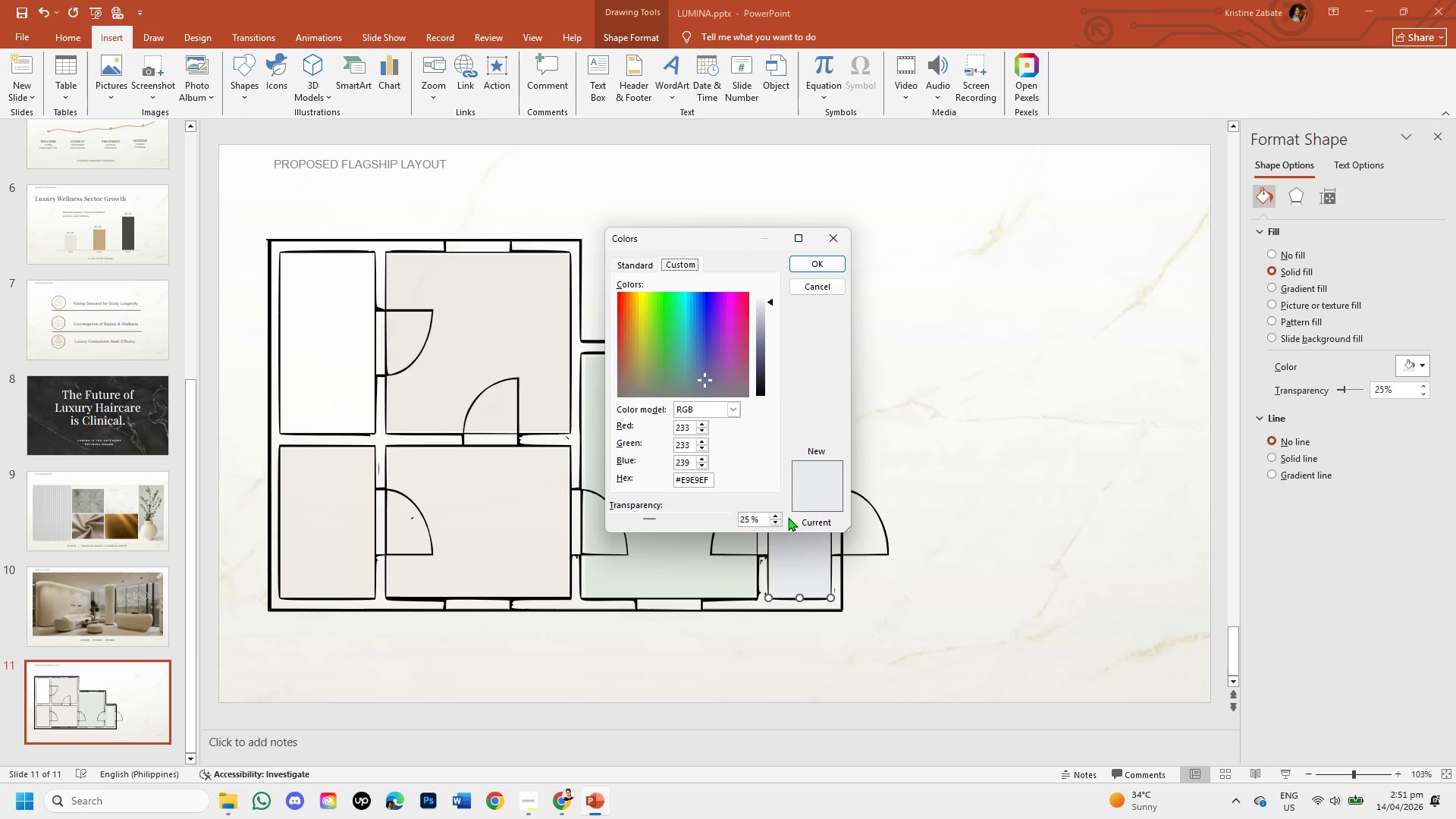 
wait(5.06)
 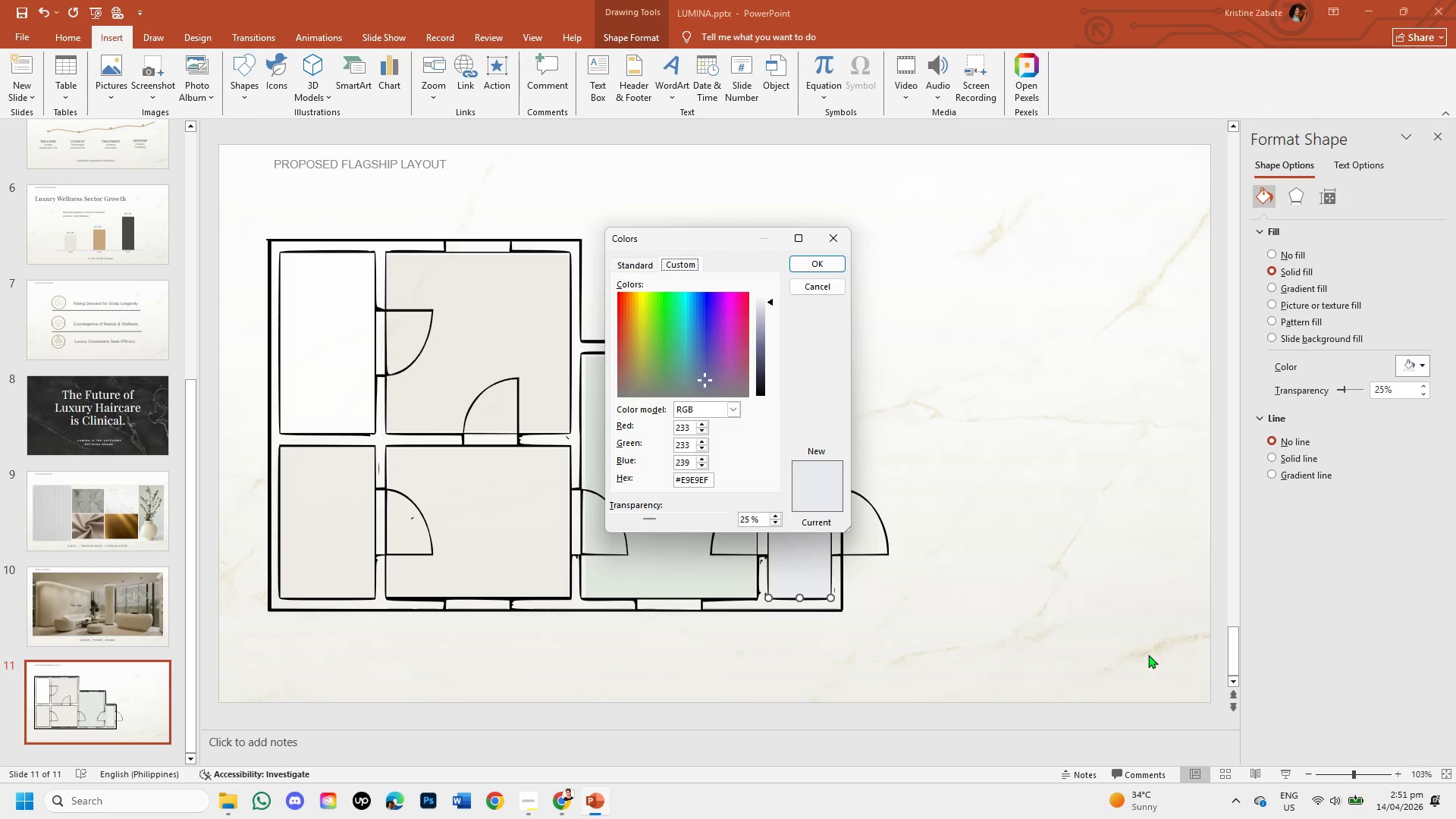 
left_click([708, 477])
 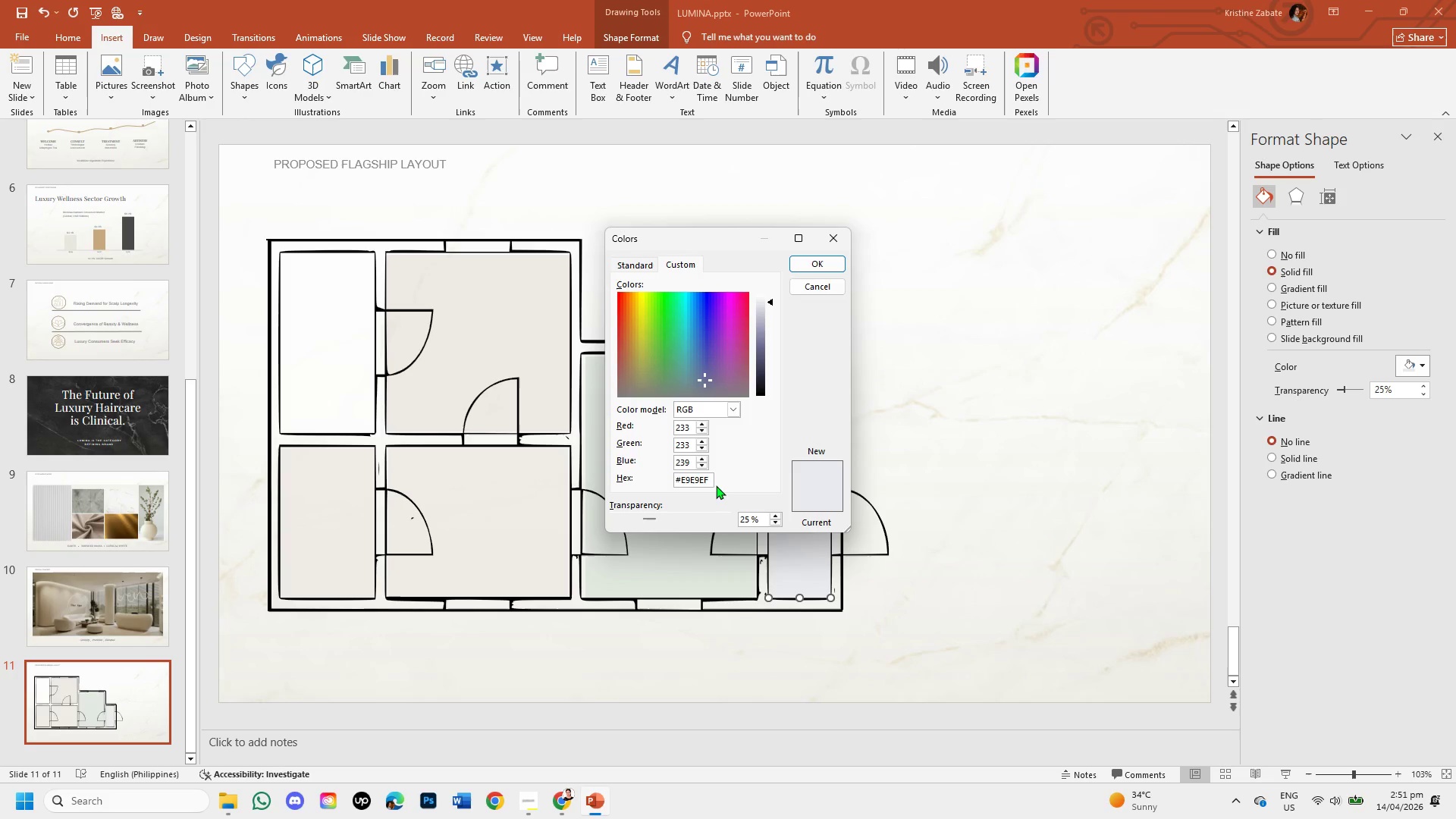 
key(Backspace)
key(Backspace)
key(Backspace)
key(Backspace)
key(Backspace)
key(Backspace)
type(F1E6E3)
key(Backspace)
type(2)
 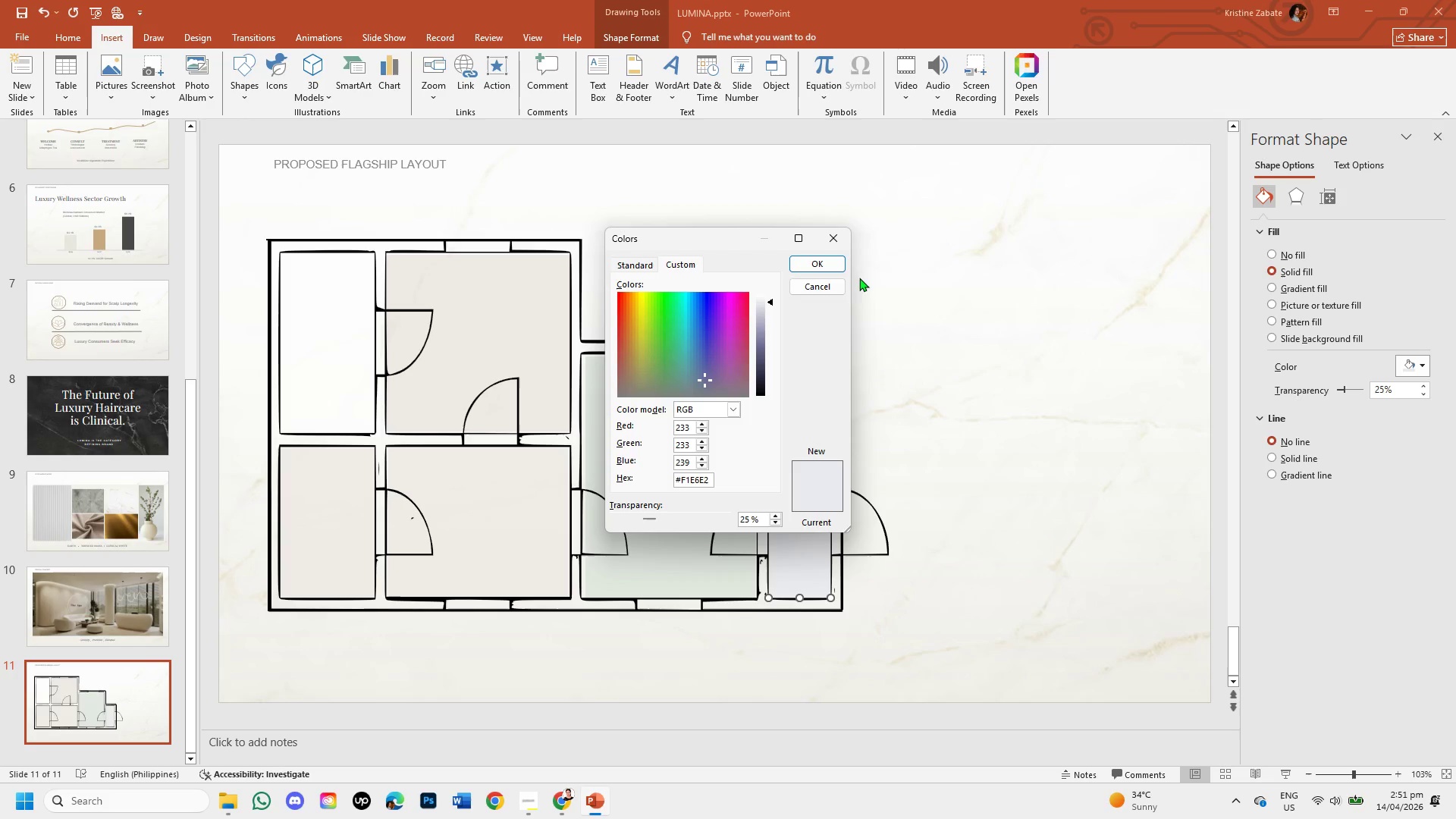 
left_click([835, 263])
 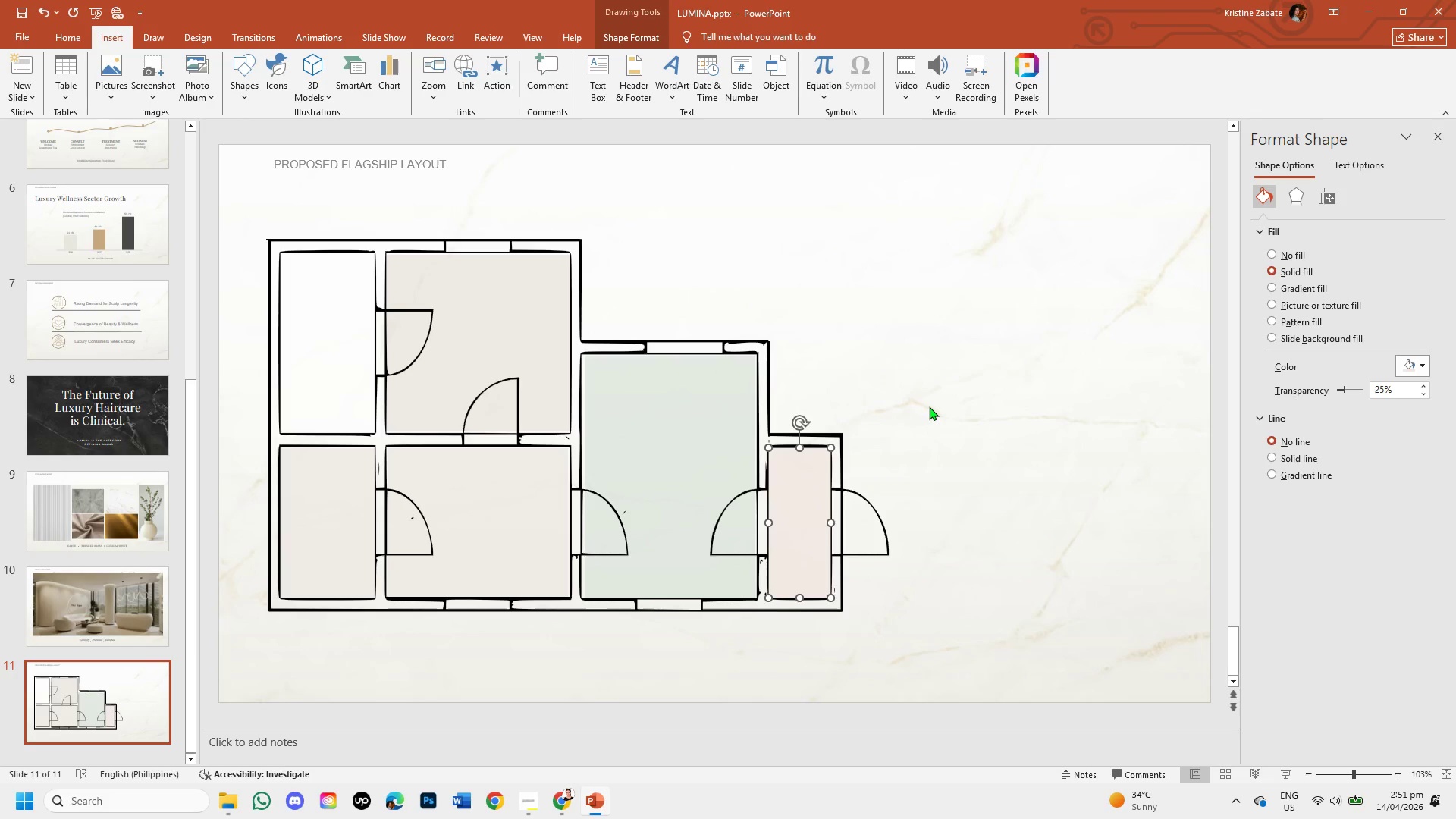 
left_click([929, 406])
 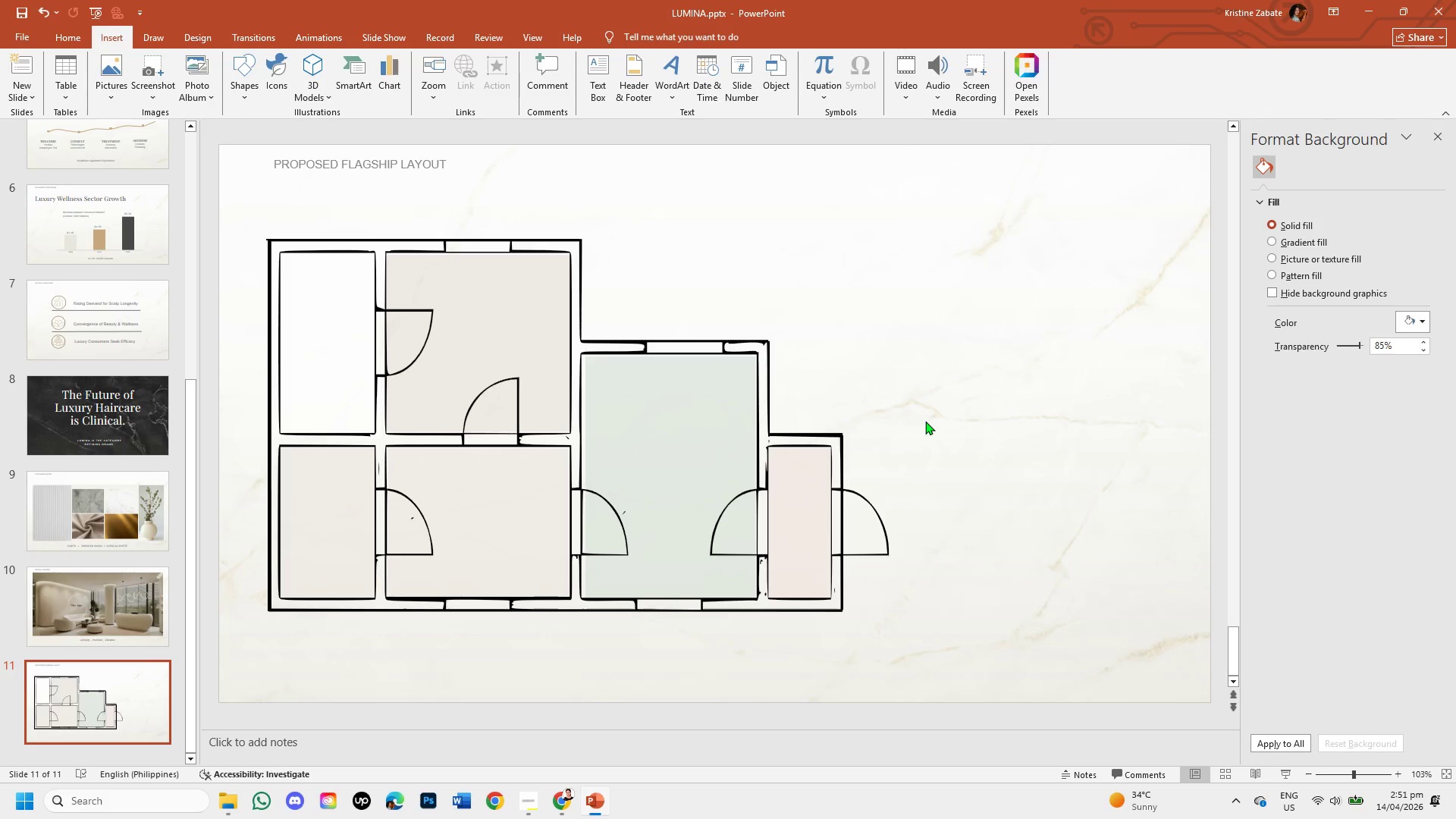 
wait(8.86)
 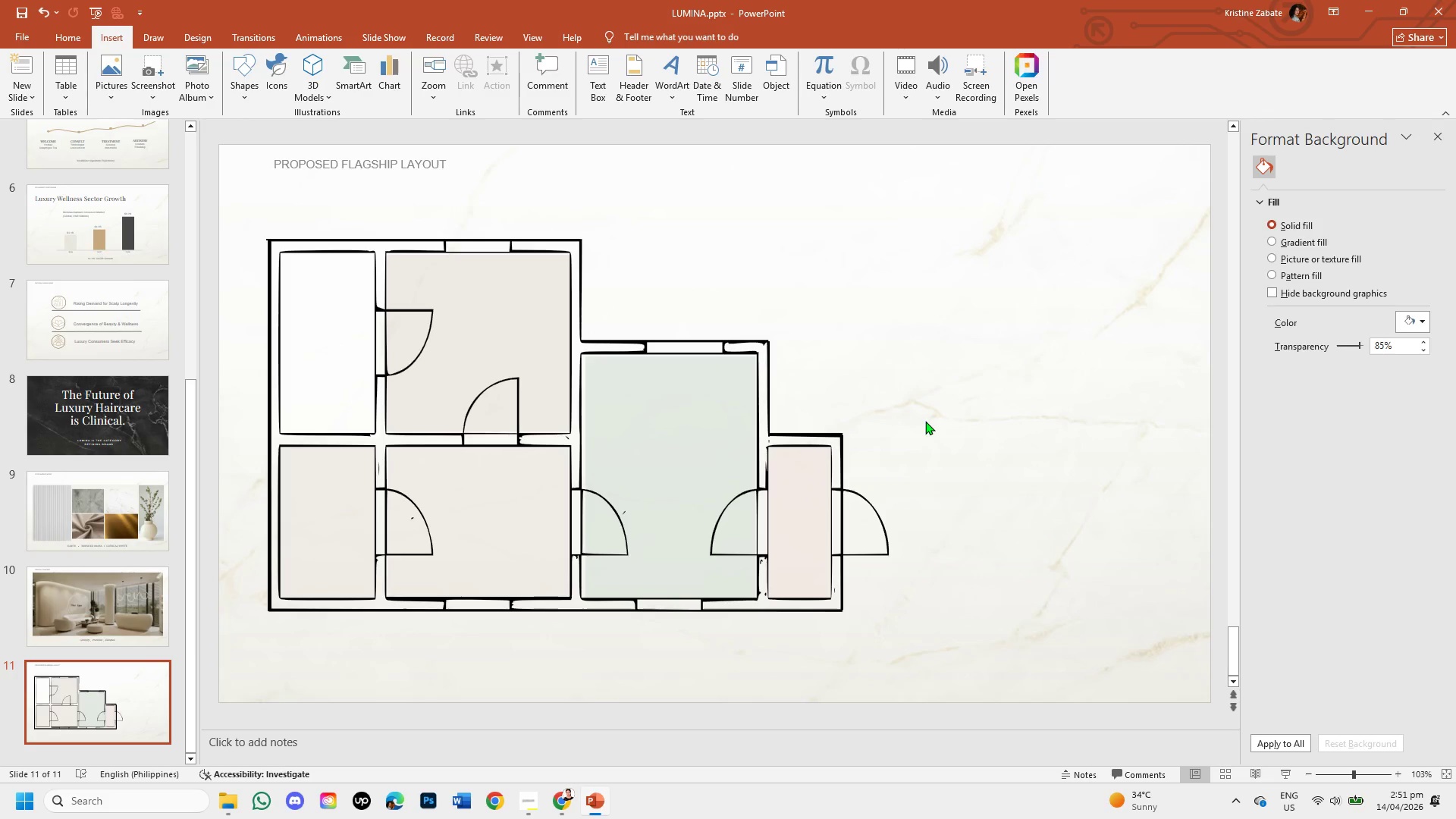 
left_click([810, 529])
 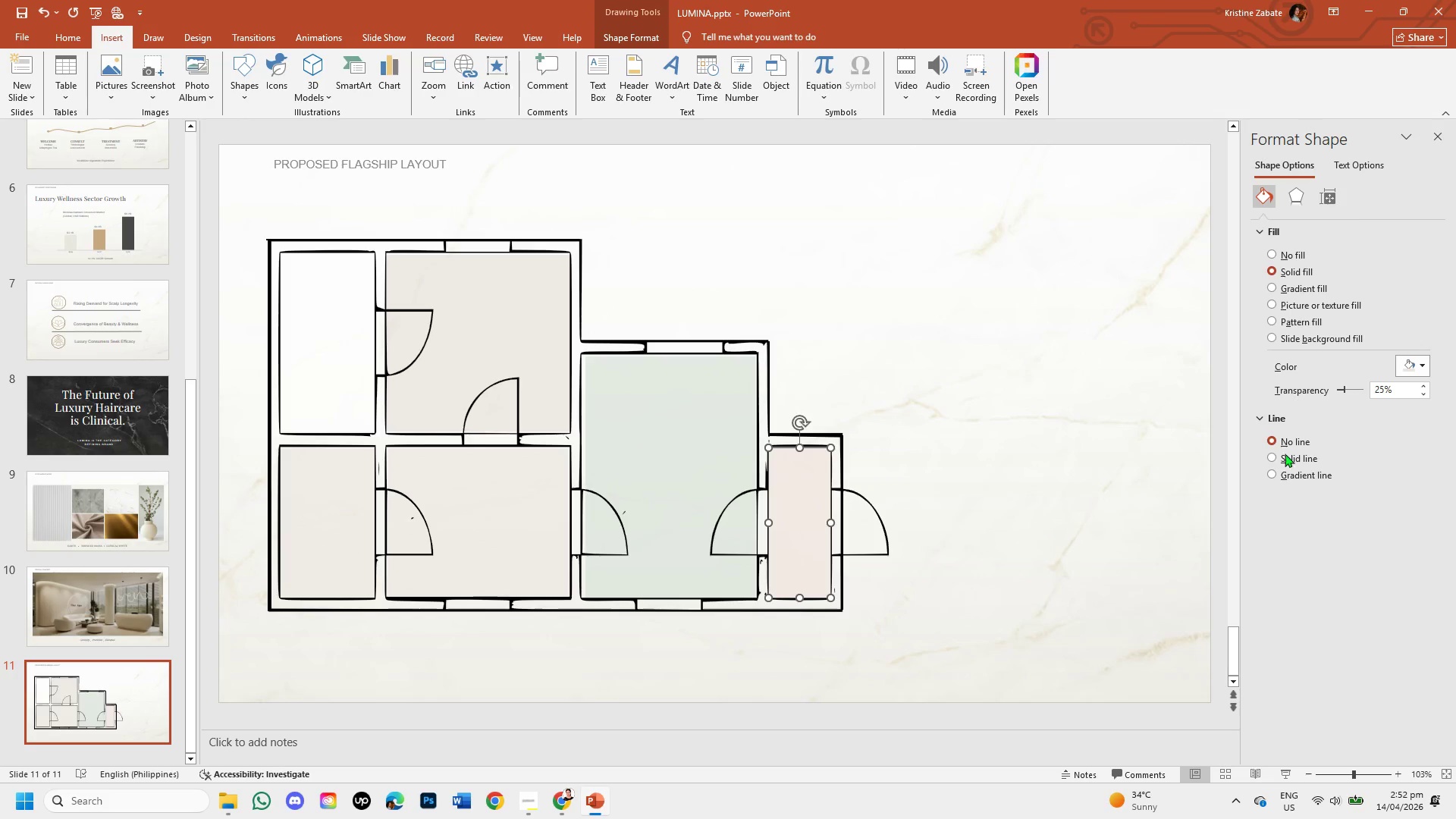 
left_click([1106, 447])
 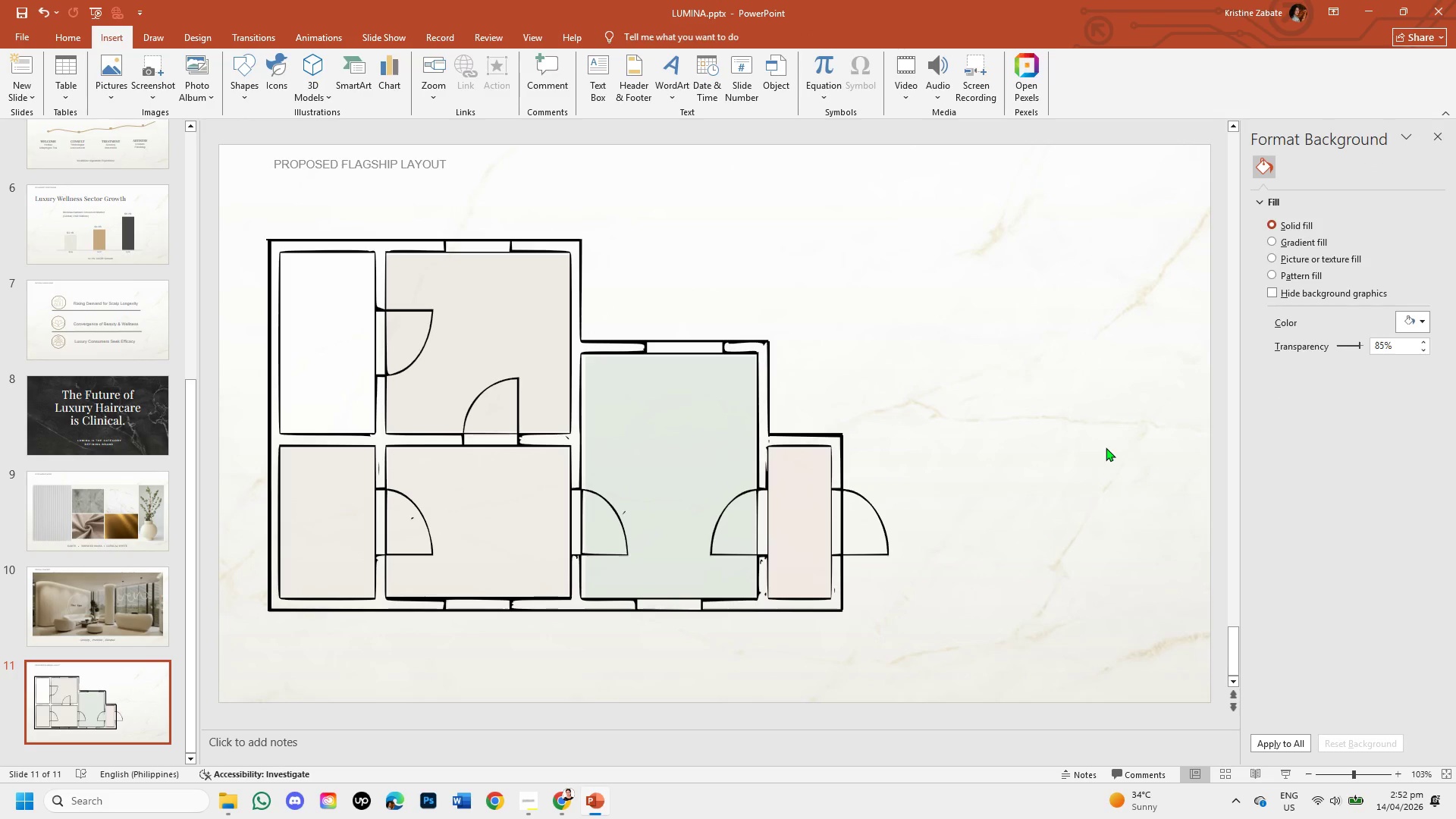 
wait(10.33)
 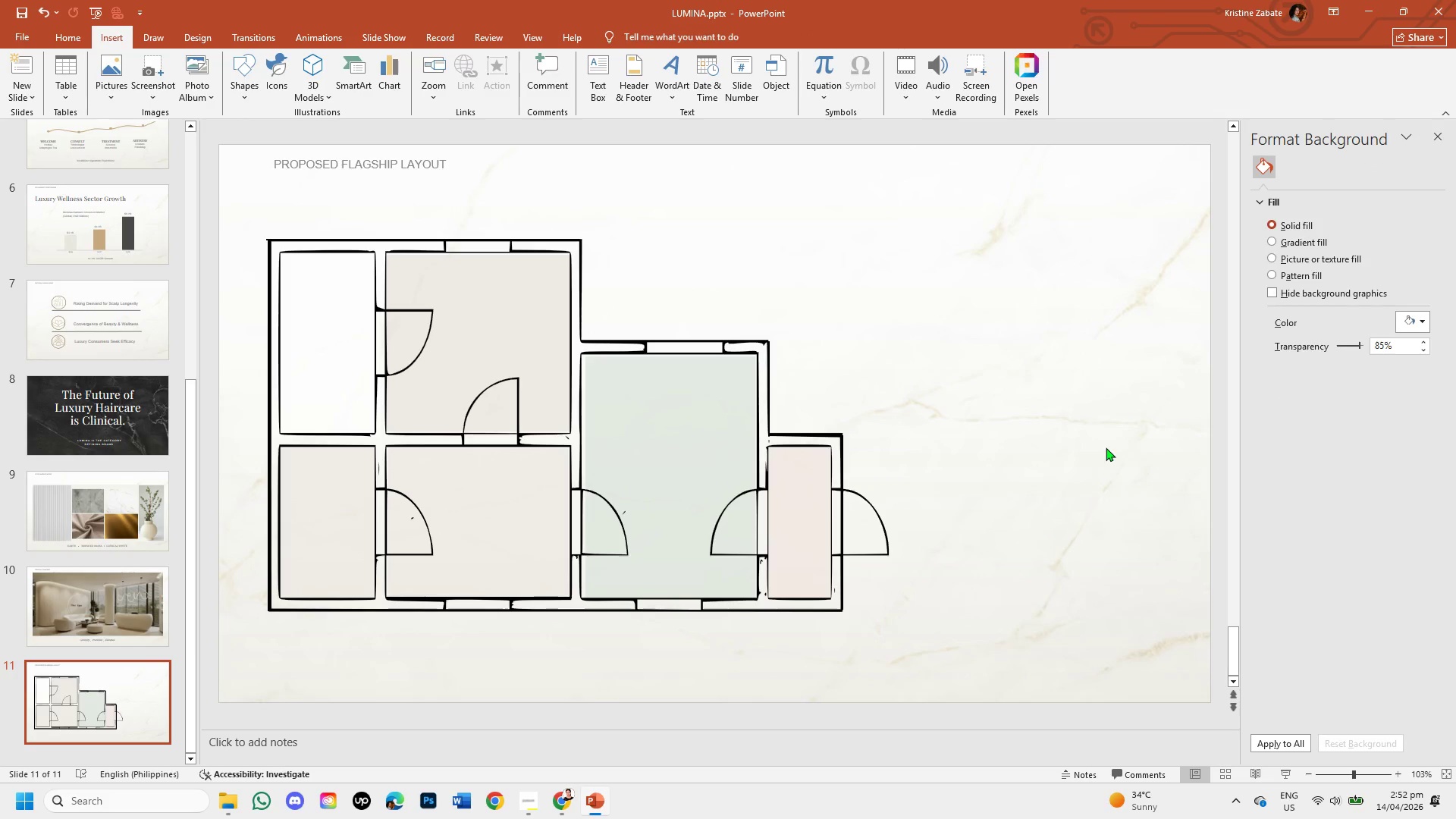 
left_click([572, 803])
 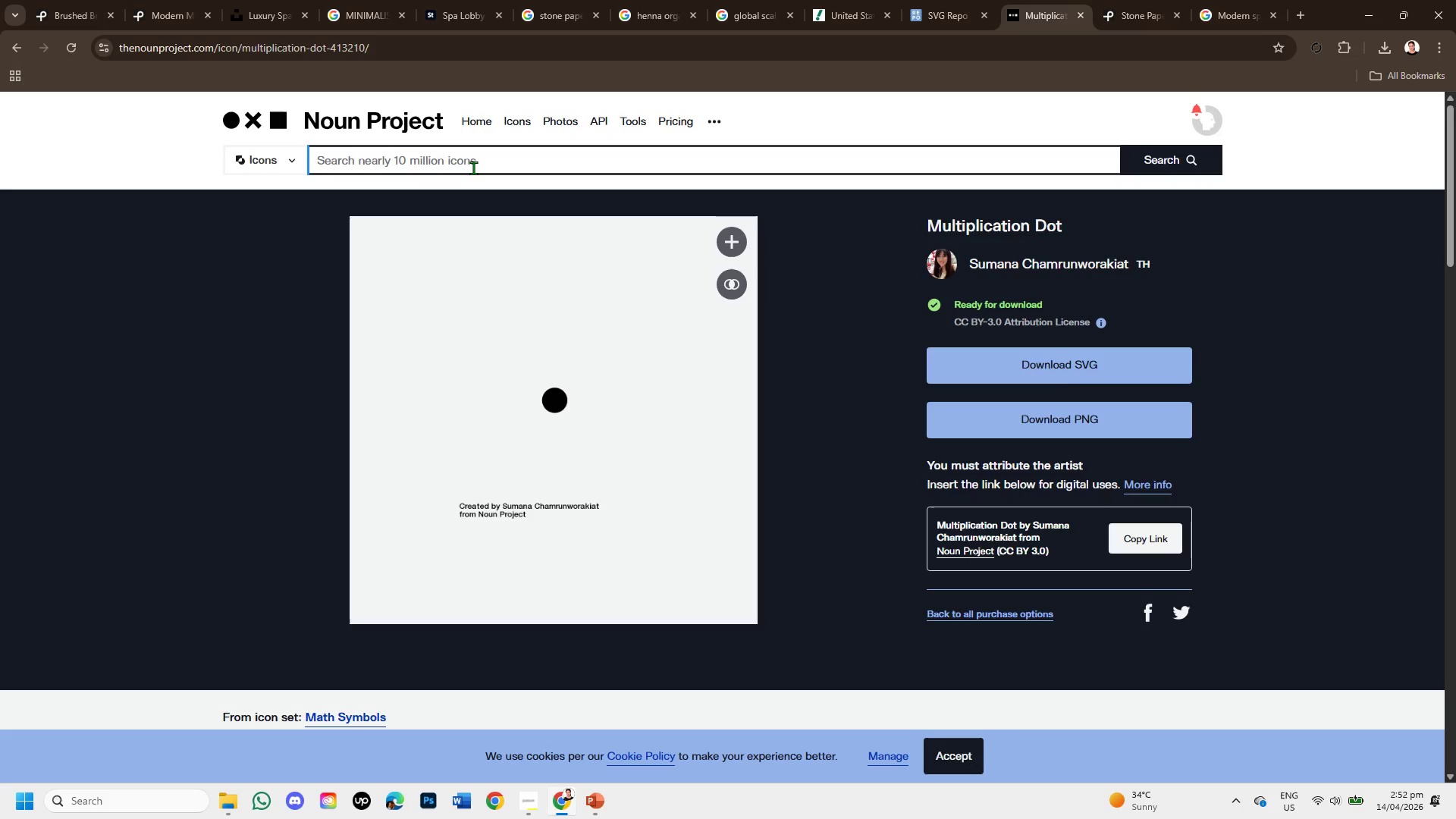 
type(MICROSCOPE )
 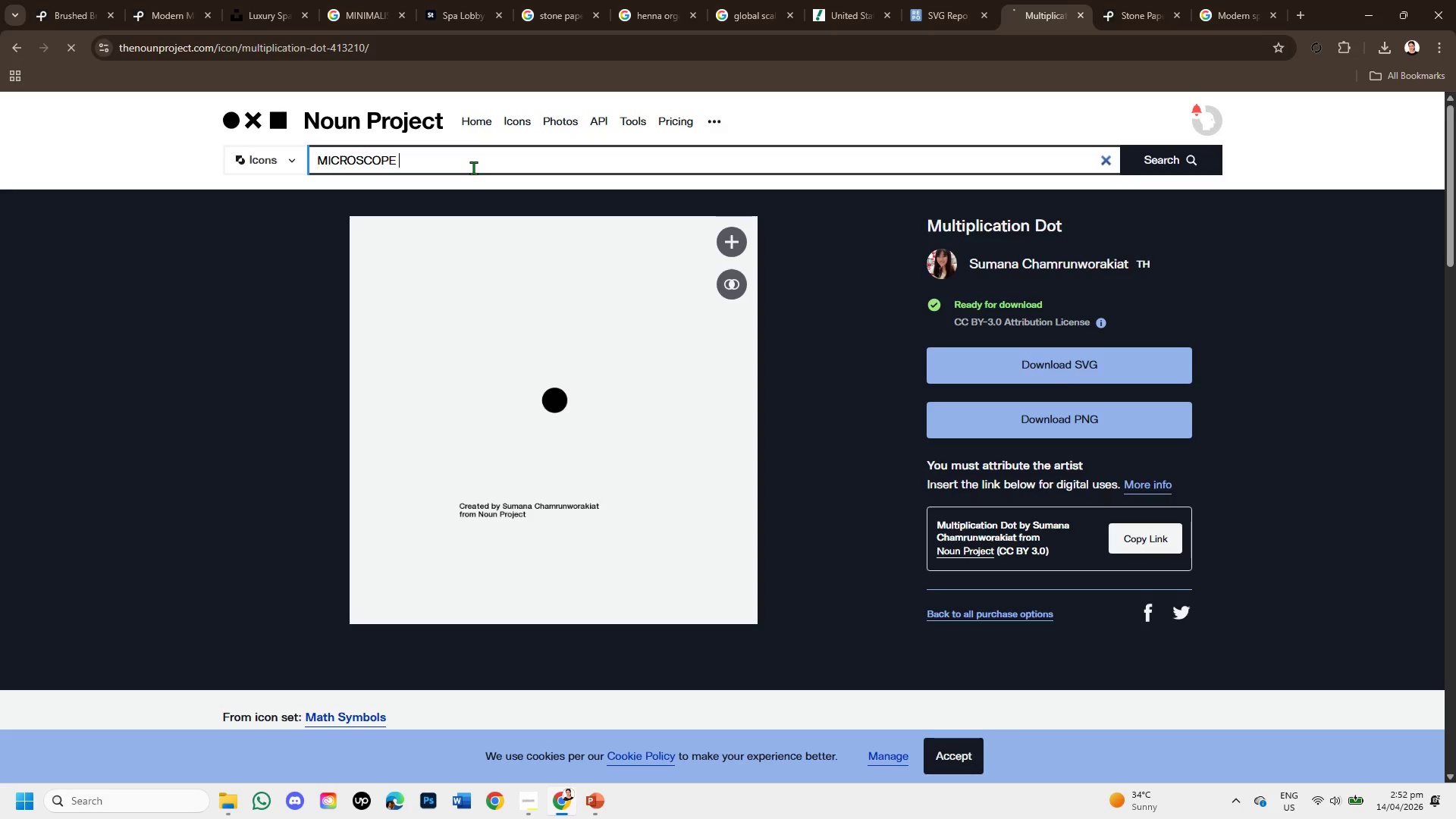 
key(Enter)
 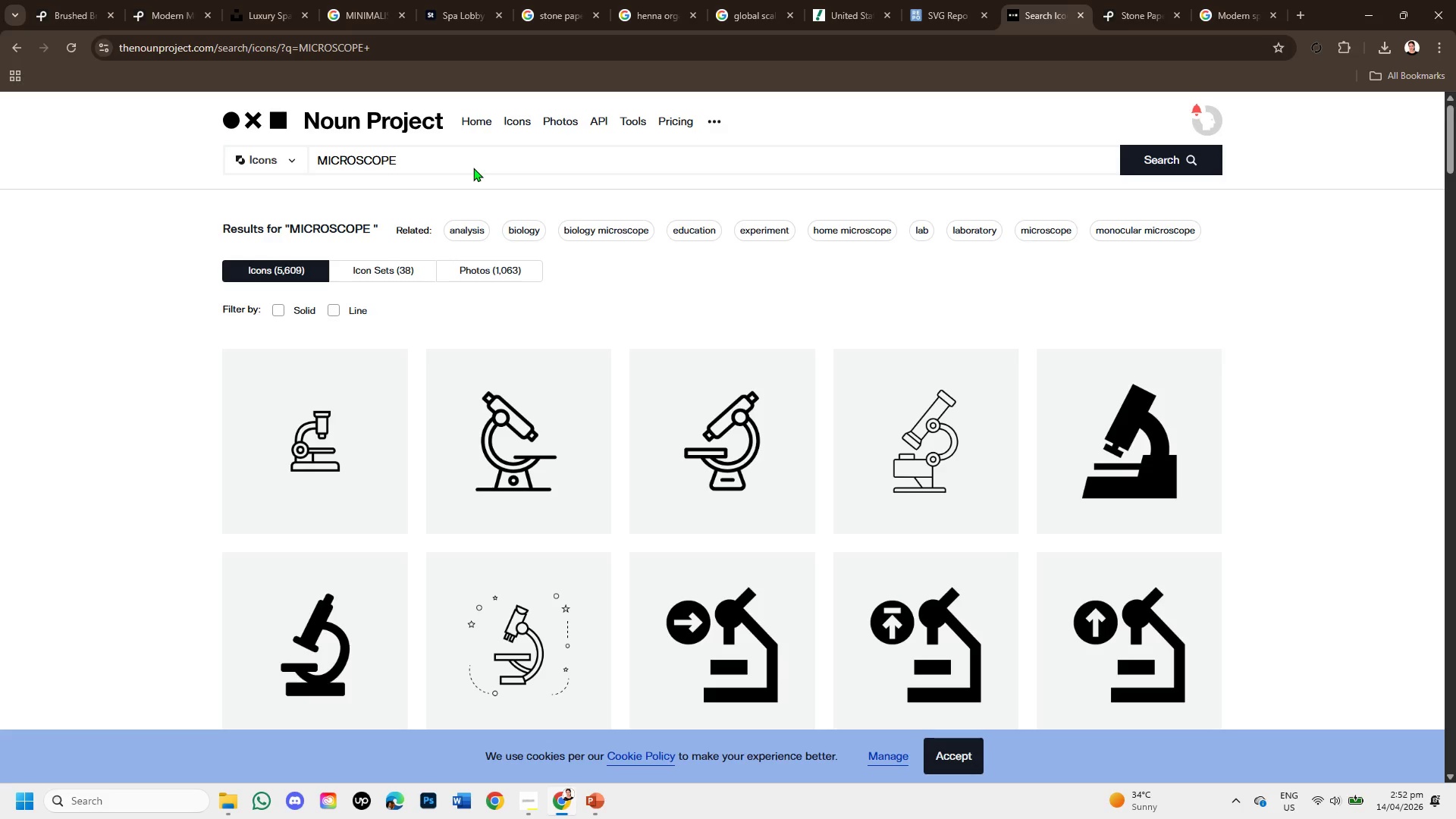 
wait(19.25)
 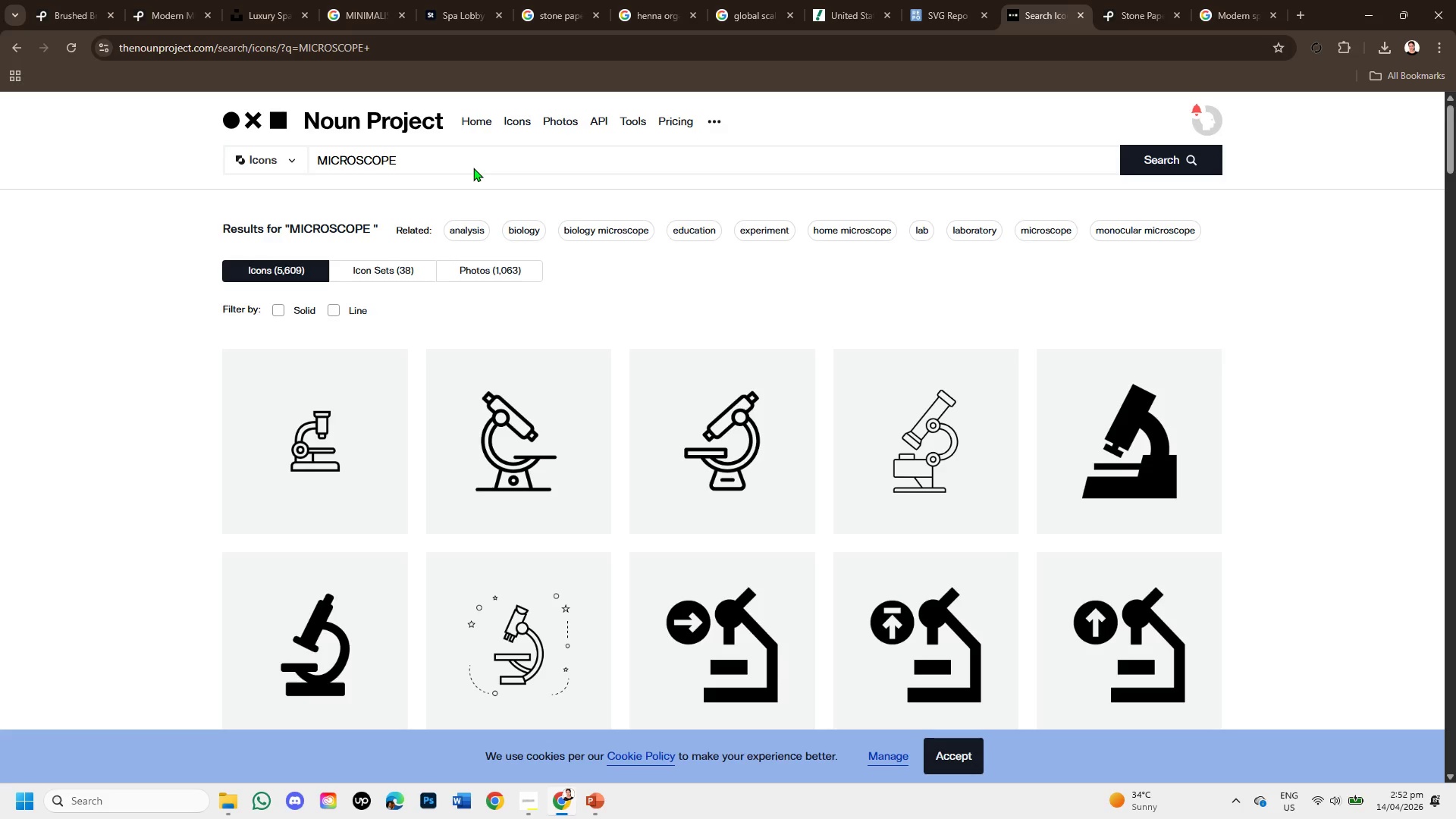 
scroll: coordinate [641, 570], scroll_direction: down, amount: 3.0
 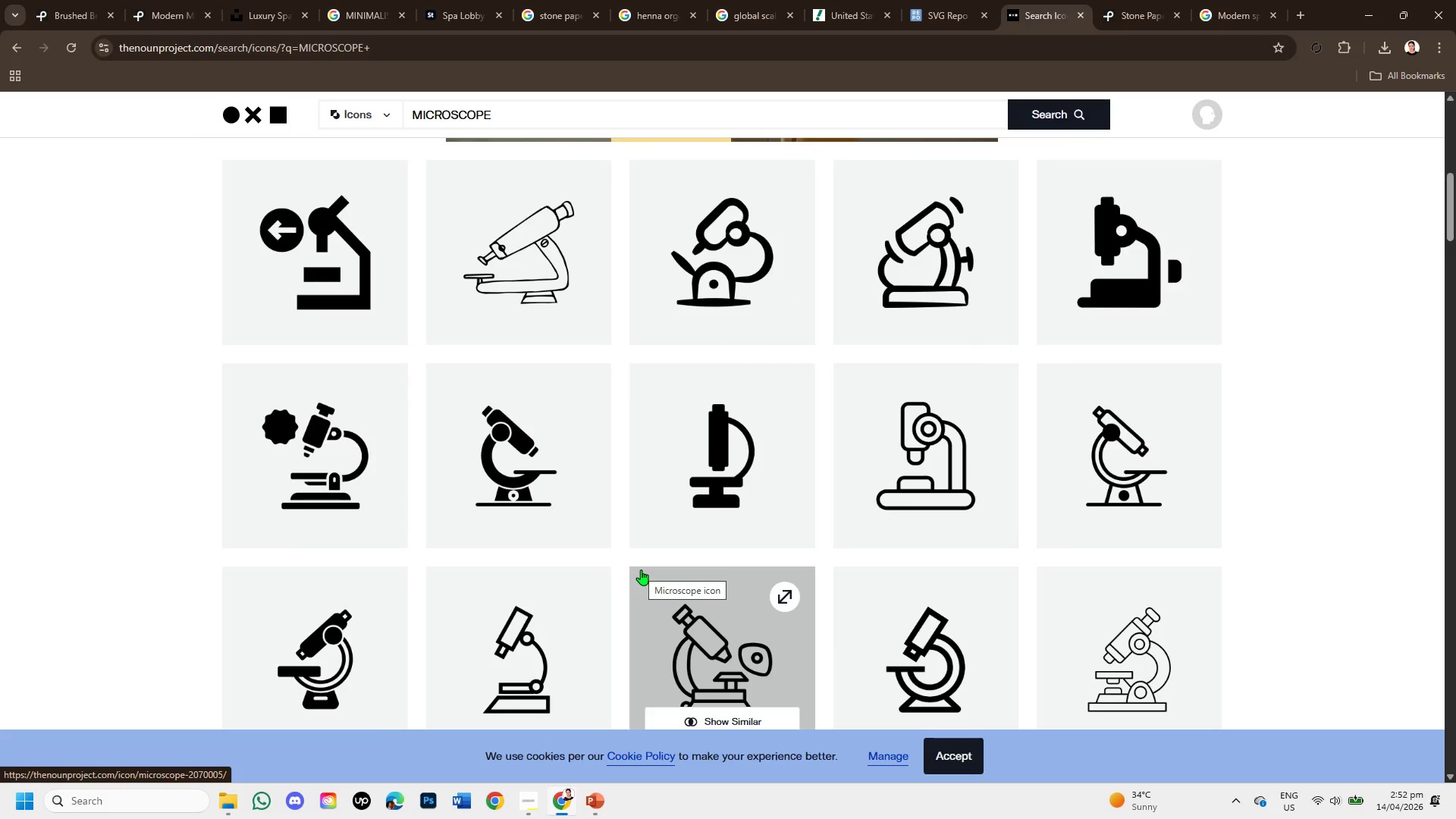 
wait(6.5)
 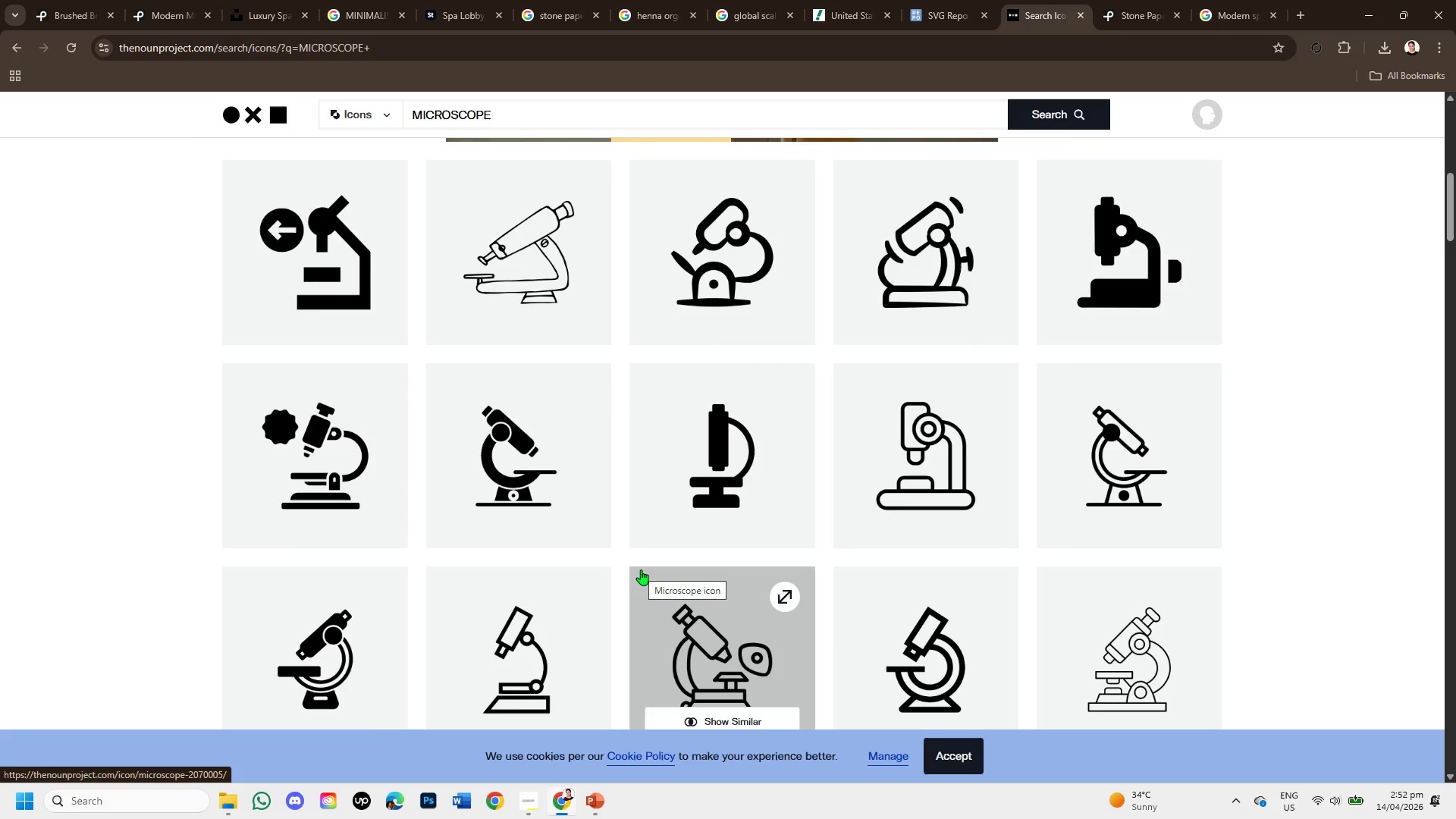 
scroll: coordinate [863, 488], scroll_direction: down, amount: 3.0
 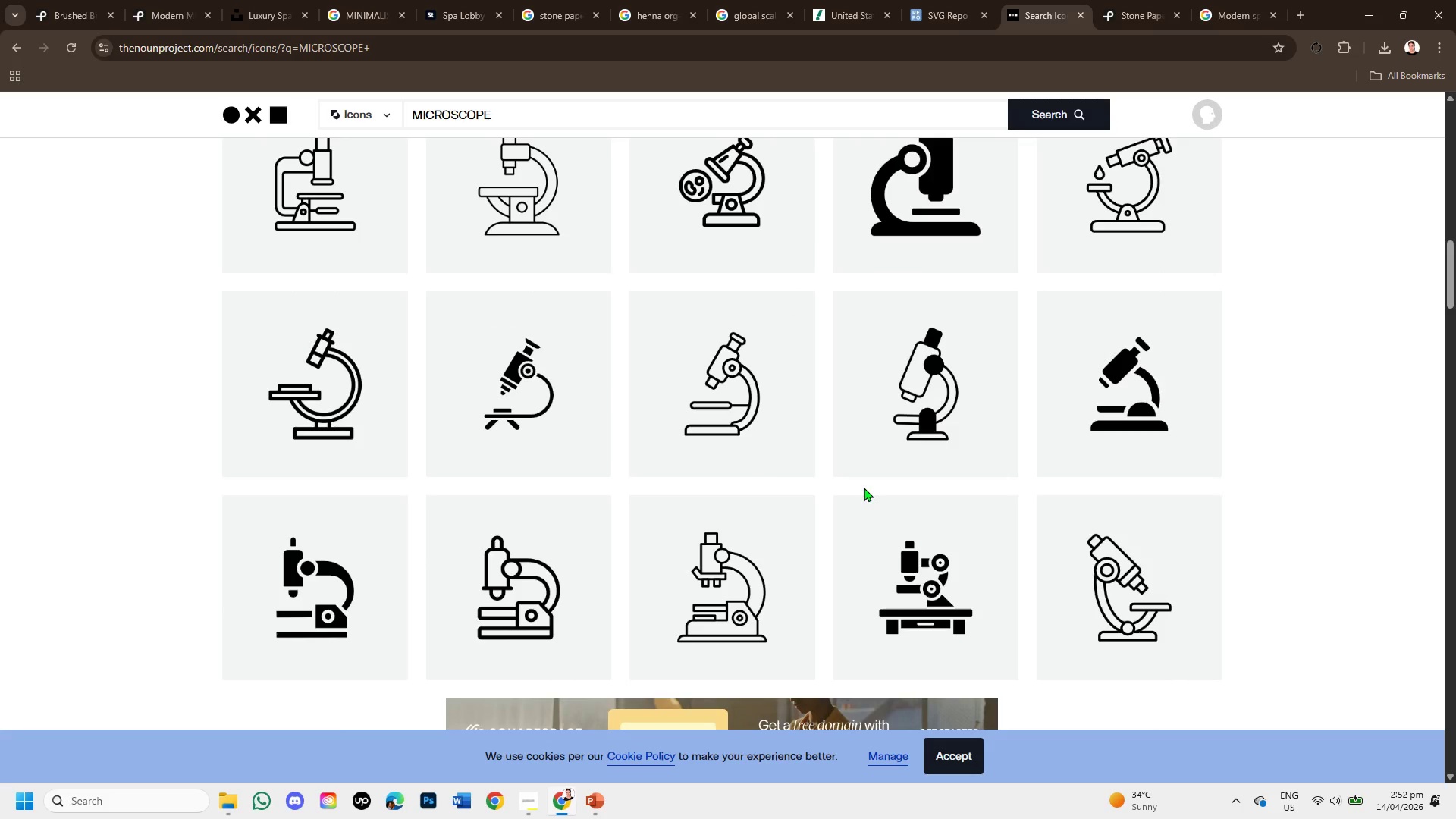 
scroll: coordinate [864, 488], scroll_direction: up, amount: 6.0
 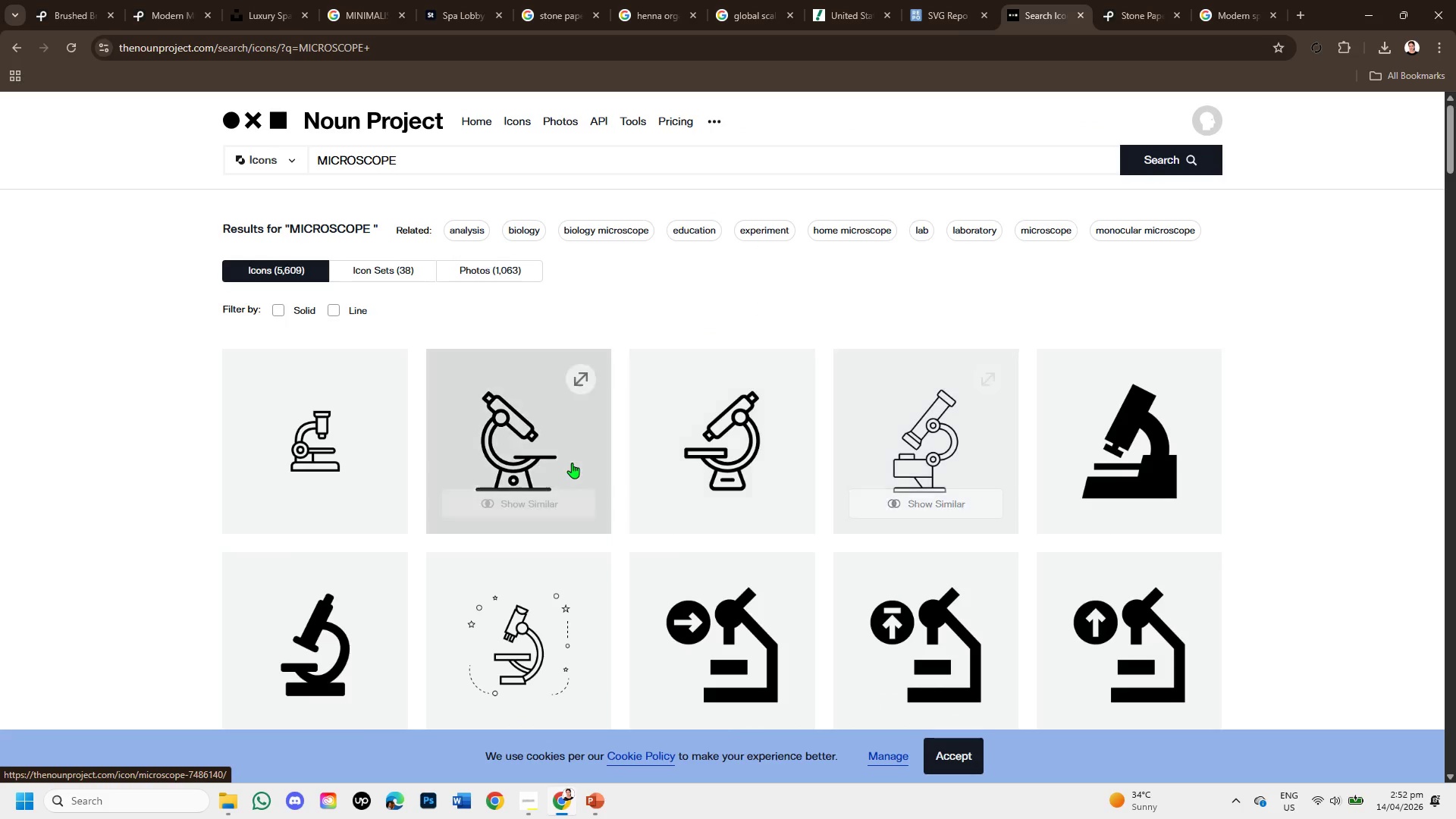 
mouse_move([427, 447])
 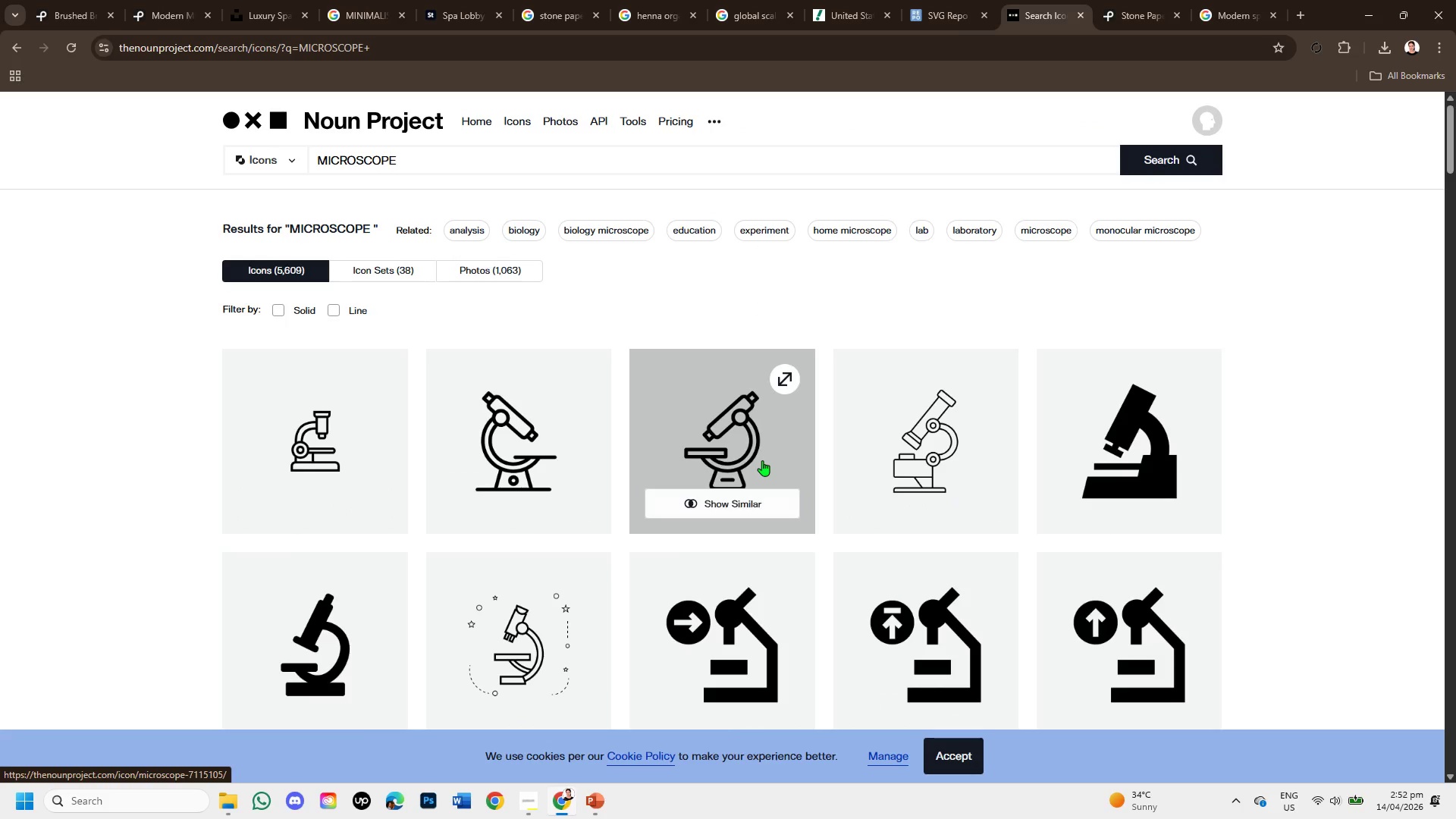 
left_click([762, 460])
 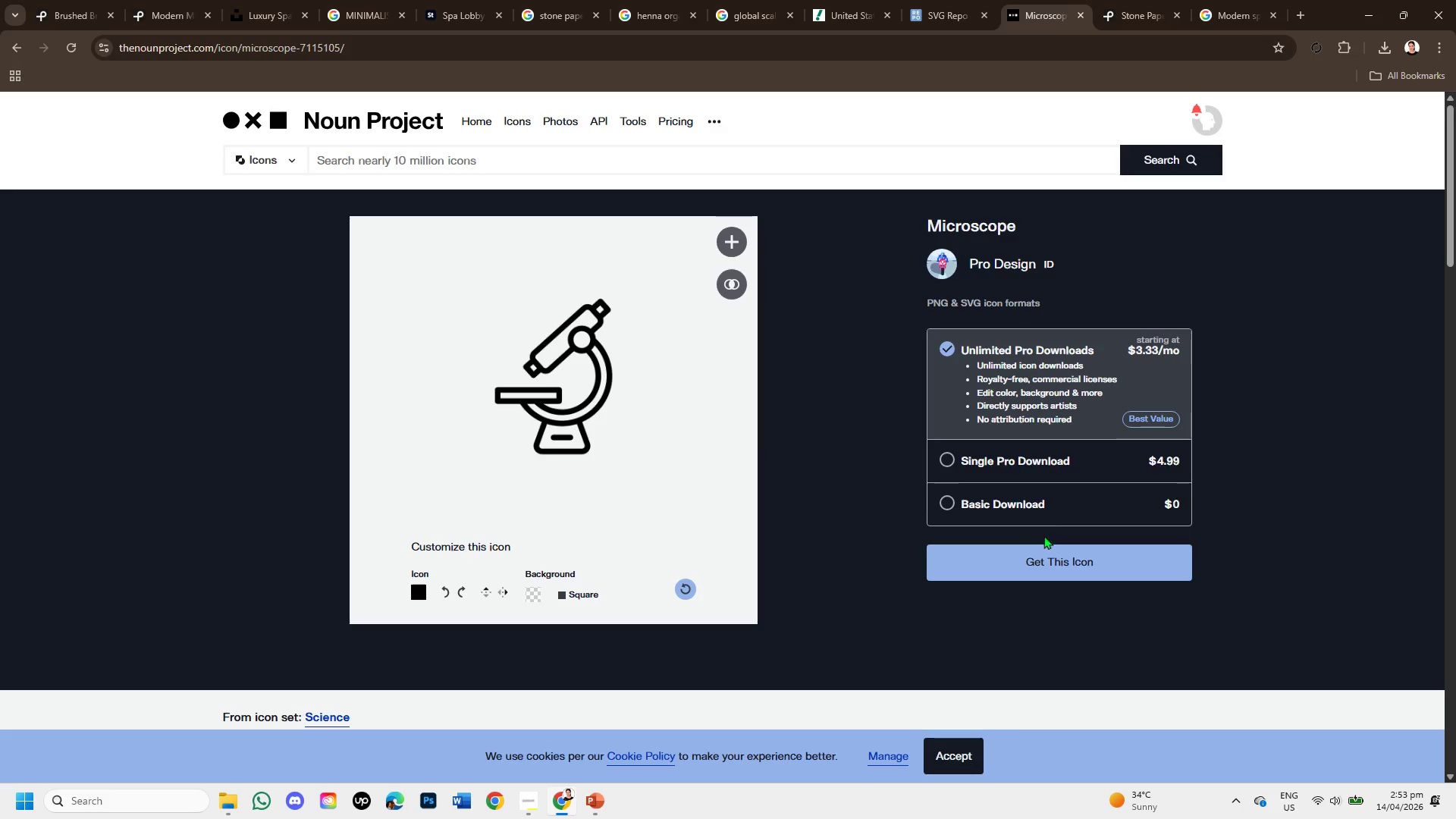 
left_click([941, 499])
 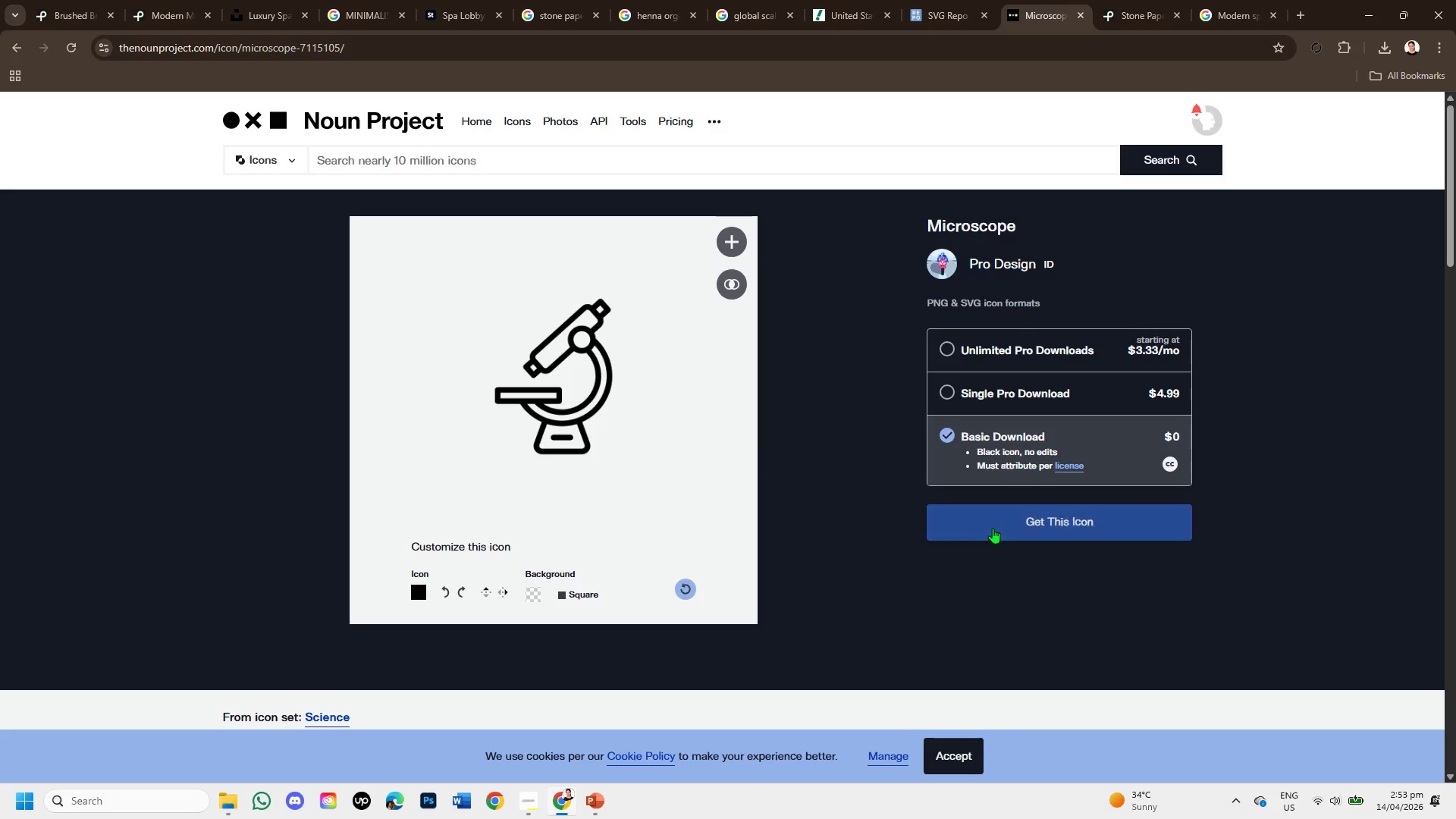 
left_click([998, 526])
 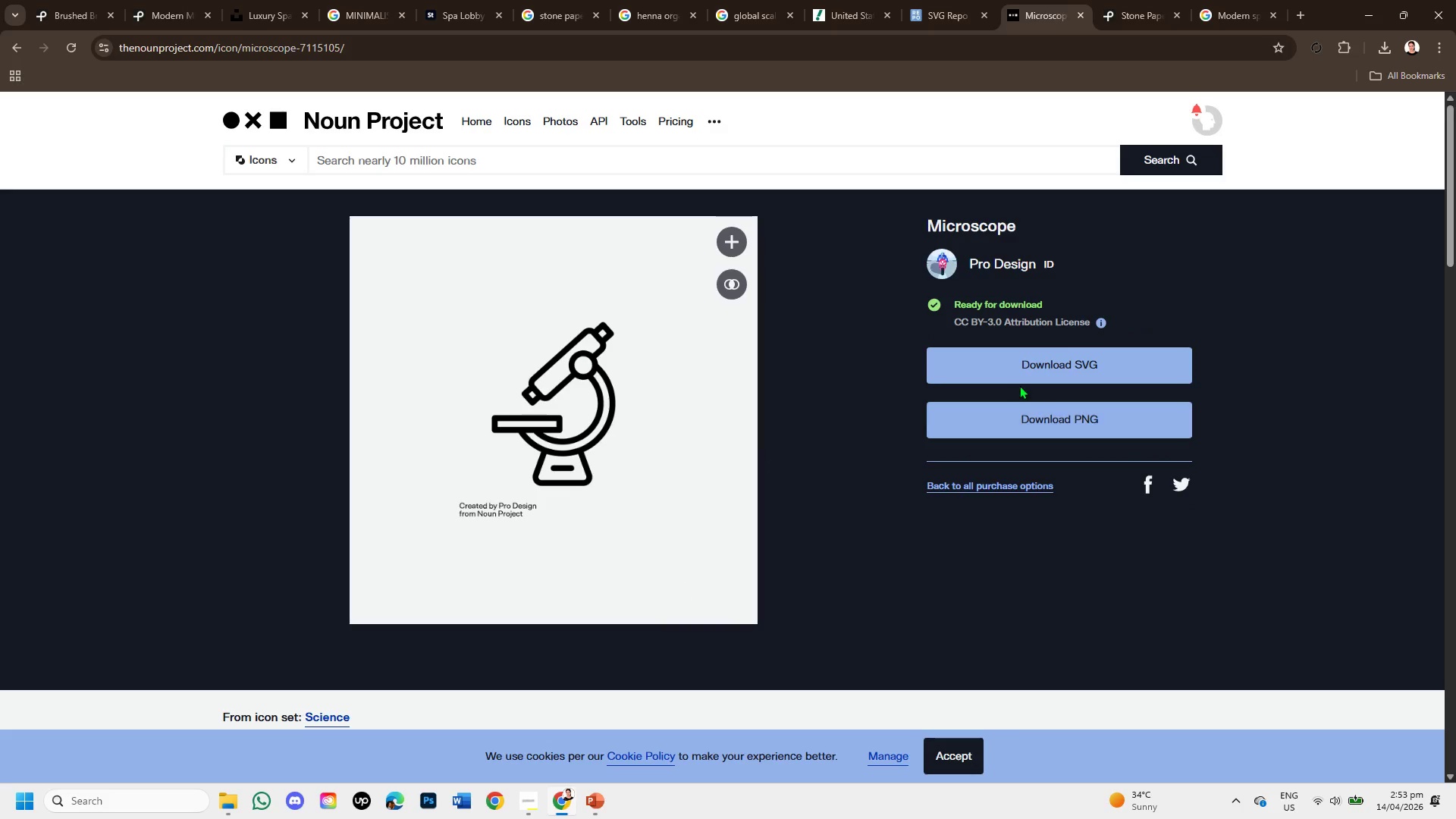 
left_click([1019, 377])
 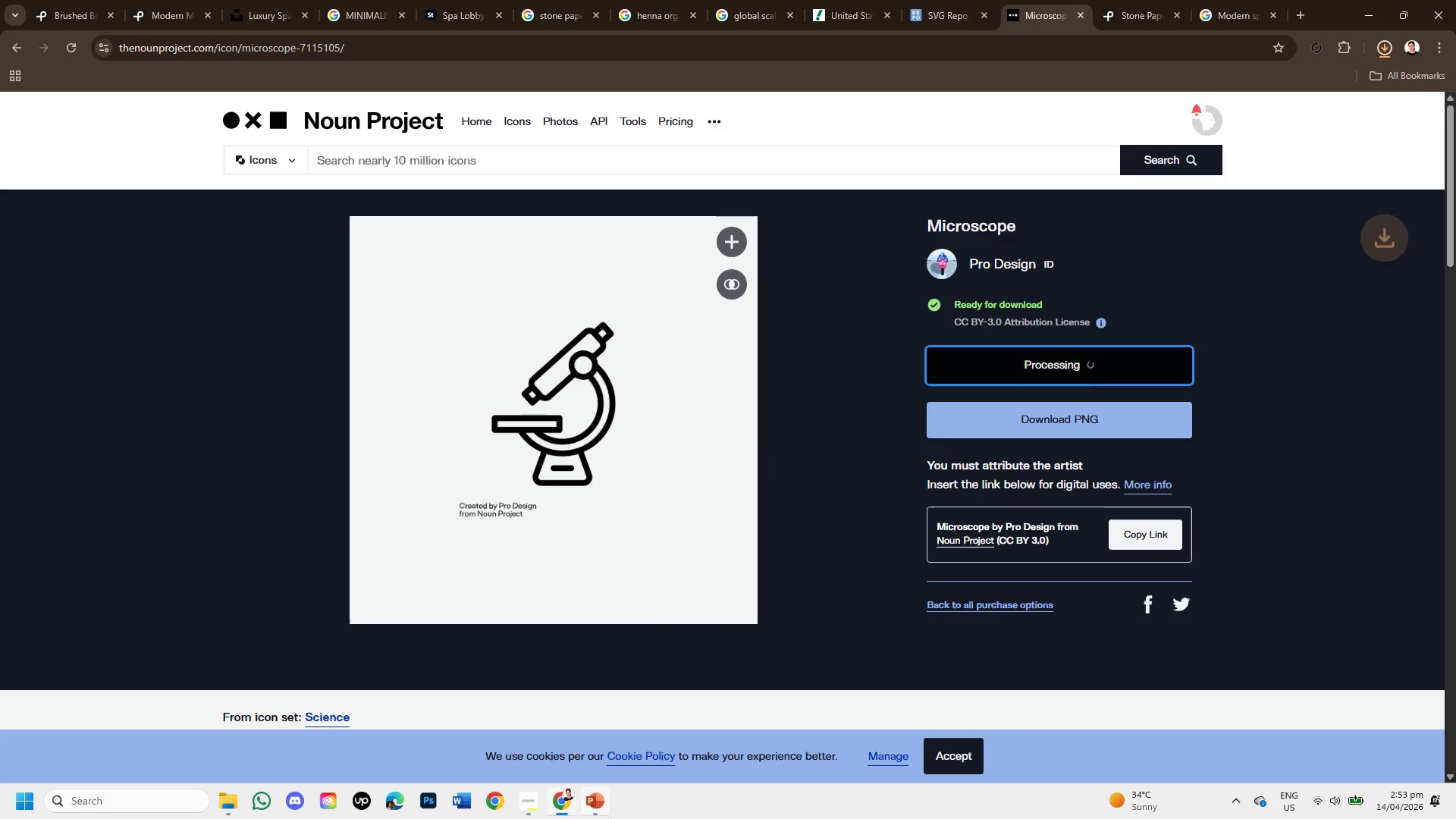 
mouse_move([588, 775])
 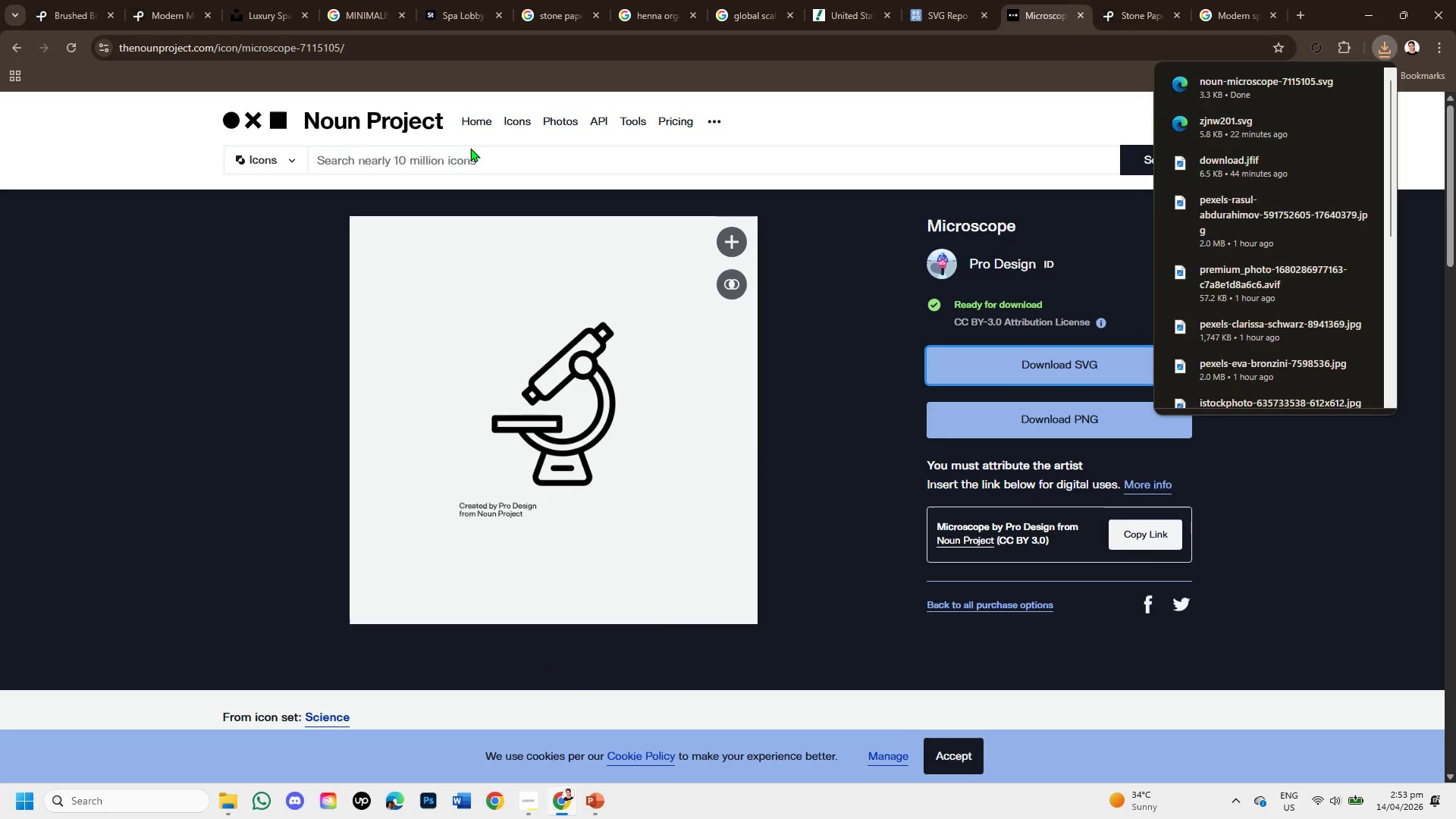 
left_click([475, 159])
 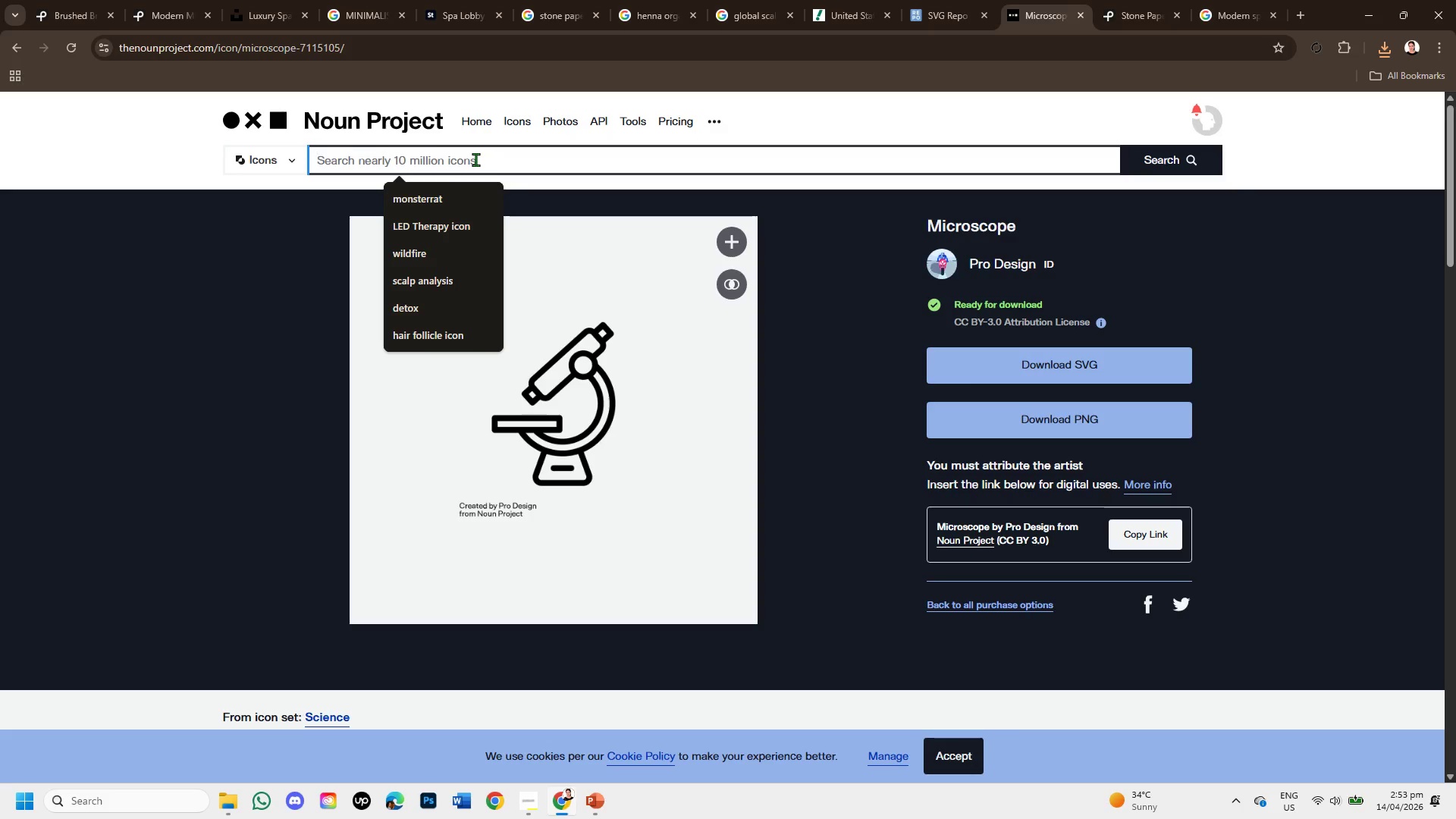 
type(LEAF)
 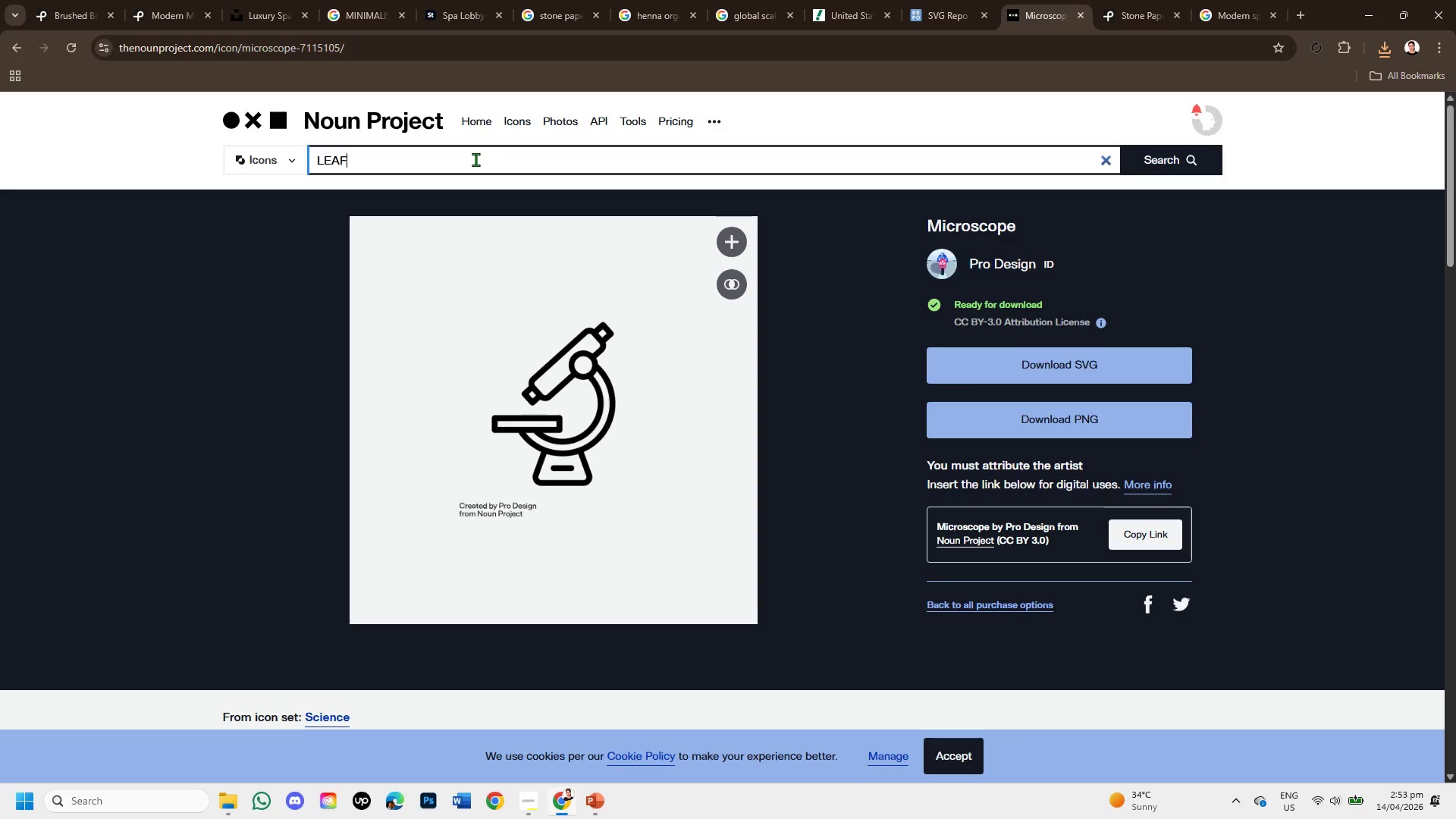 
key(Enter)
 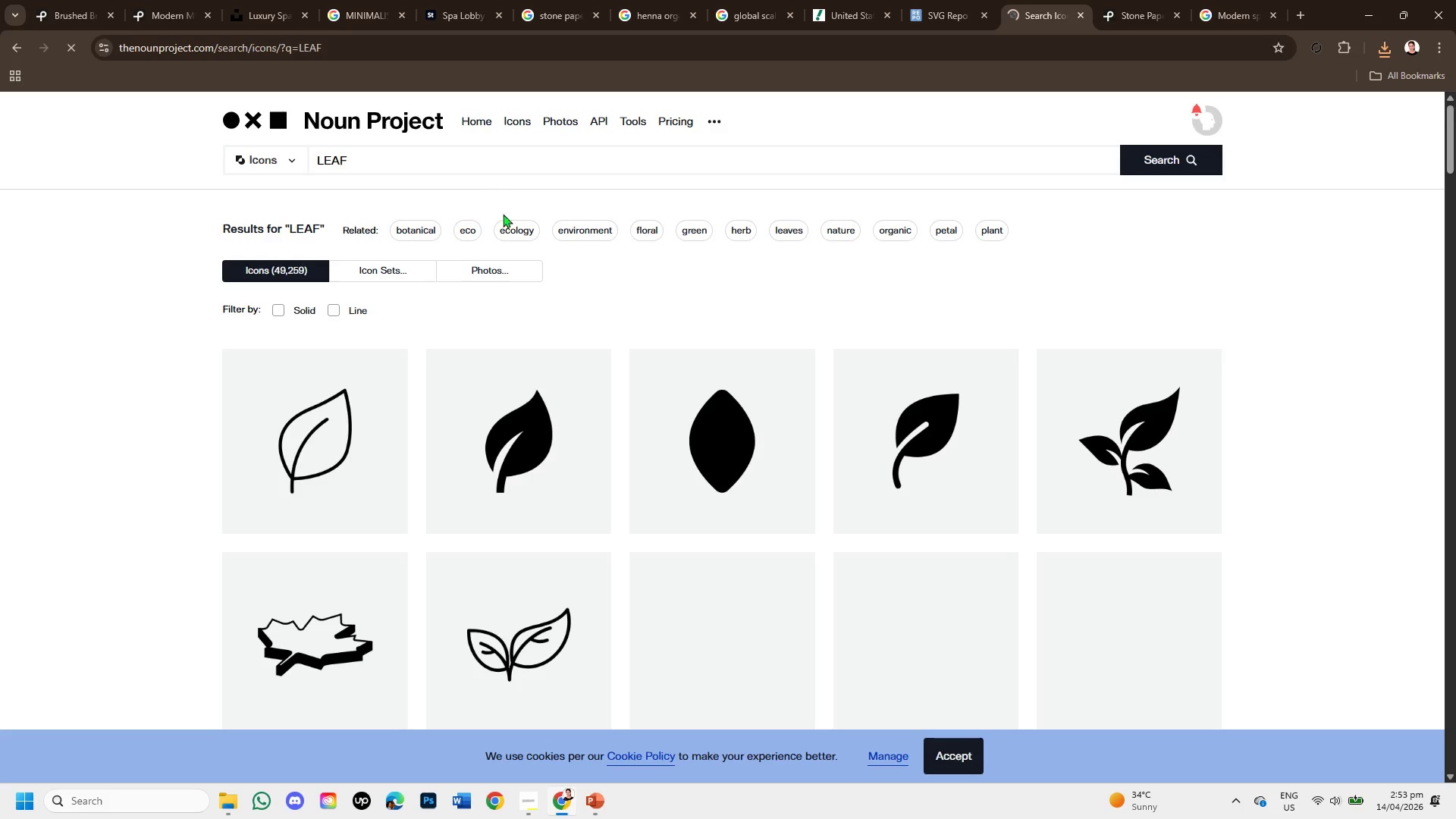 
mouse_move([649, 536])
 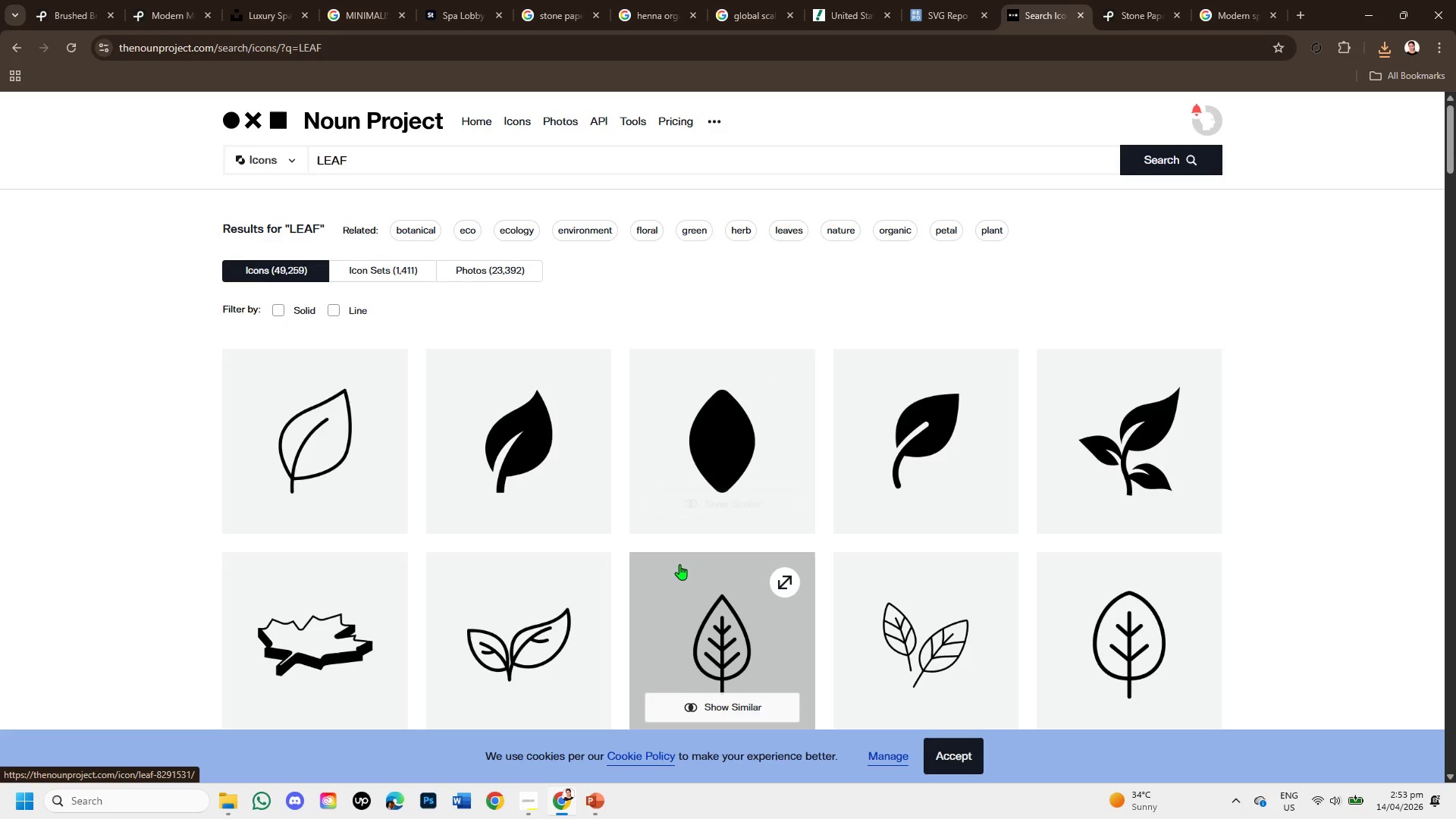 
scroll: coordinate [681, 564], scroll_direction: down, amount: 3.0
 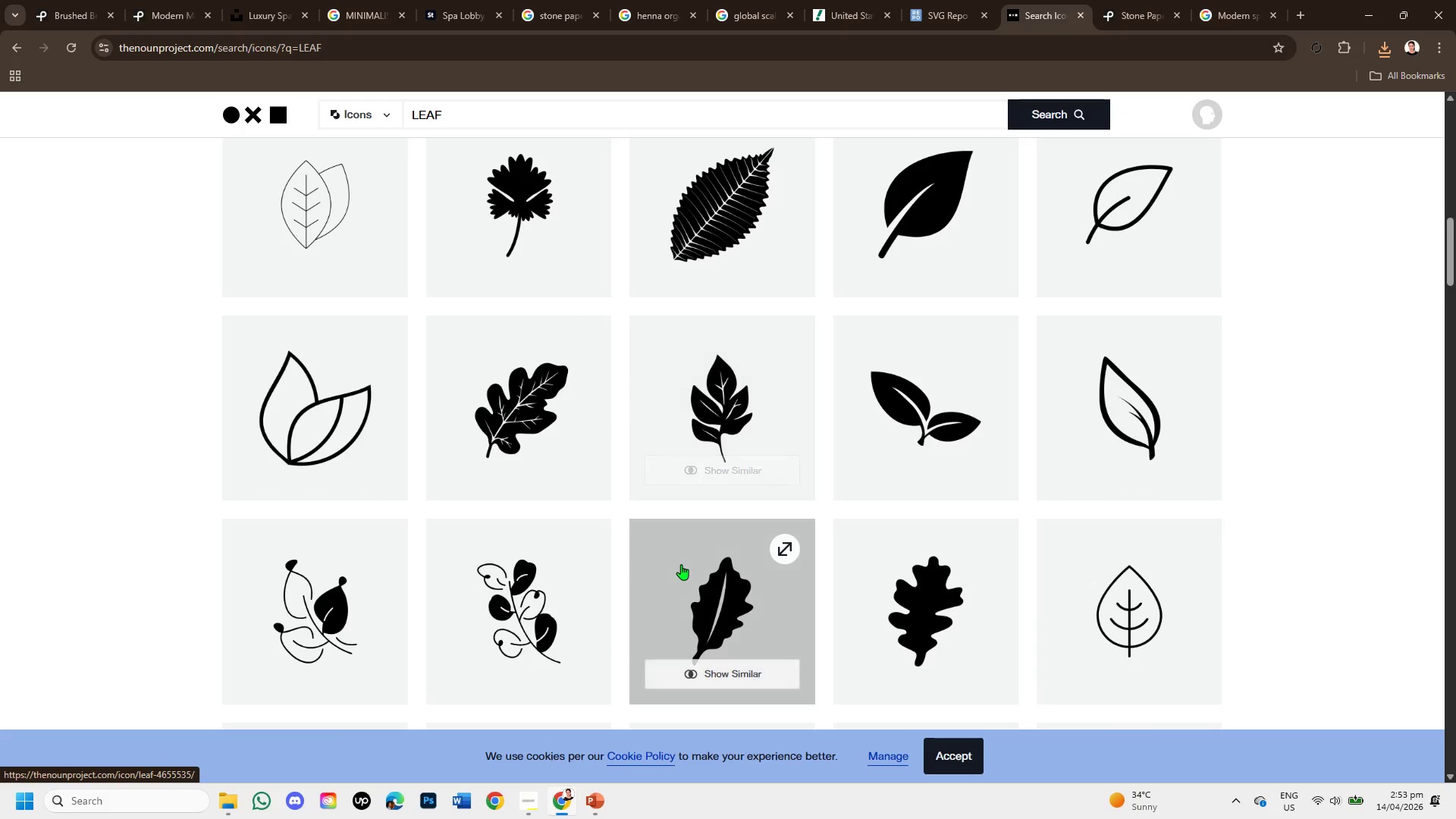 
scroll: coordinate [1107, 450], scroll_direction: up, amount: 7.0
 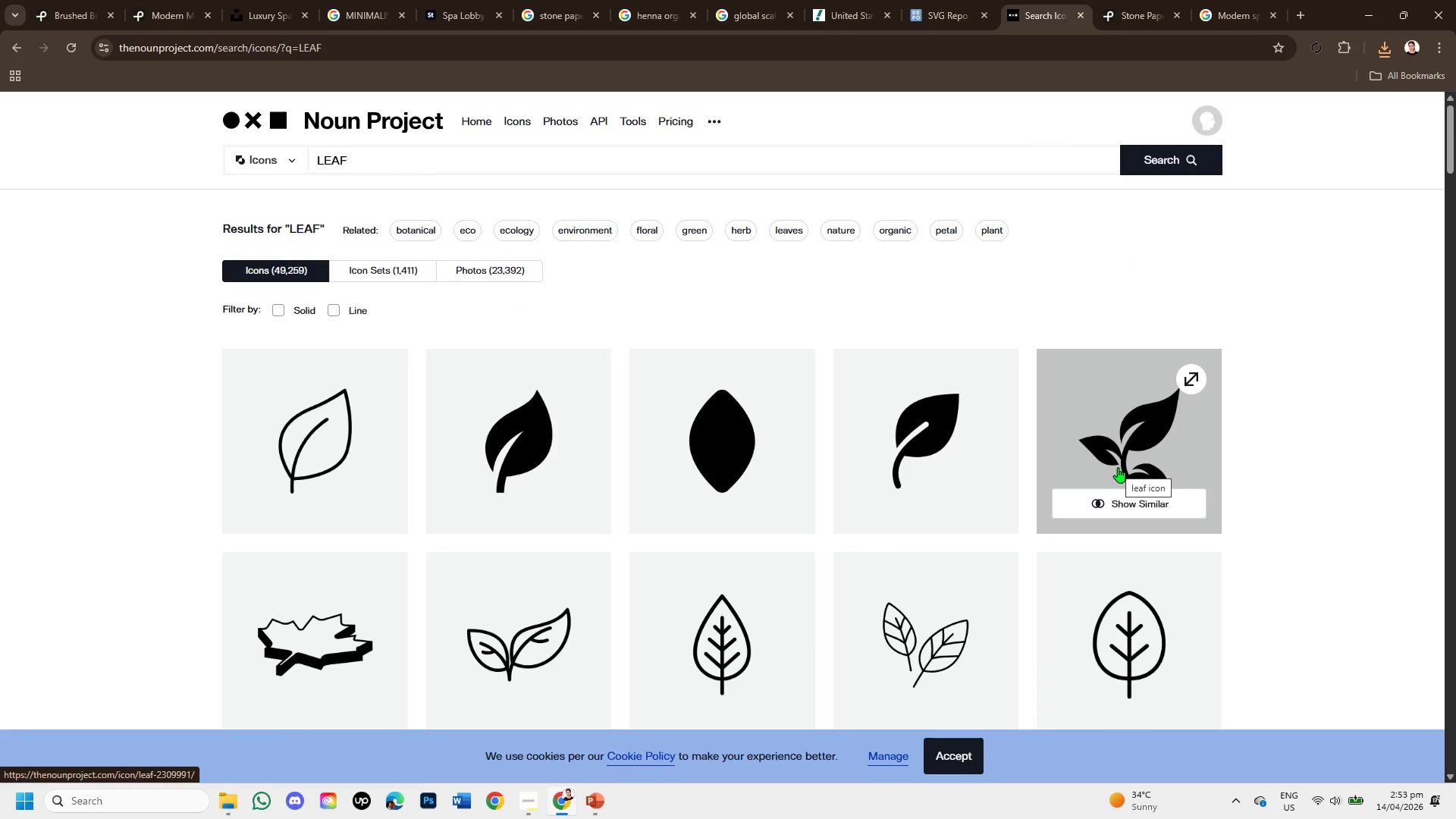 
scroll: coordinate [976, 527], scroll_direction: down, amount: 11.0
 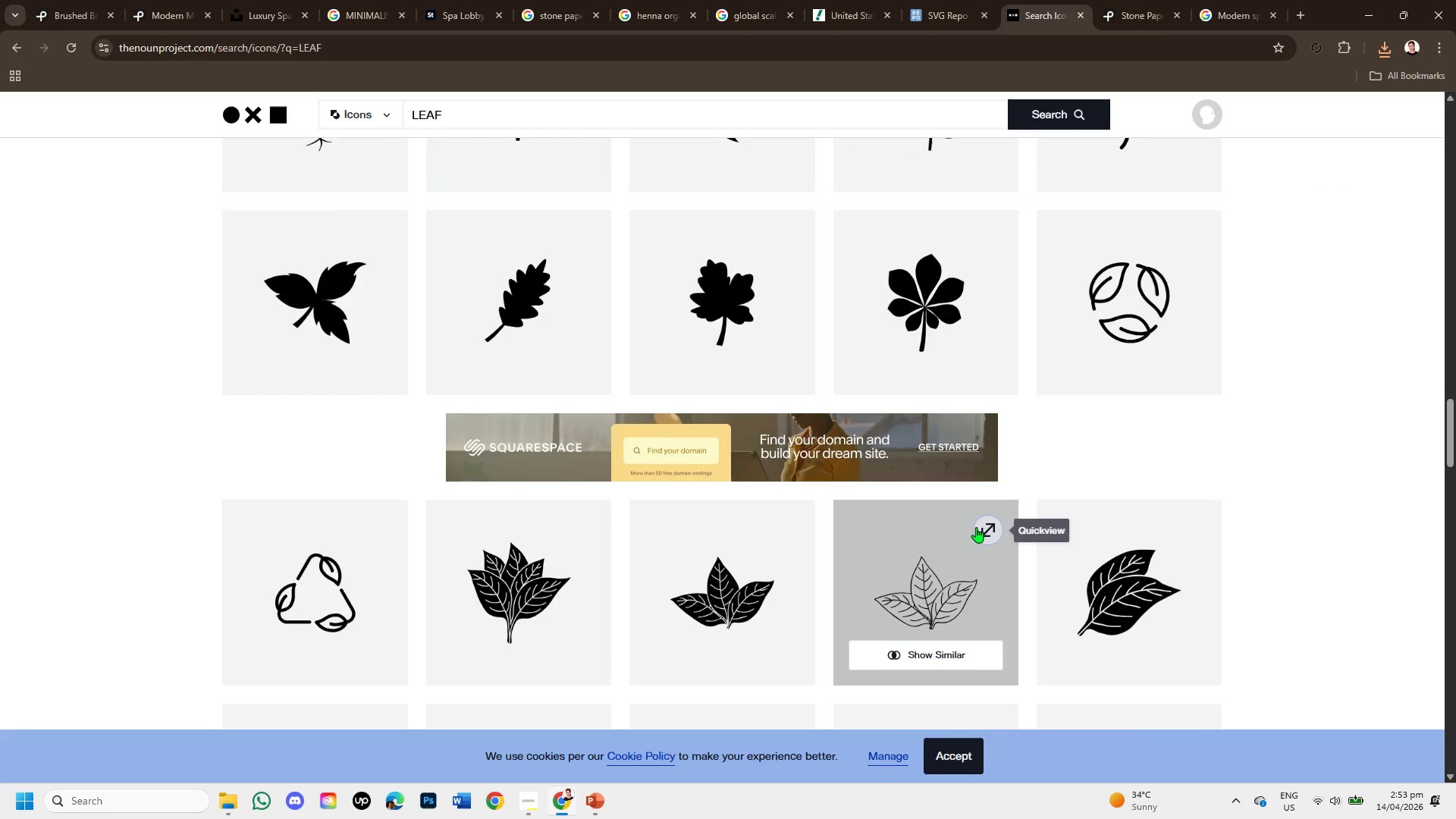 
scroll: coordinate [976, 527], scroll_direction: down, amount: 1.0
 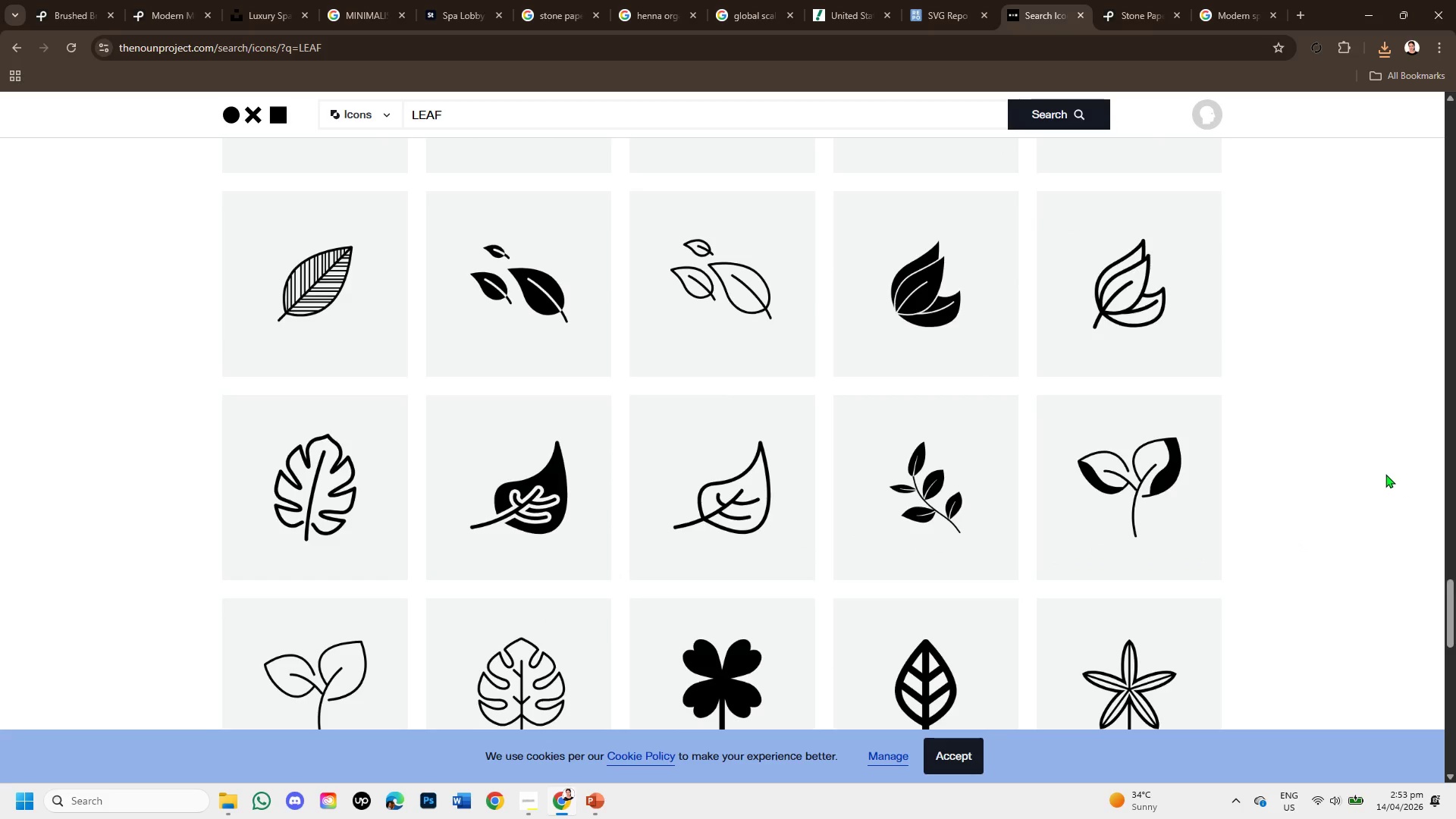 
mouse_move([1188, 503])
 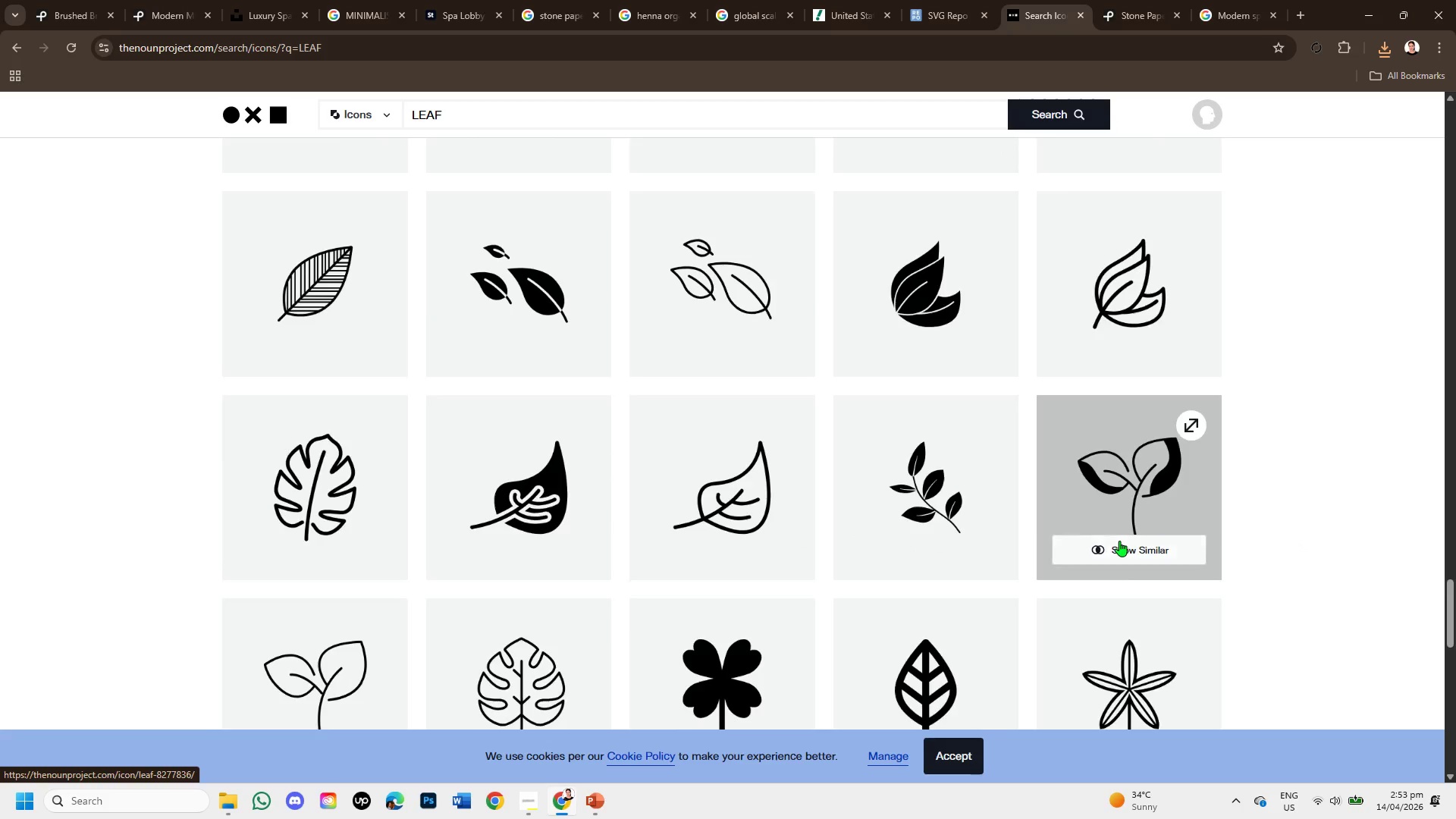 
scroll: coordinate [1100, 531], scroll_direction: down, amount: 4.0
 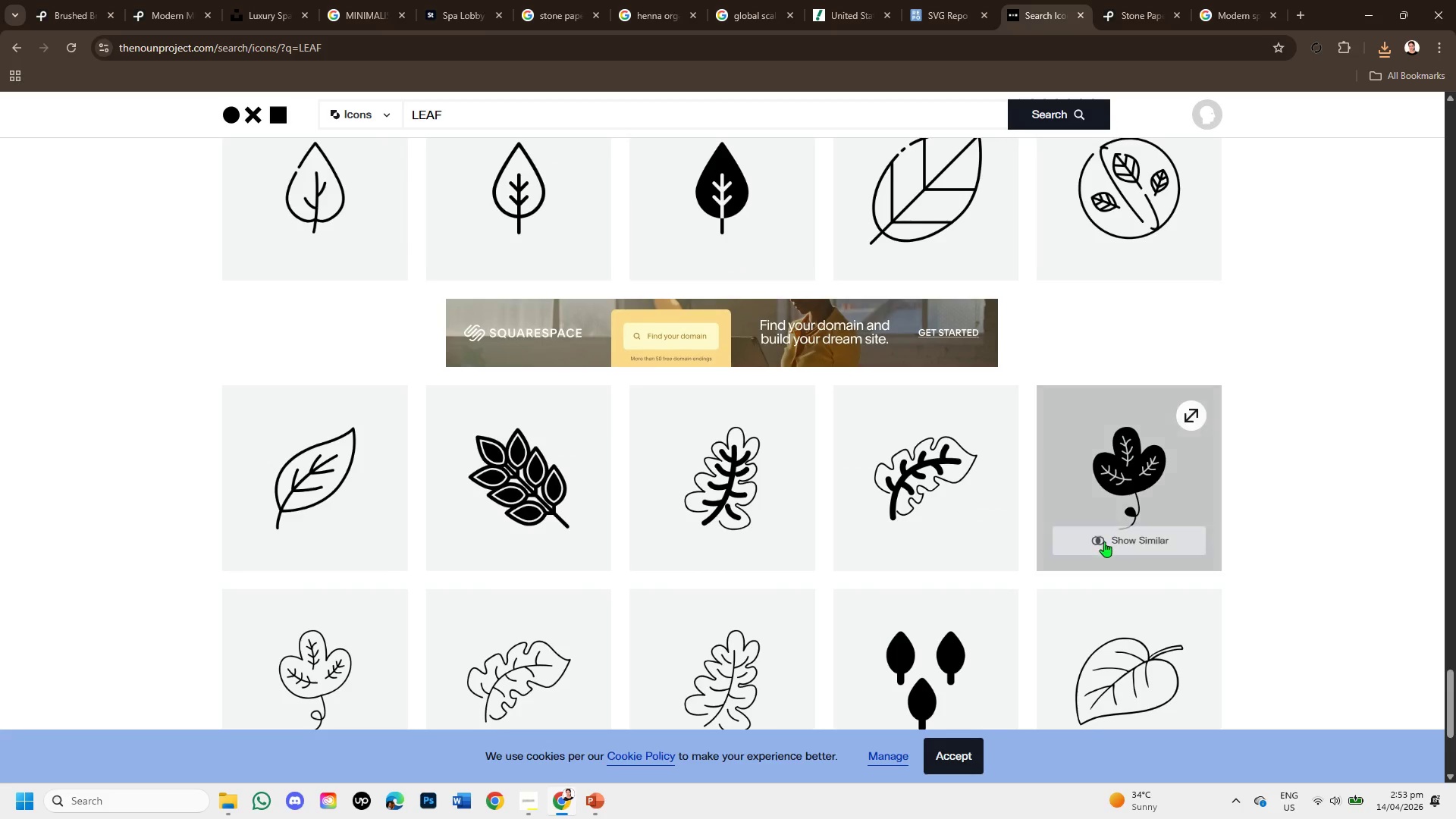 
scroll: coordinate [1106, 532], scroll_direction: up, amount: 3.0
 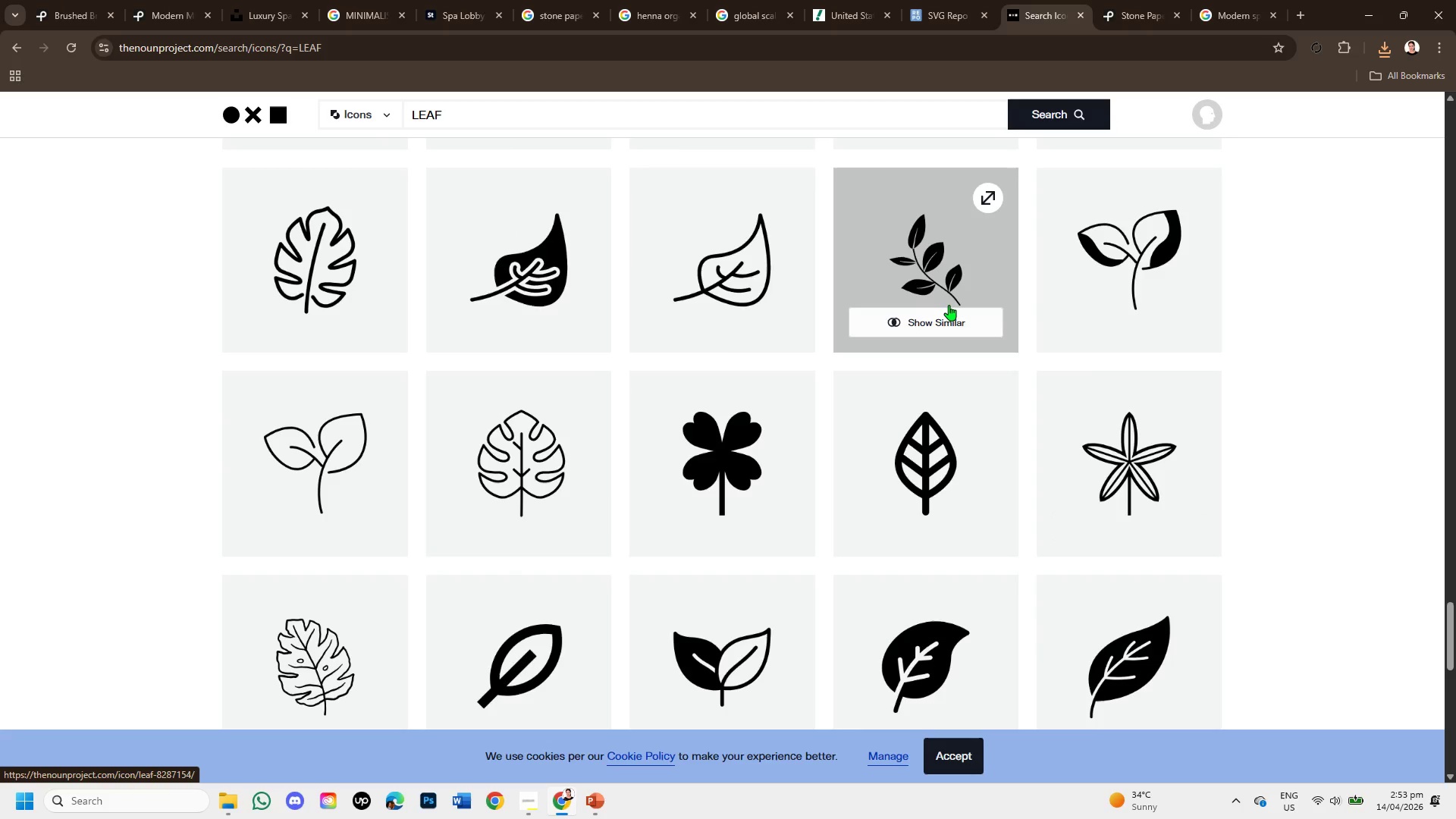 
left_click([947, 270])
 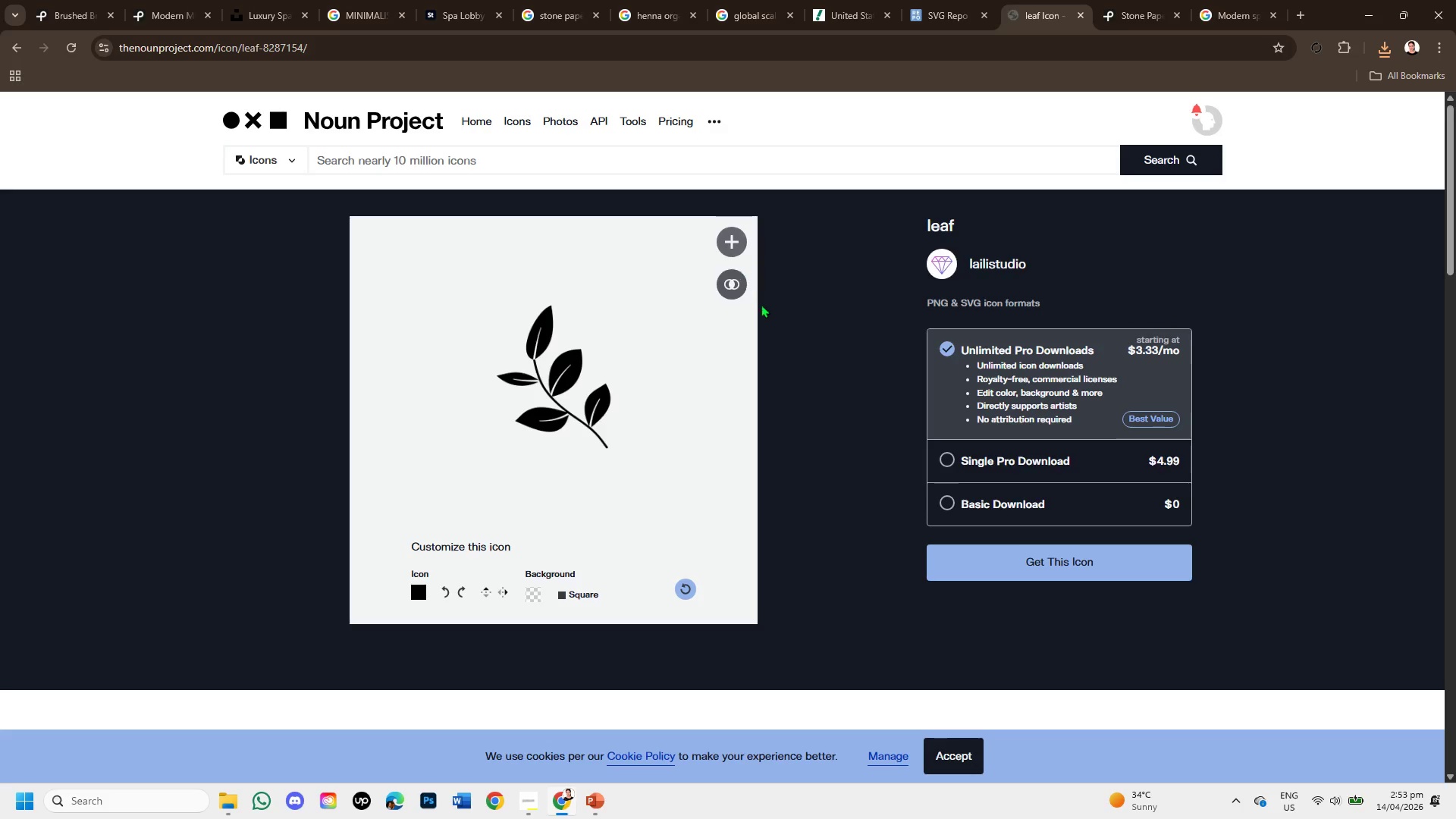 
left_click([739, 284])
 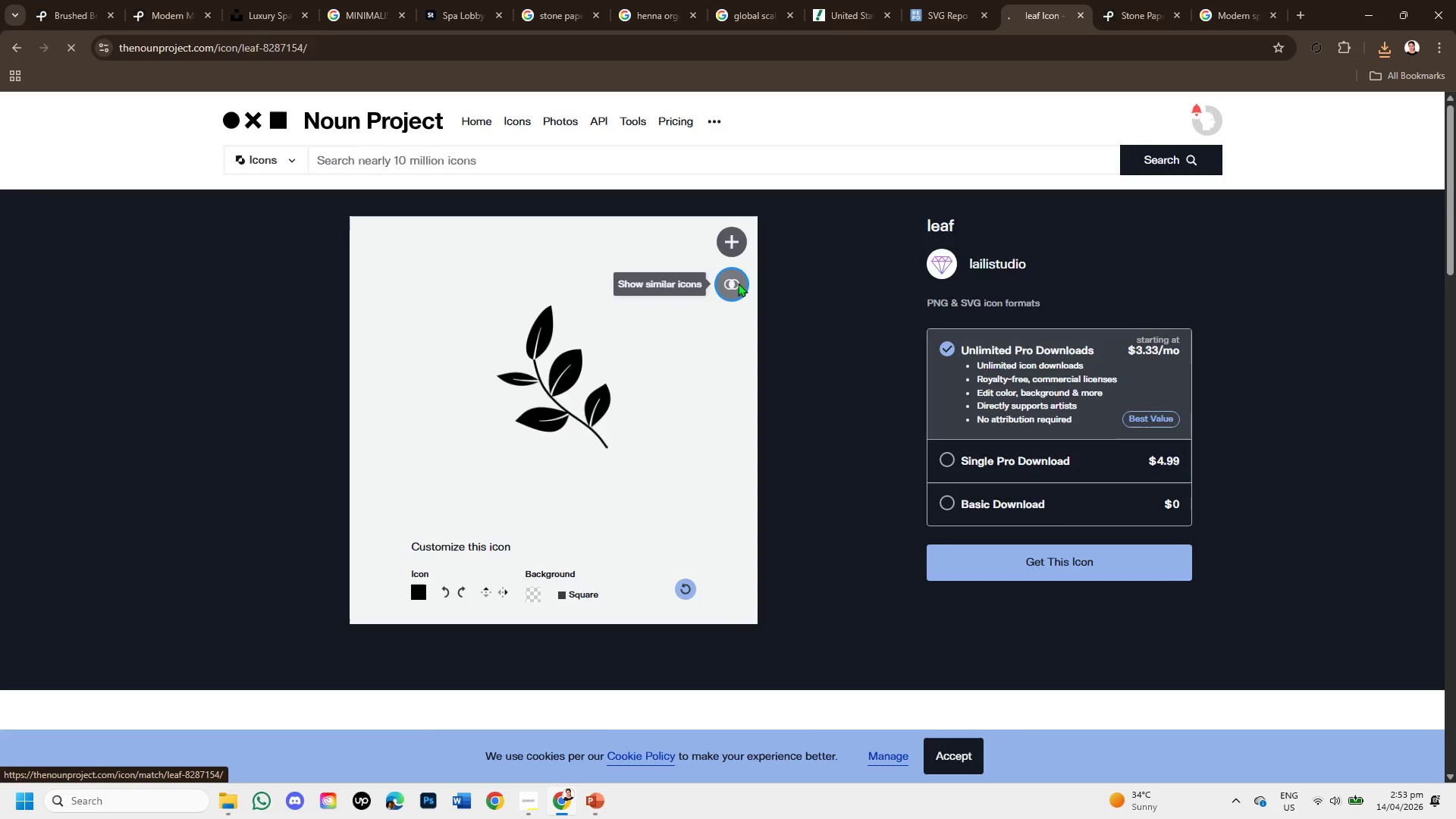 
mouse_move([730, 322])
 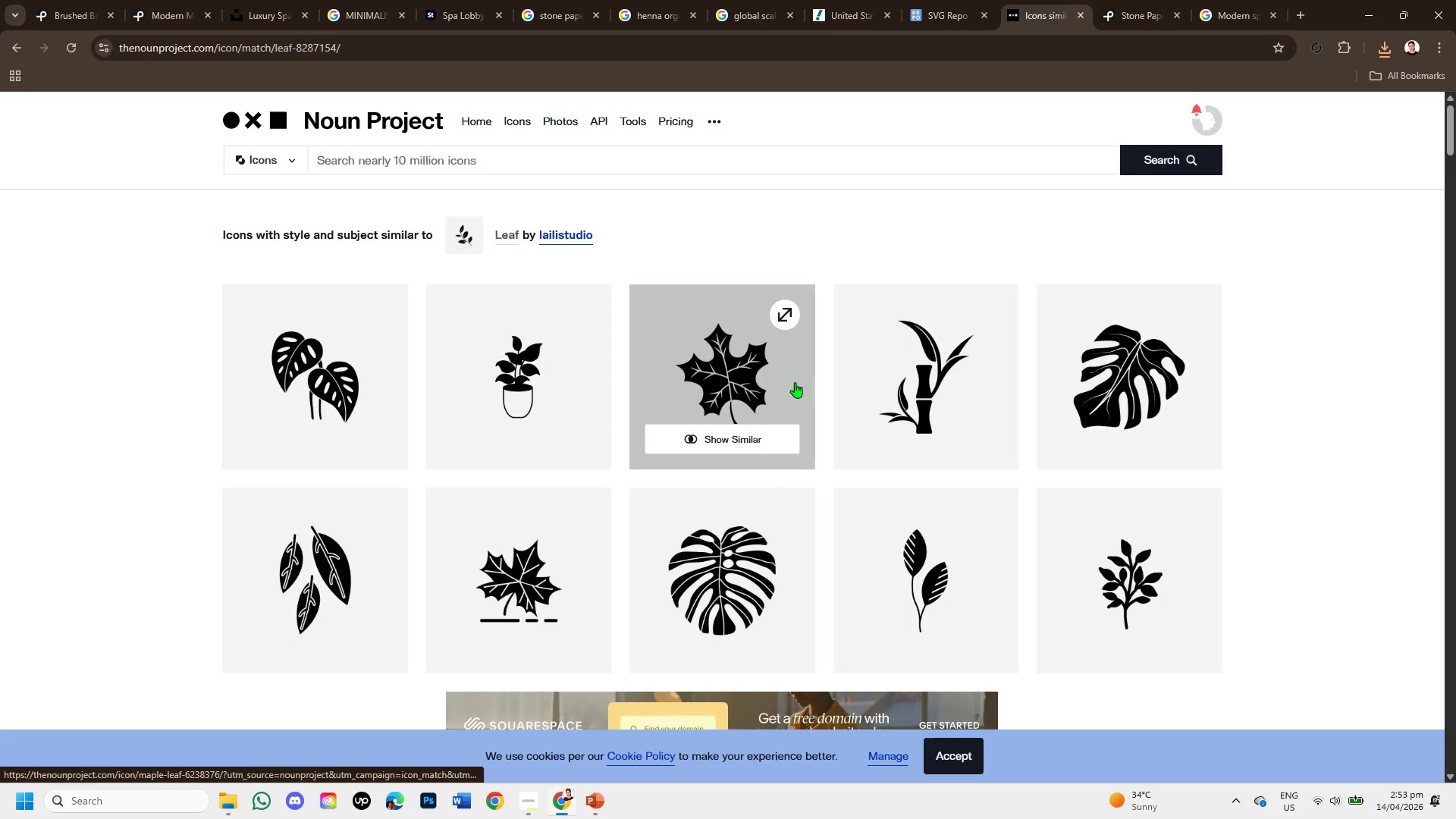 
mouse_move([990, 455])
 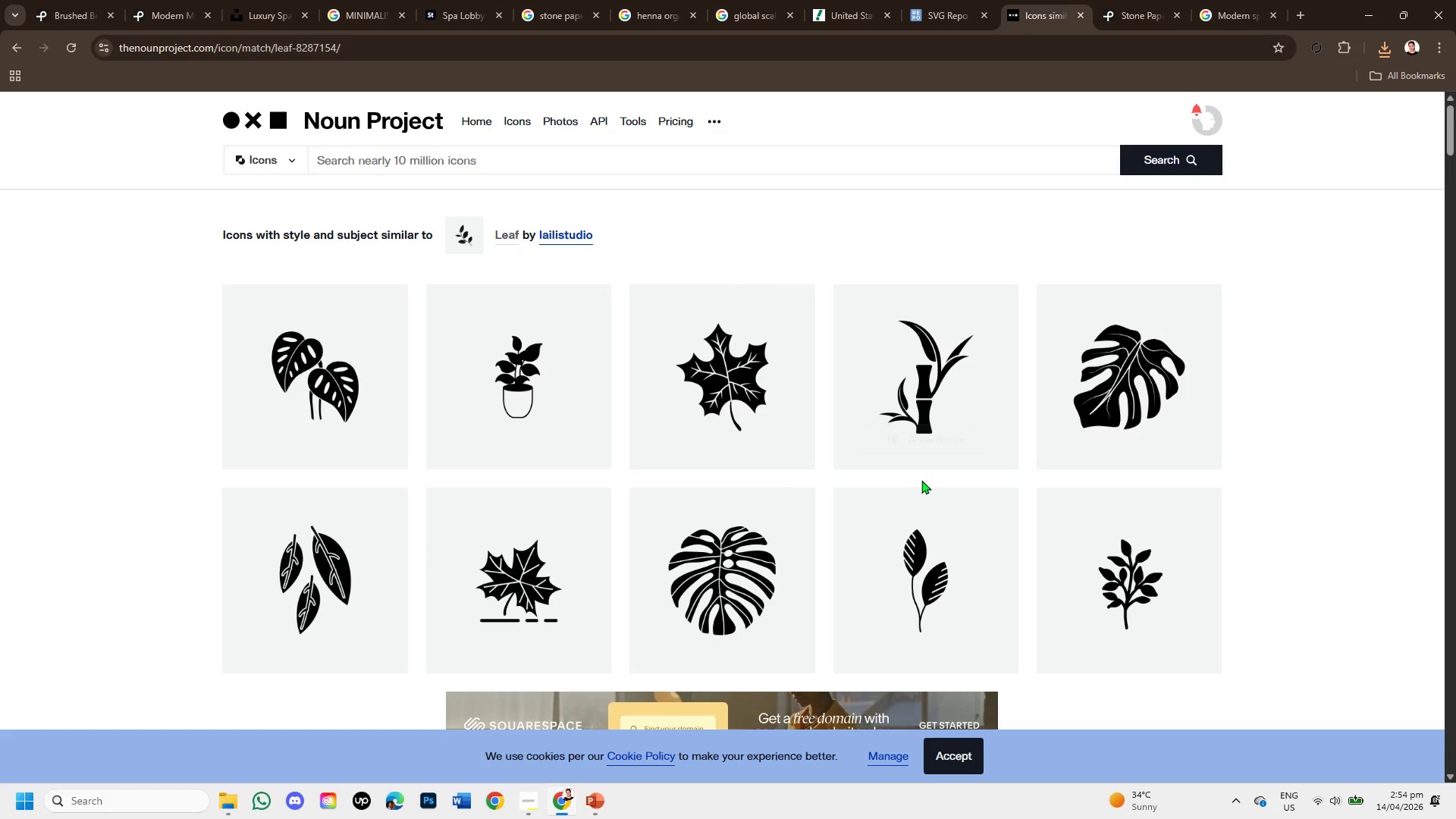 
scroll: coordinate [1007, 551], scroll_direction: down, amount: 4.0
 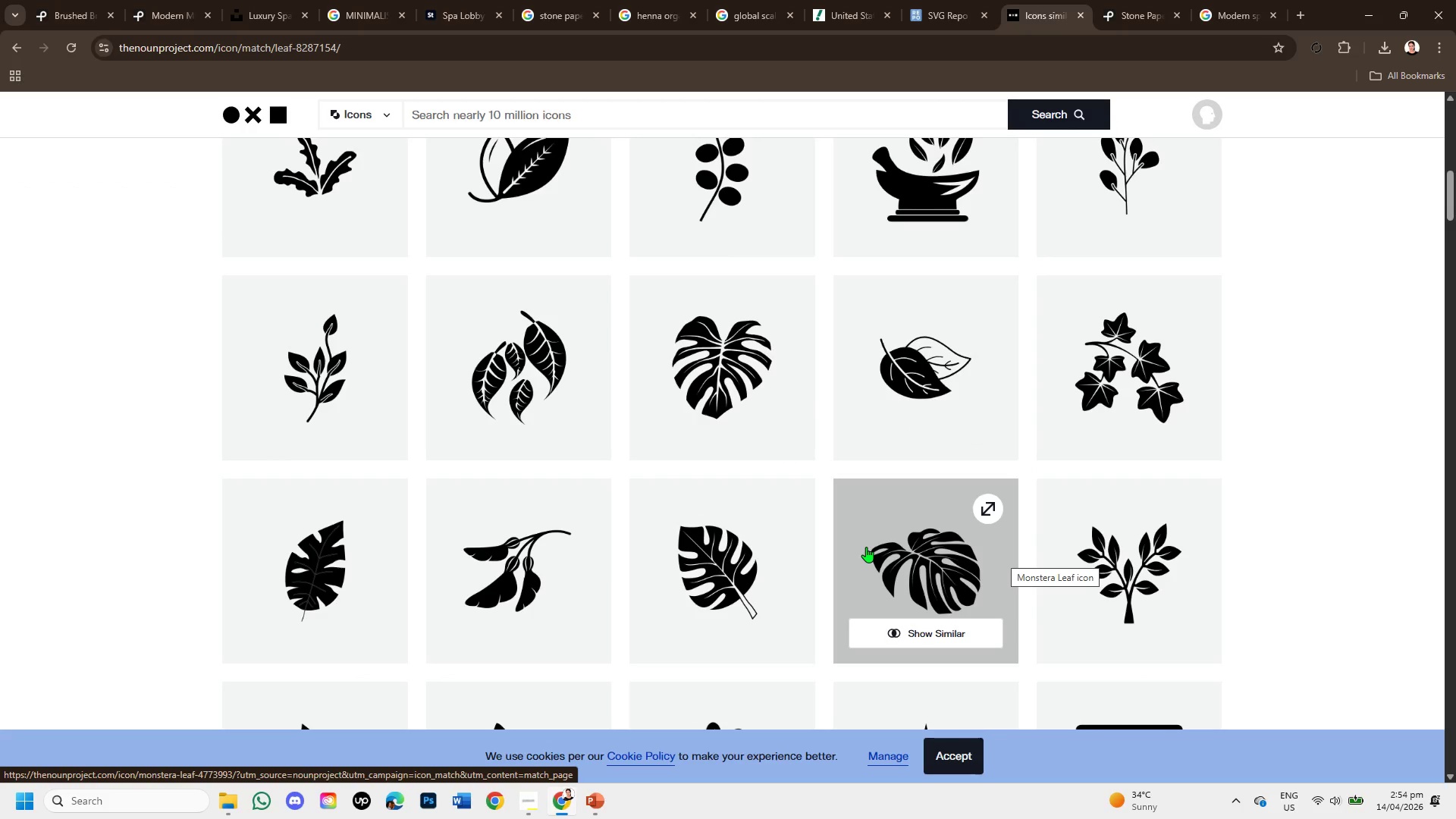 
scroll: coordinate [971, 491], scroll_direction: up, amount: 4.0
 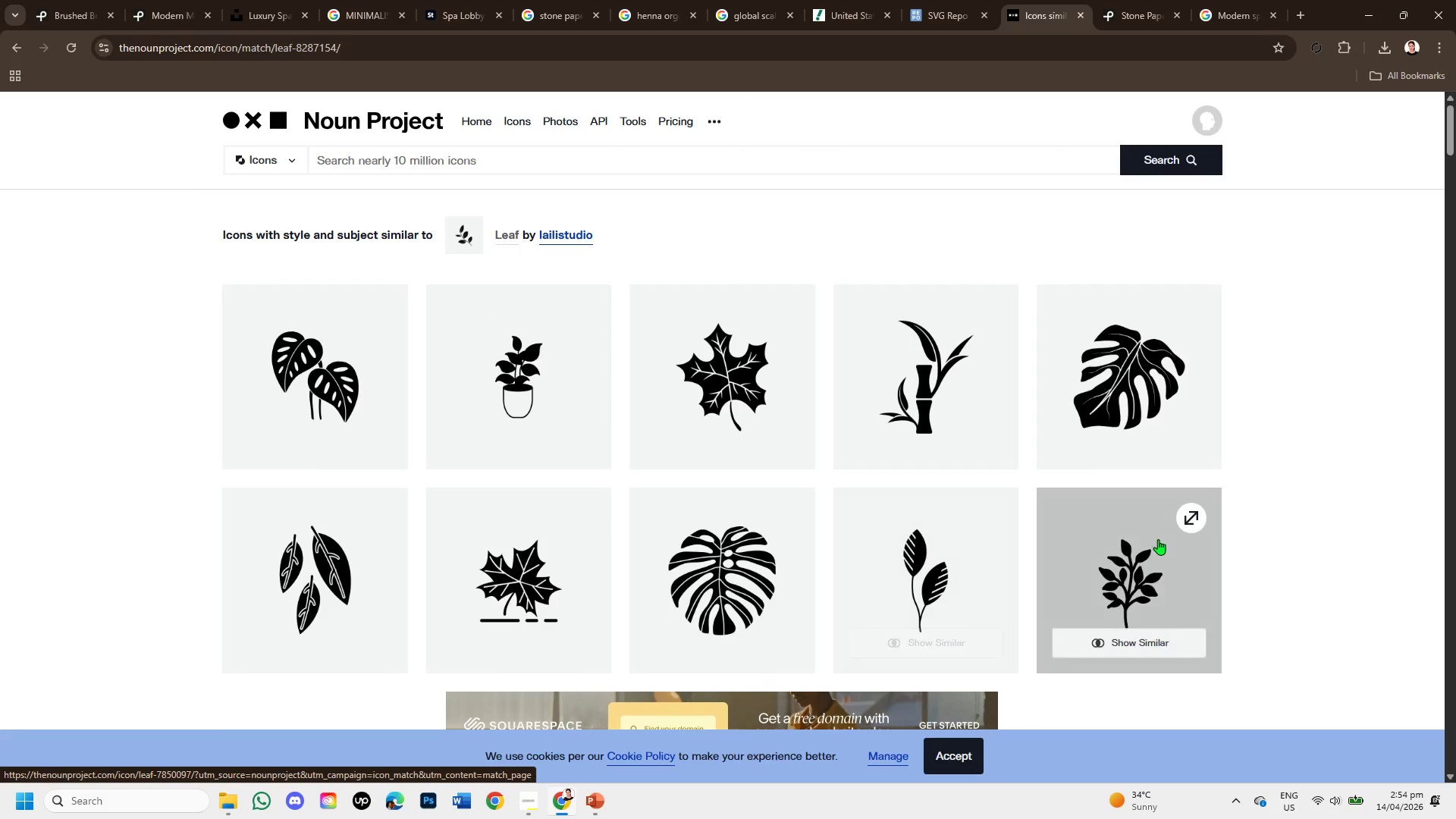 
left_click([1132, 565])
 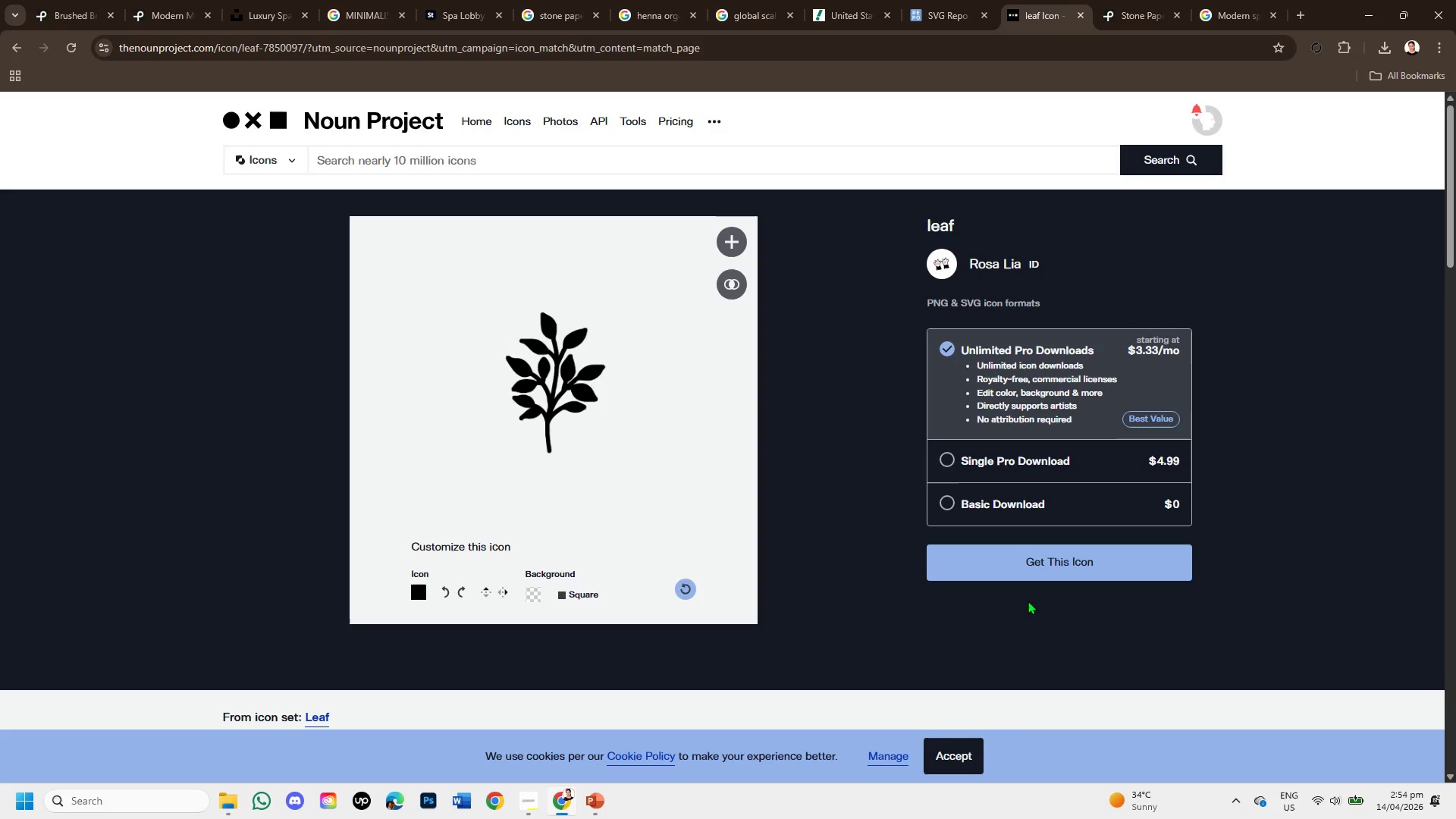 
left_click([946, 501])
 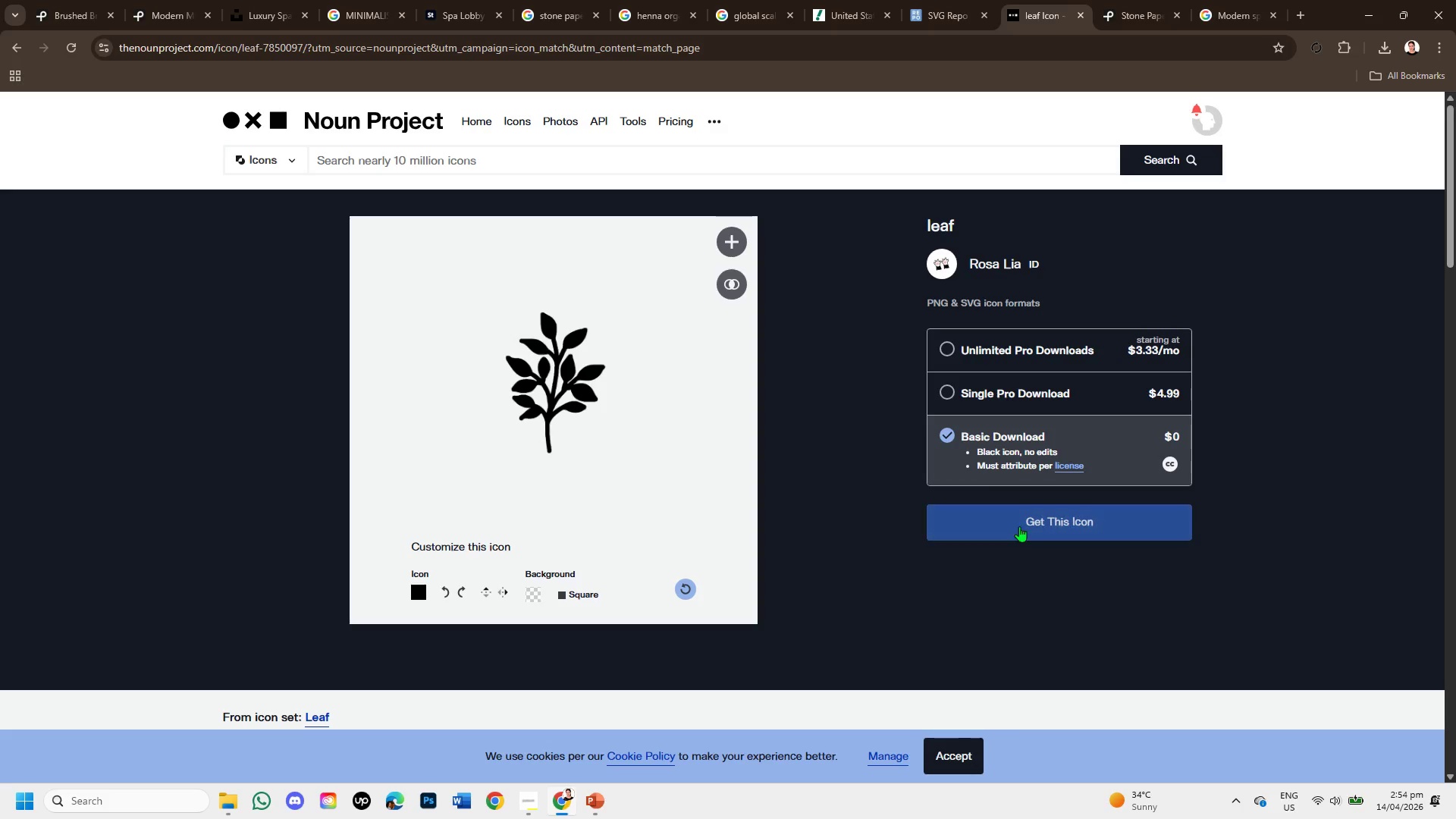 
left_click([1019, 526])
 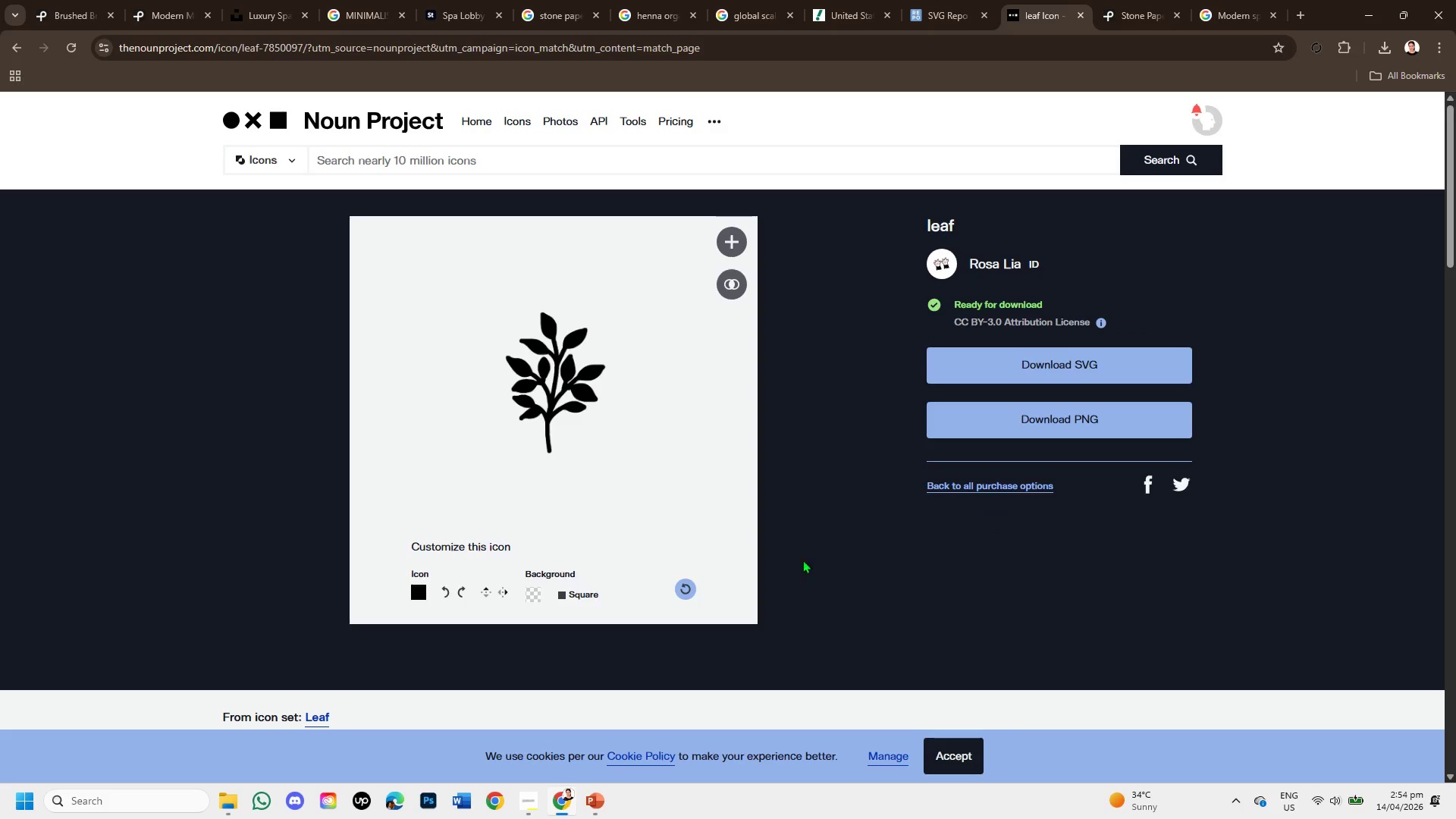 
scroll: coordinate [769, 557], scroll_direction: down, amount: 5.0
 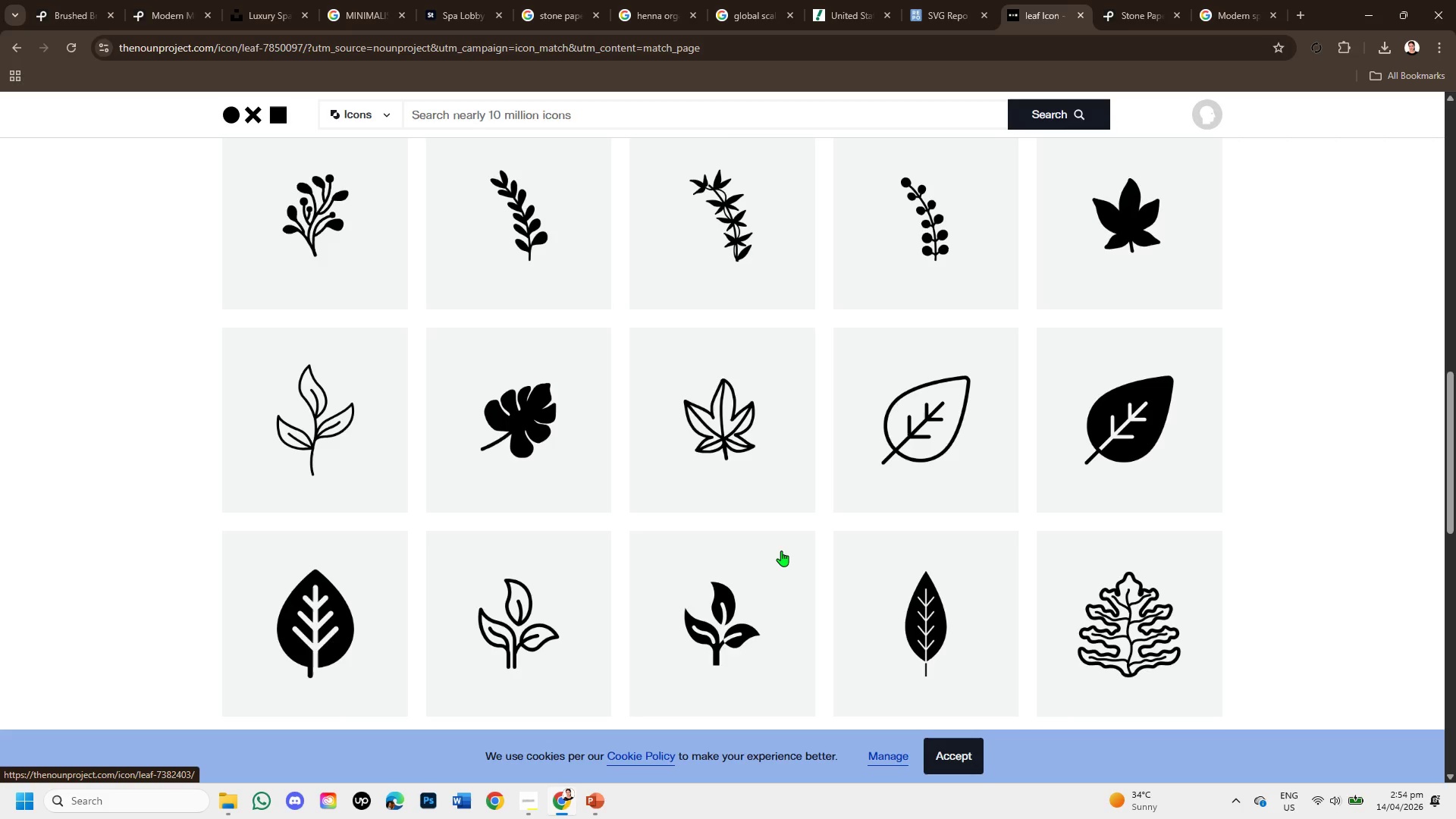 
scroll: coordinate [781, 551], scroll_direction: up, amount: 2.0
 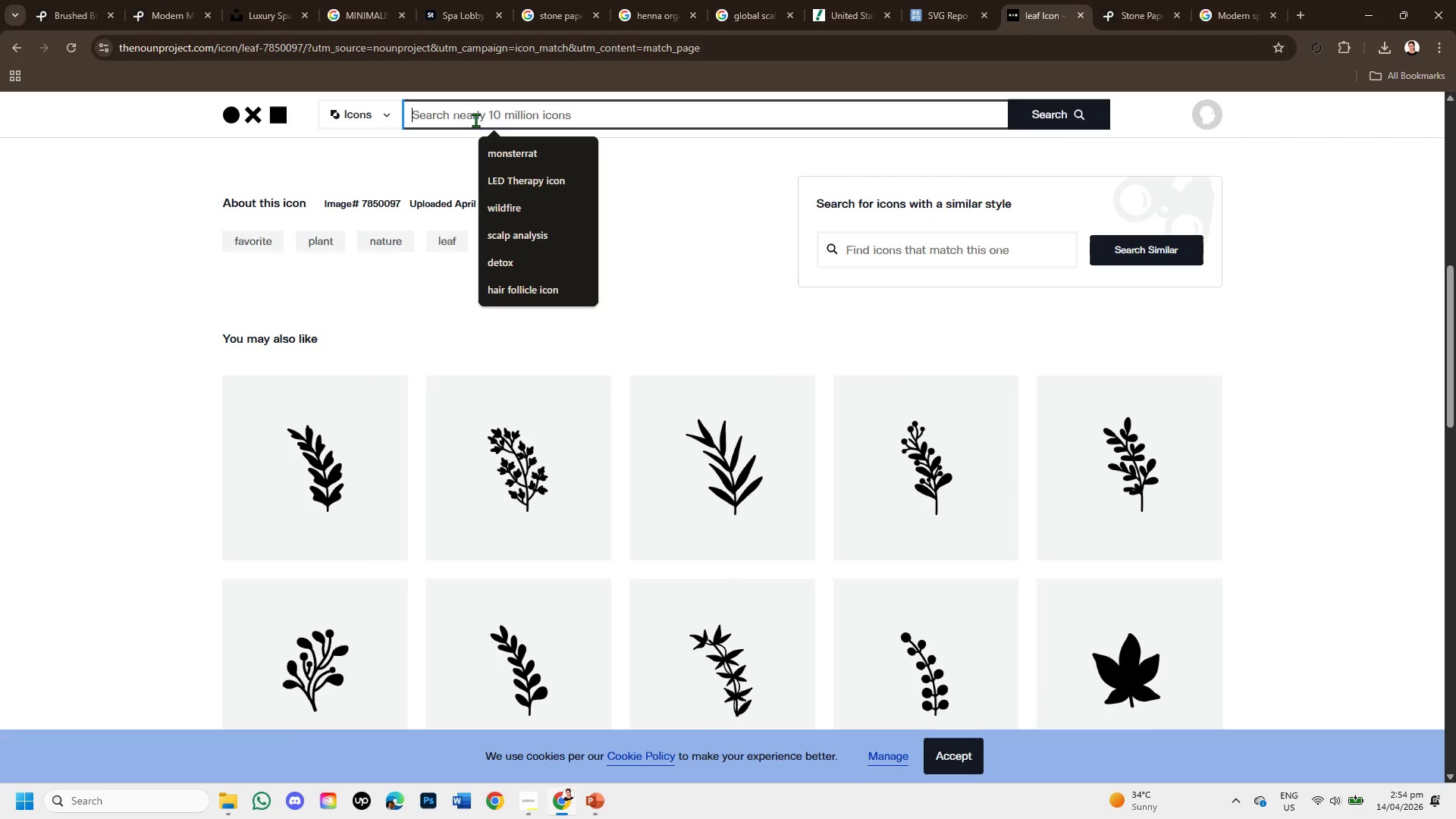 
wait(11.23)
 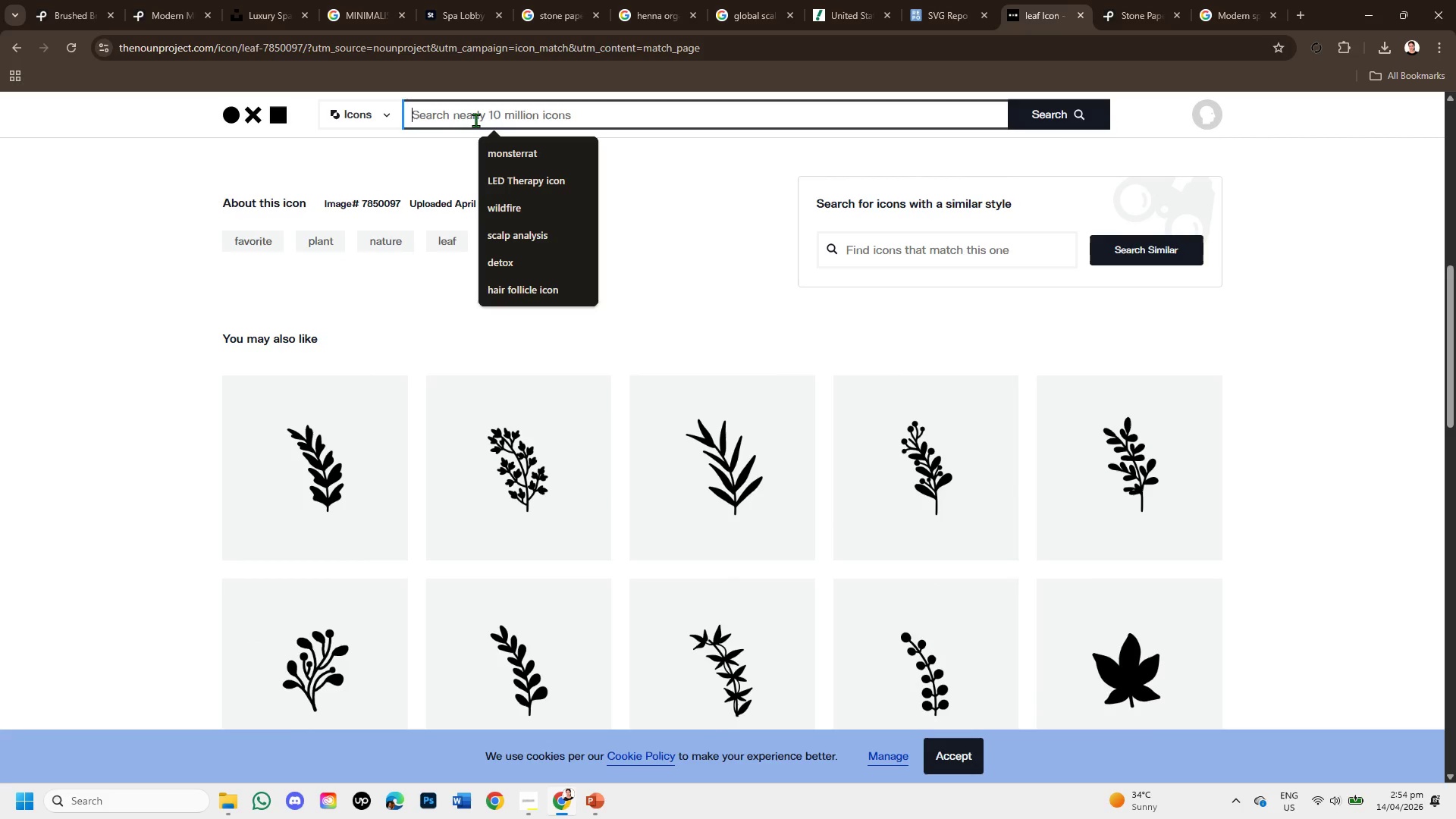 
type(SCISSORS )
 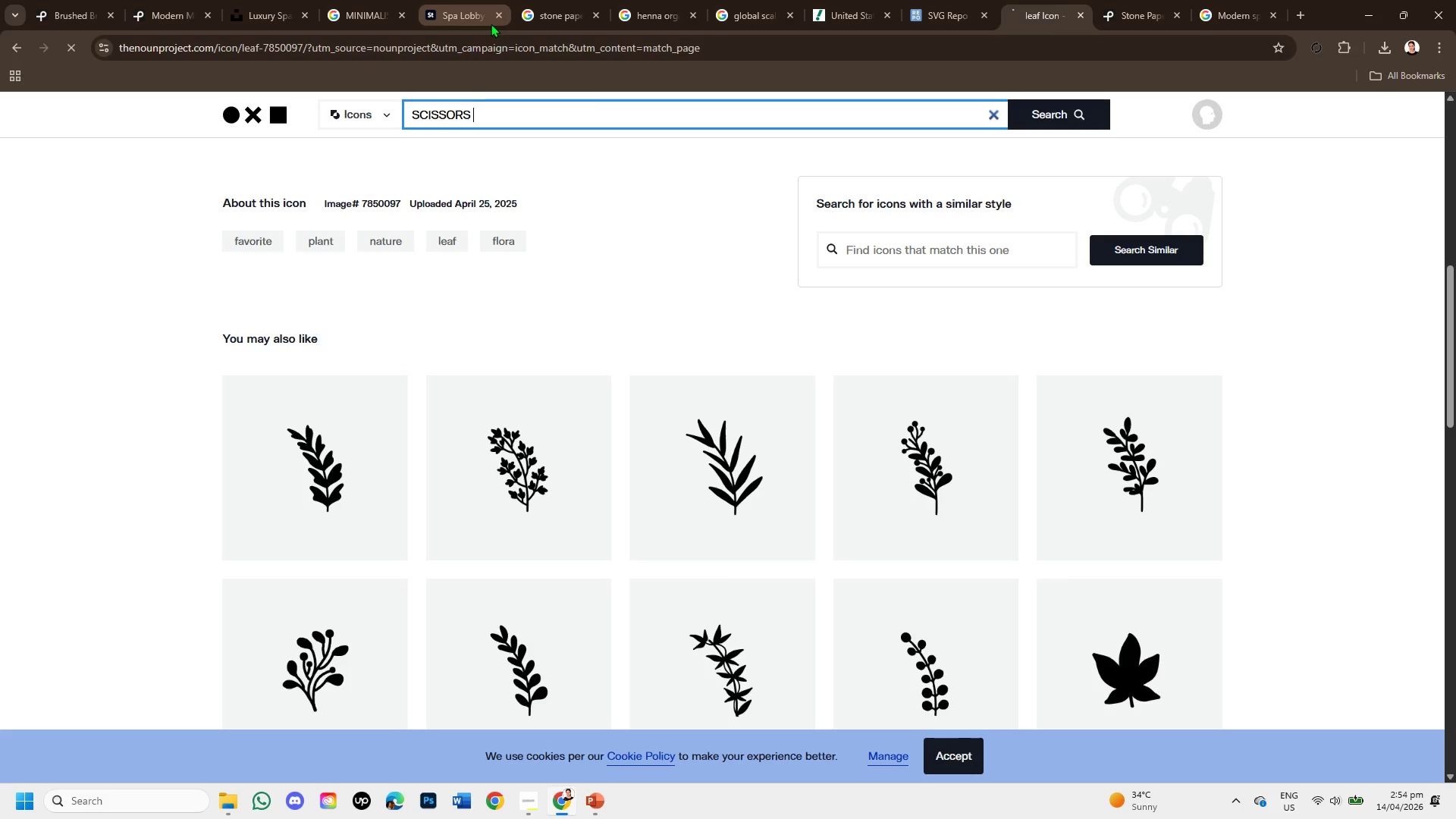 
key(Enter)
 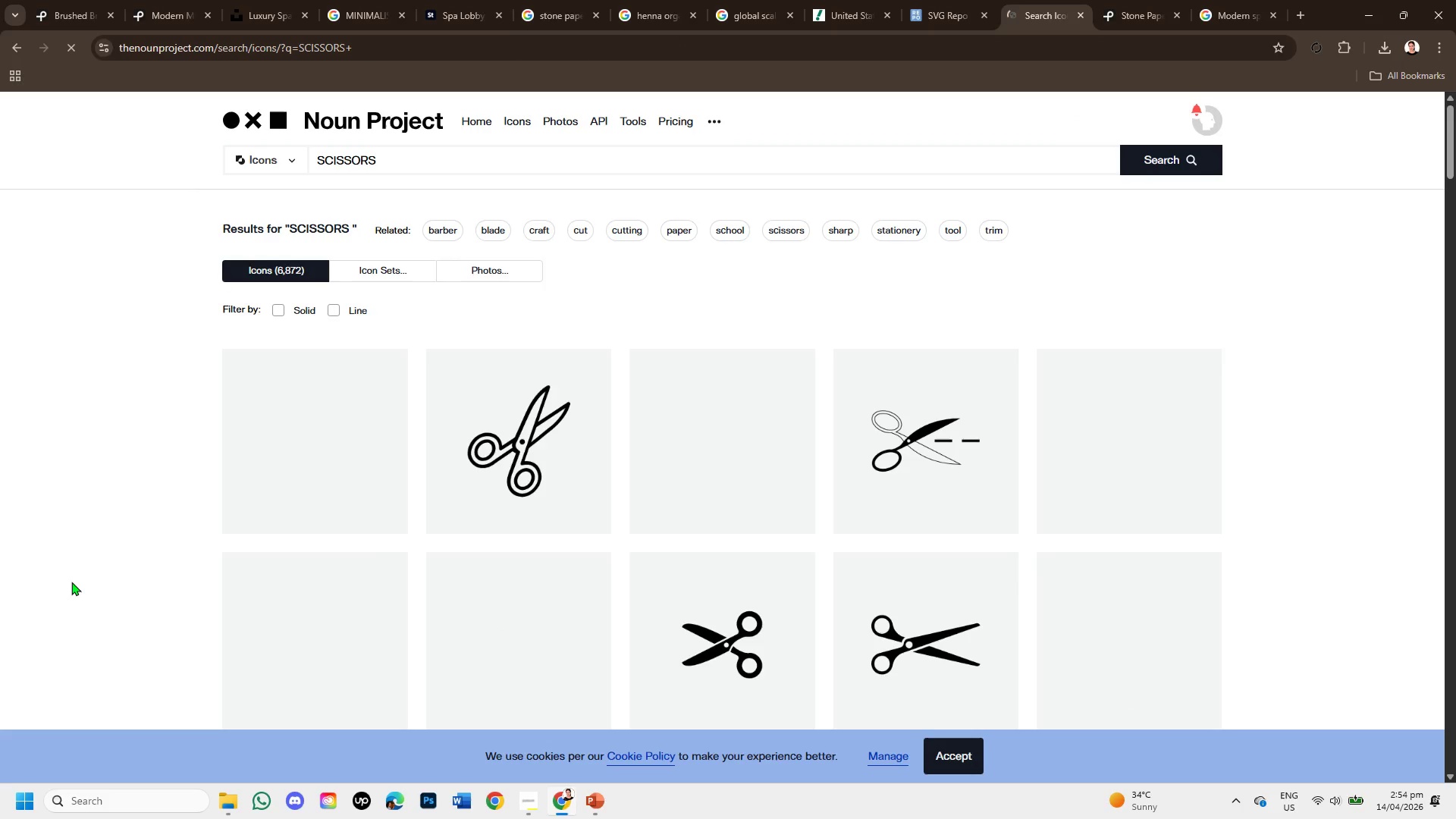 
mouse_move([454, 509])
 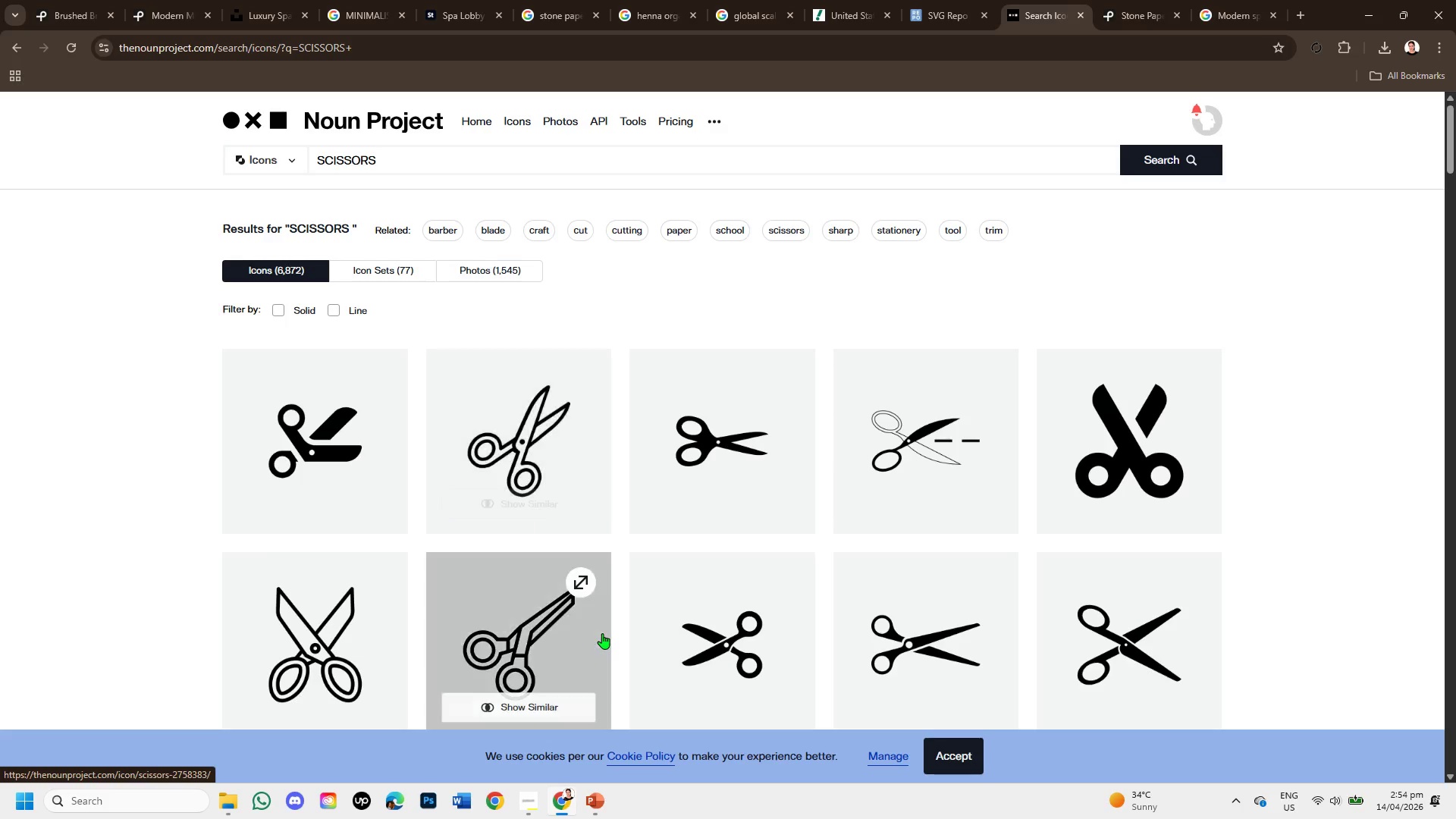 
scroll: coordinate [604, 634], scroll_direction: down, amount: 8.0
 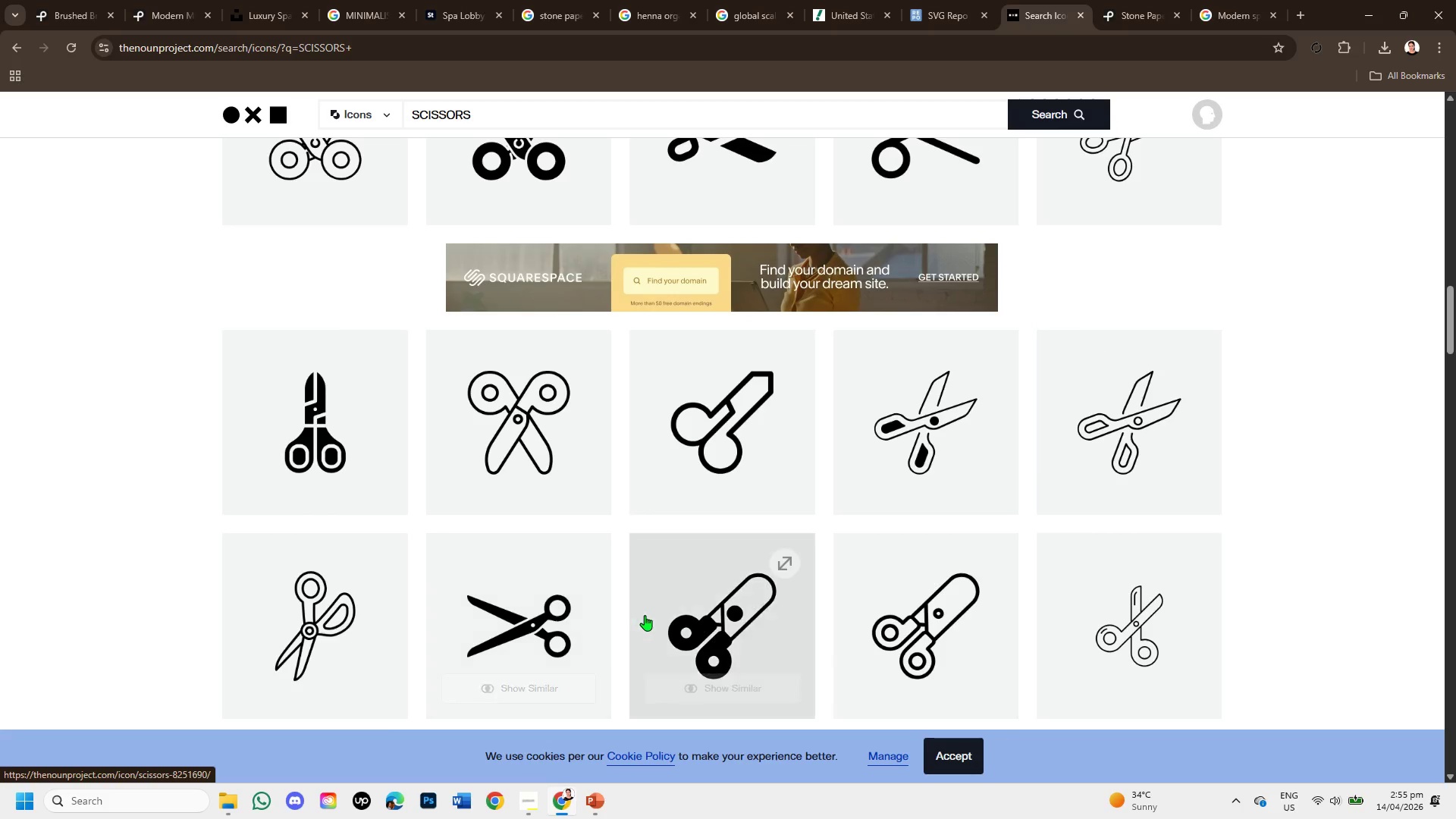 
scroll: coordinate [646, 615], scroll_direction: down, amount: 1.0
 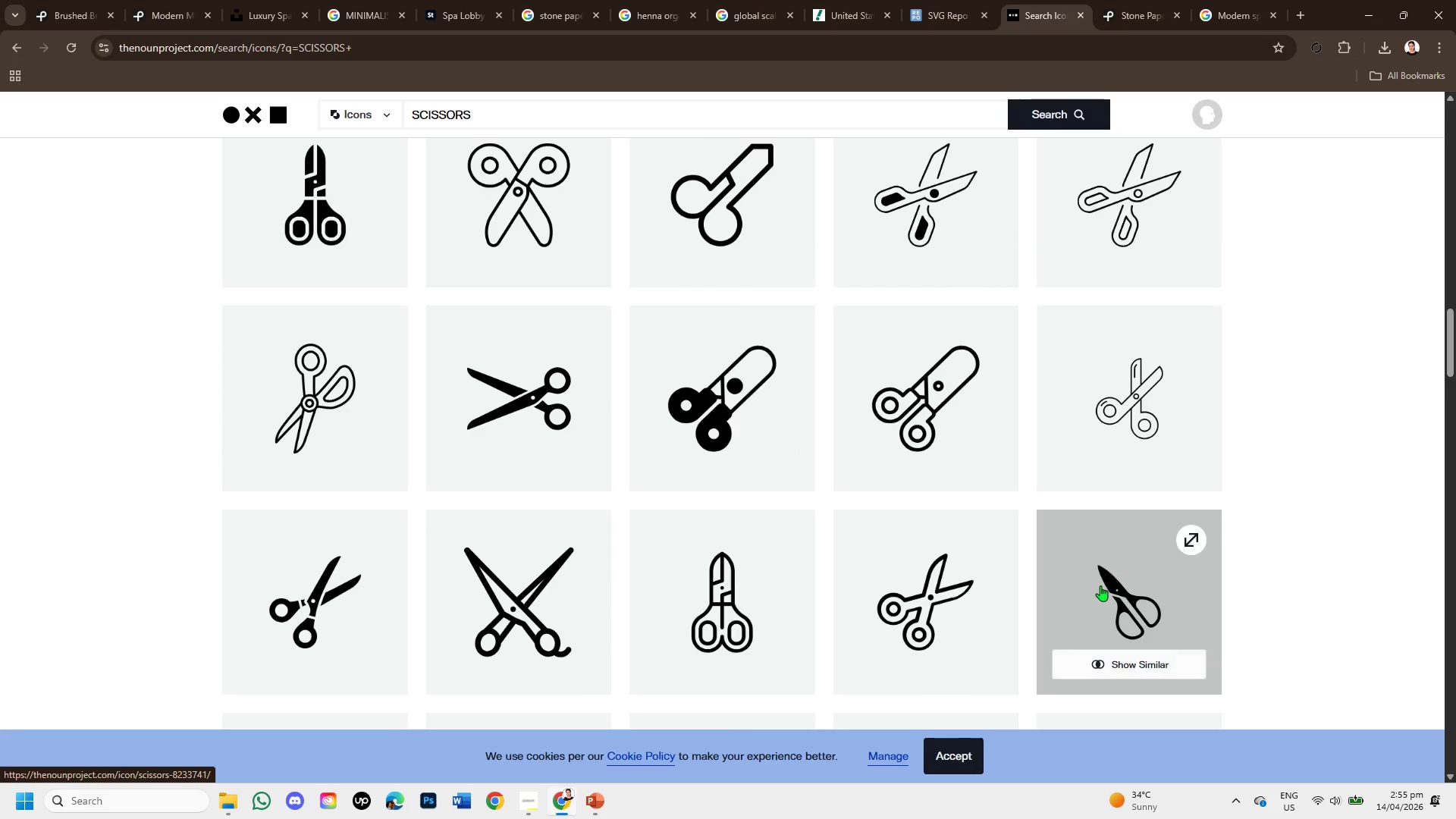 
scroll: coordinate [1083, 554], scroll_direction: up, amount: 7.0
 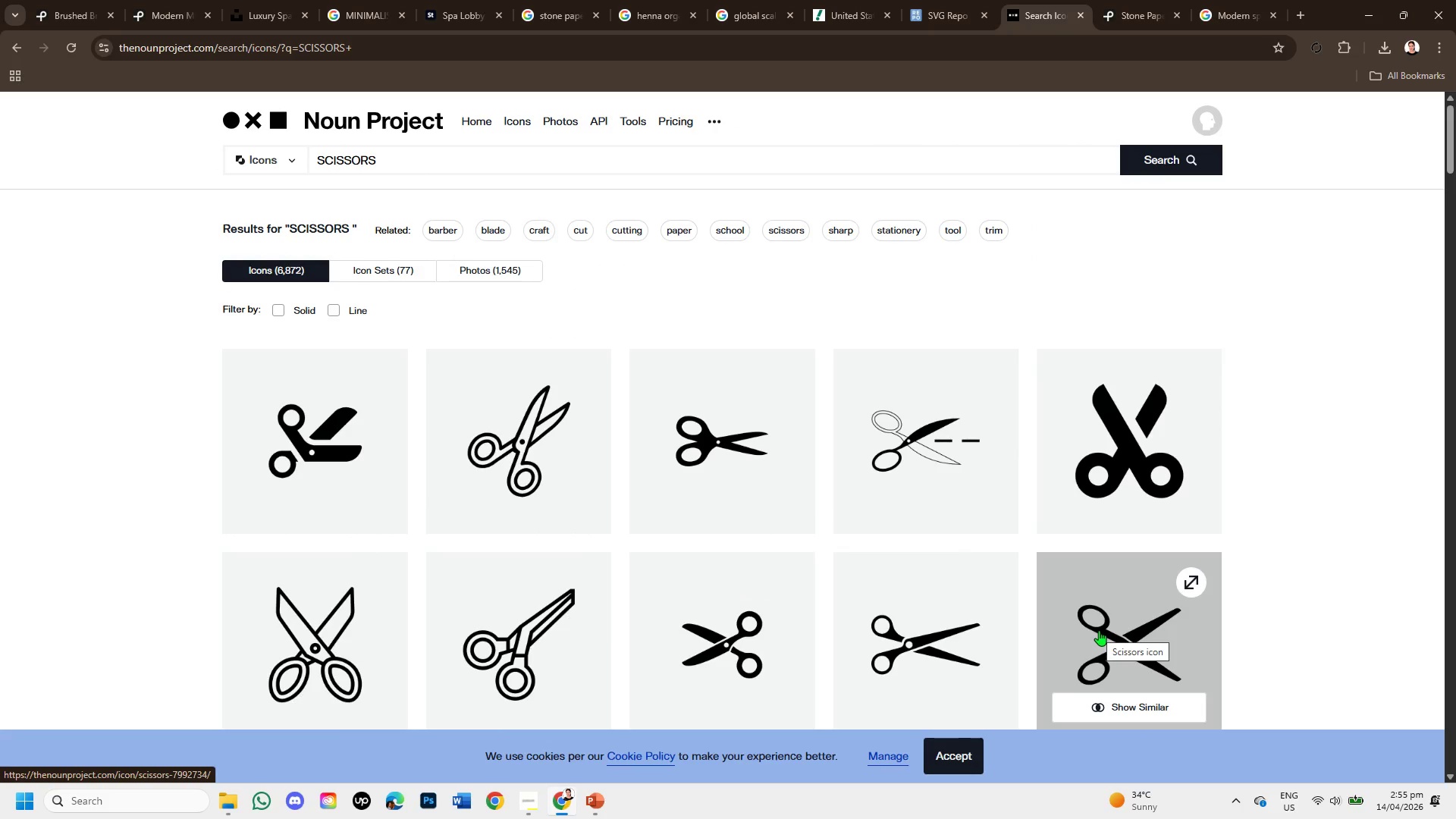 
left_click([1099, 630])
 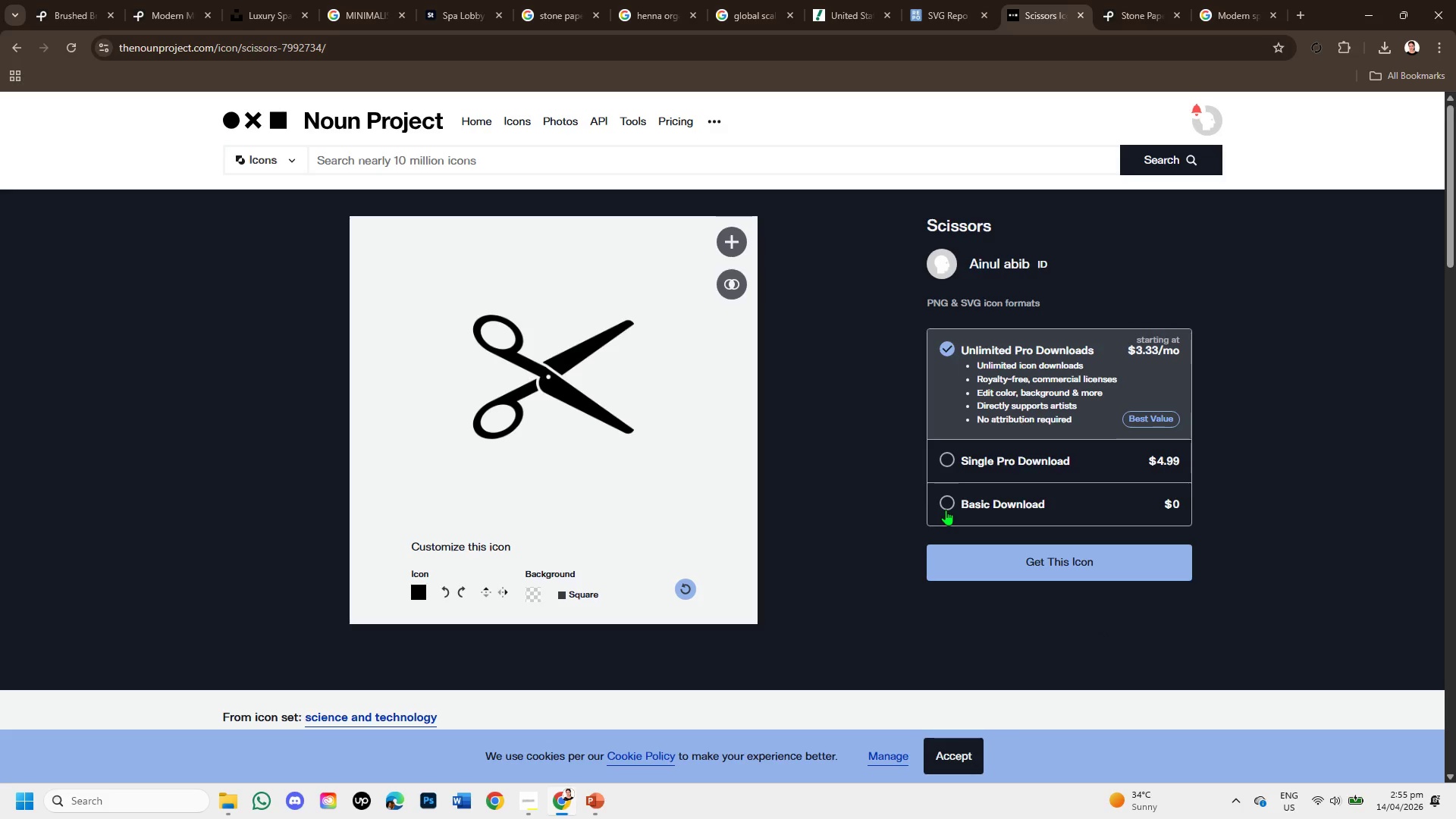 
scroll: coordinate [918, 514], scroll_direction: down, amount: 4.0
 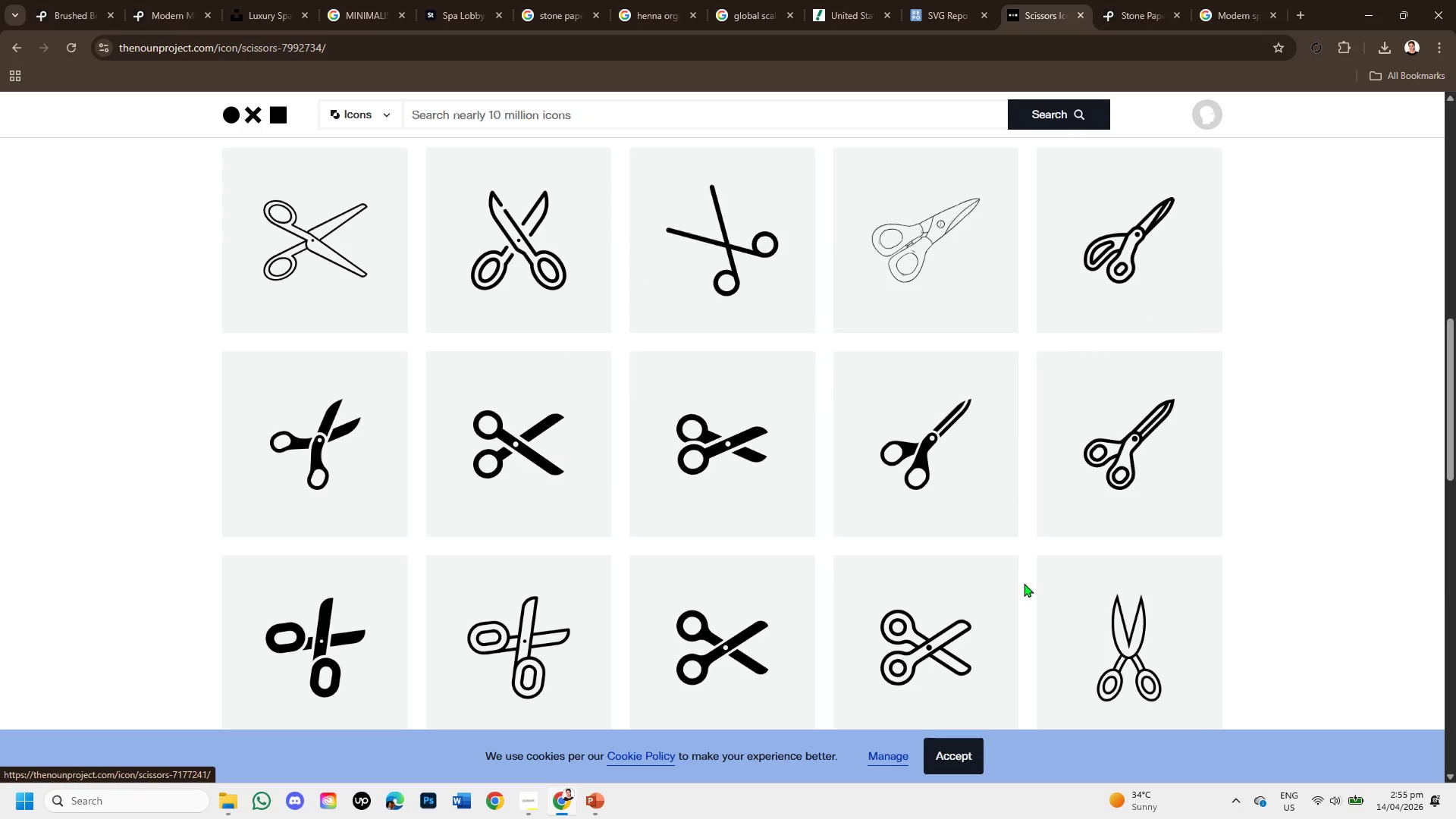 
scroll: coordinate [1027, 582], scroll_direction: up, amount: 4.0
 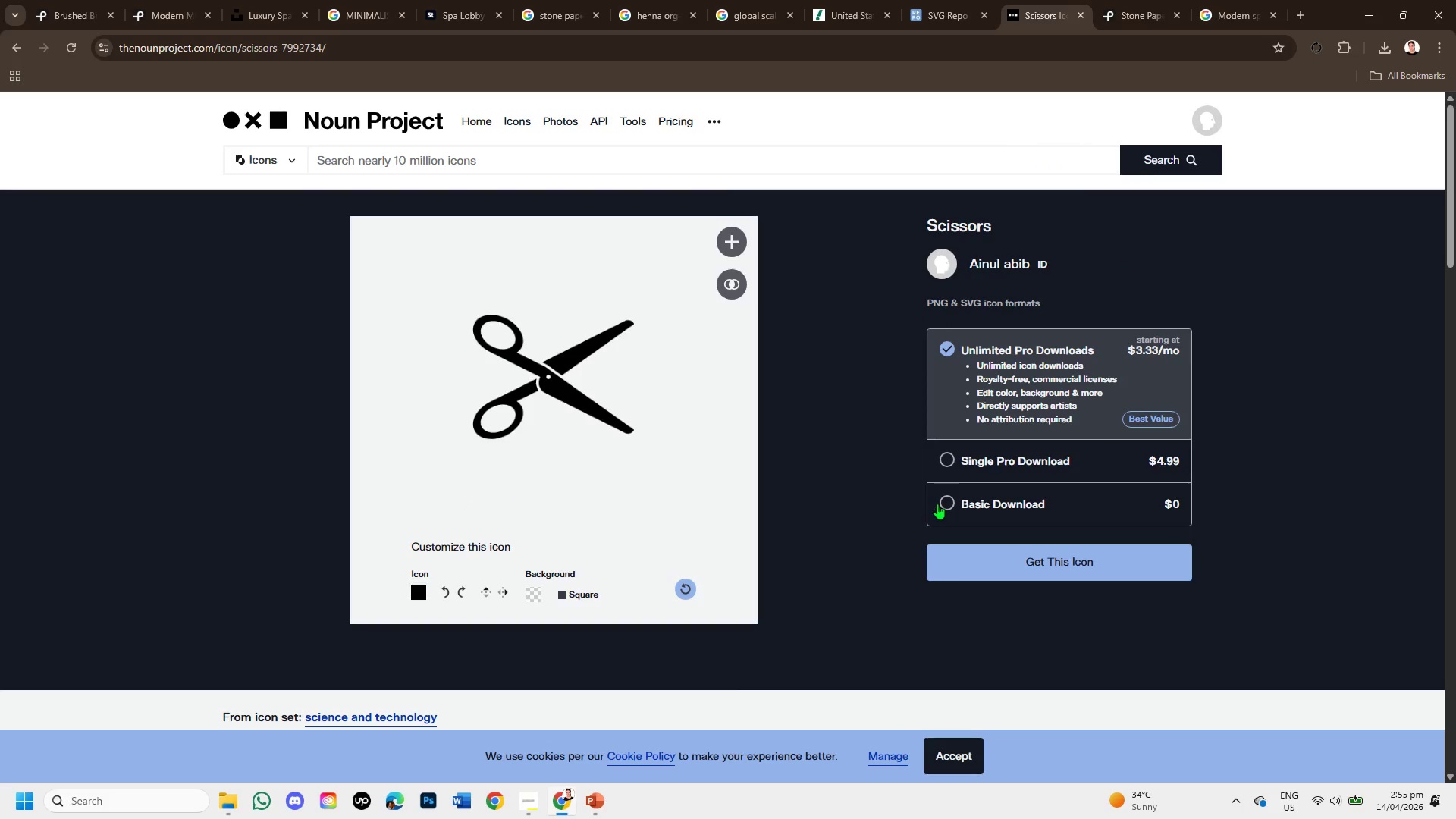 
left_click([944, 504])
 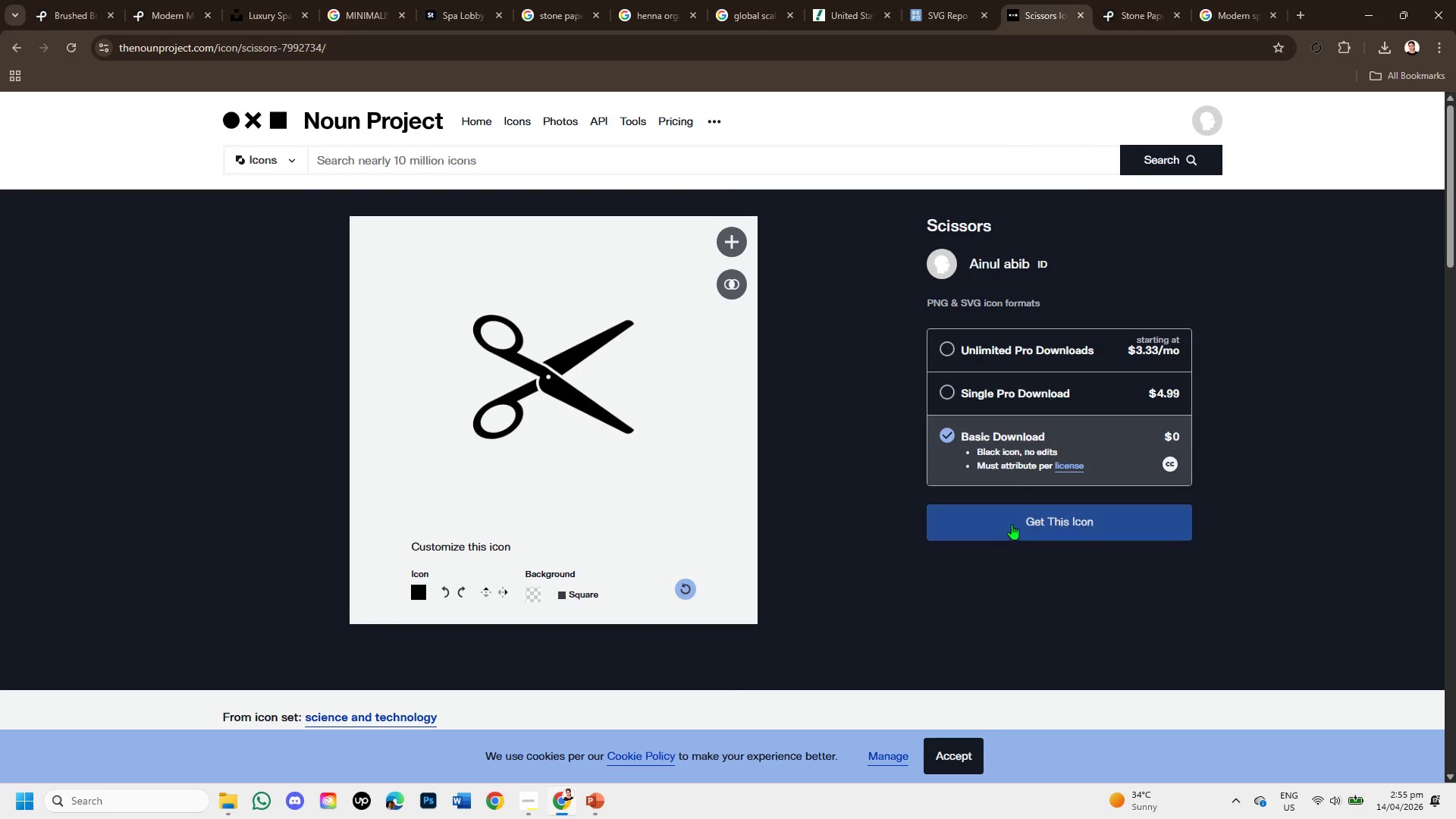 
left_click([1013, 523])
 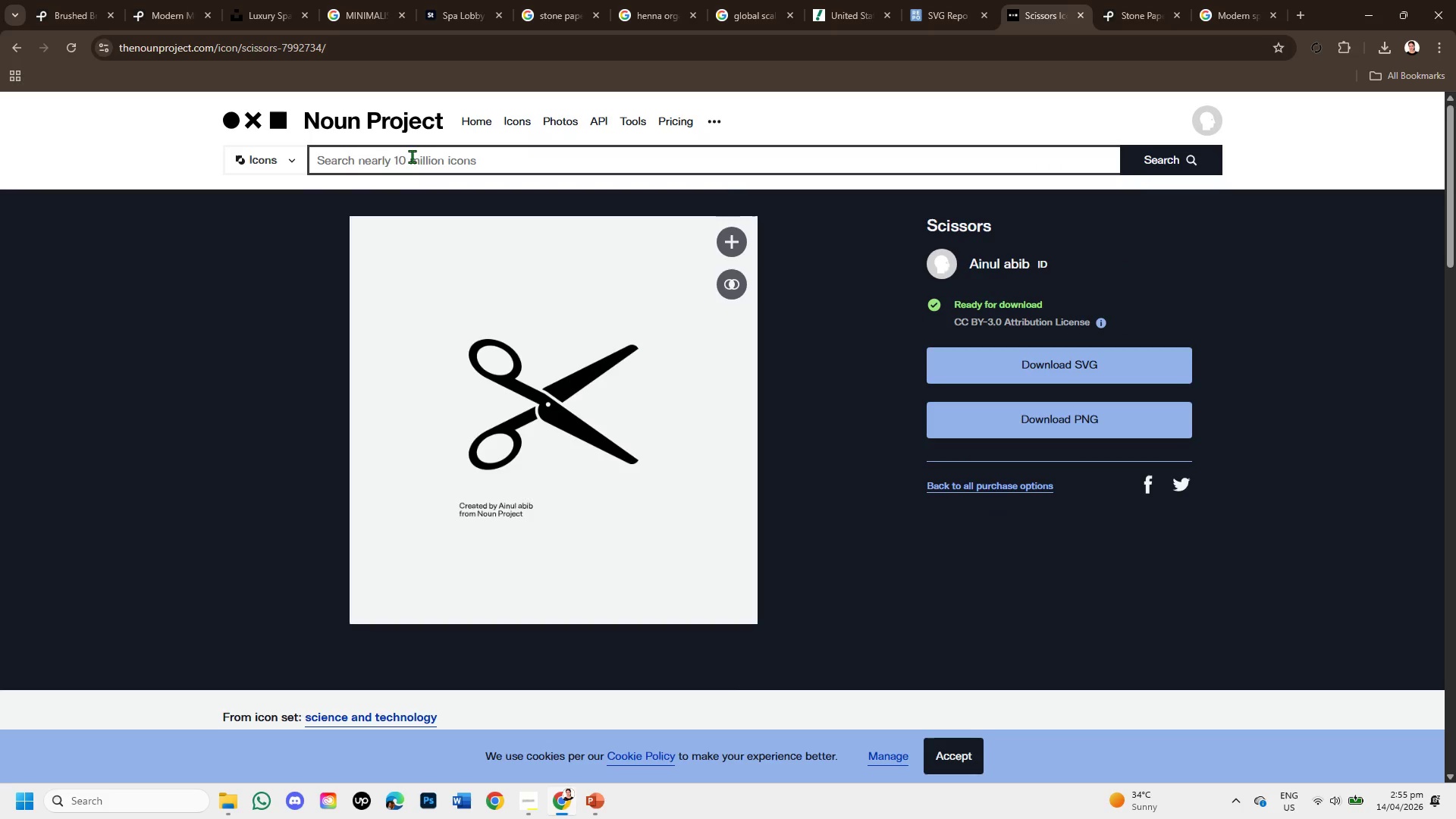 
left_click([412, 156])
 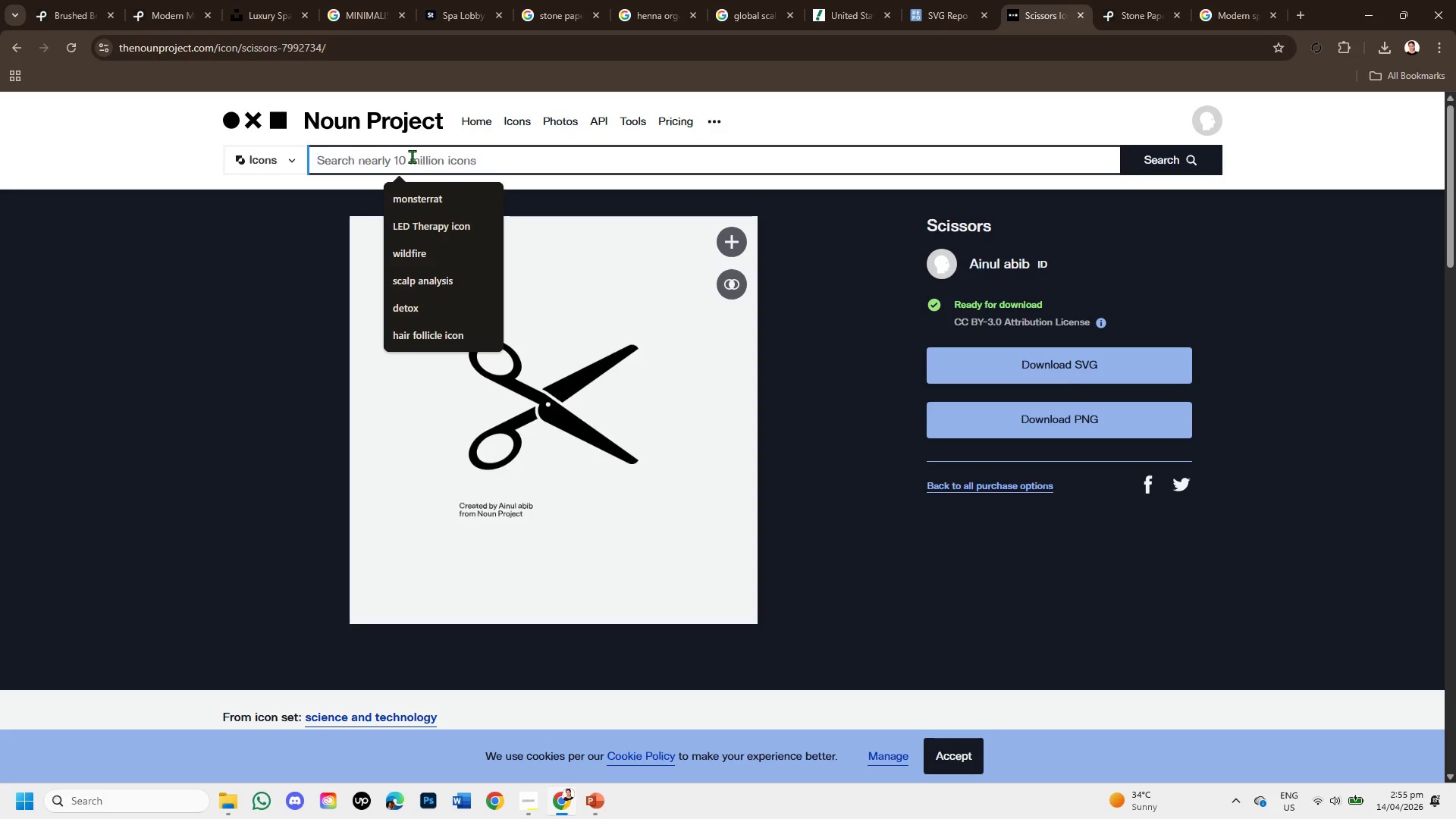 
wait(6.27)
 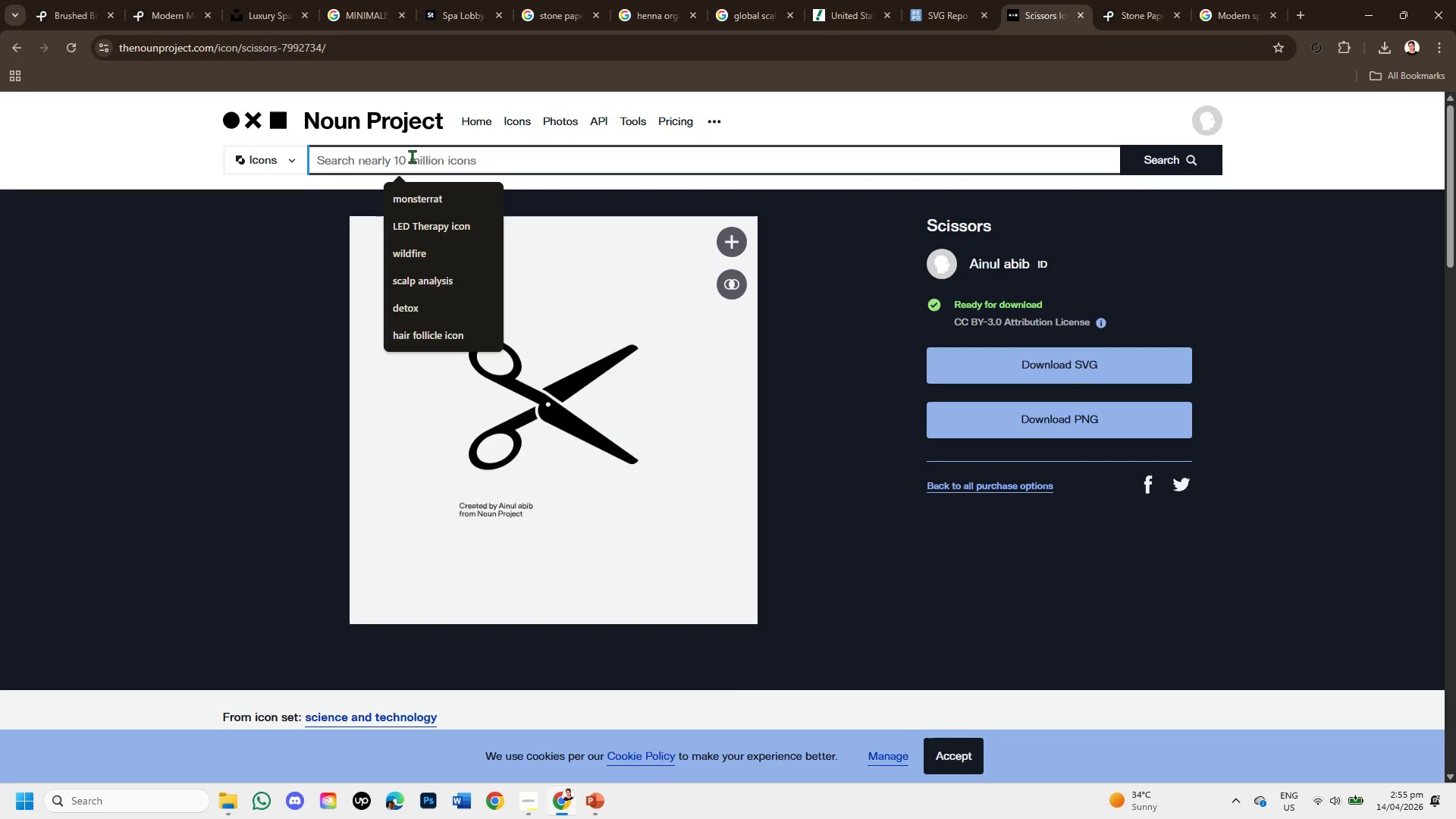 
type(SPA)
 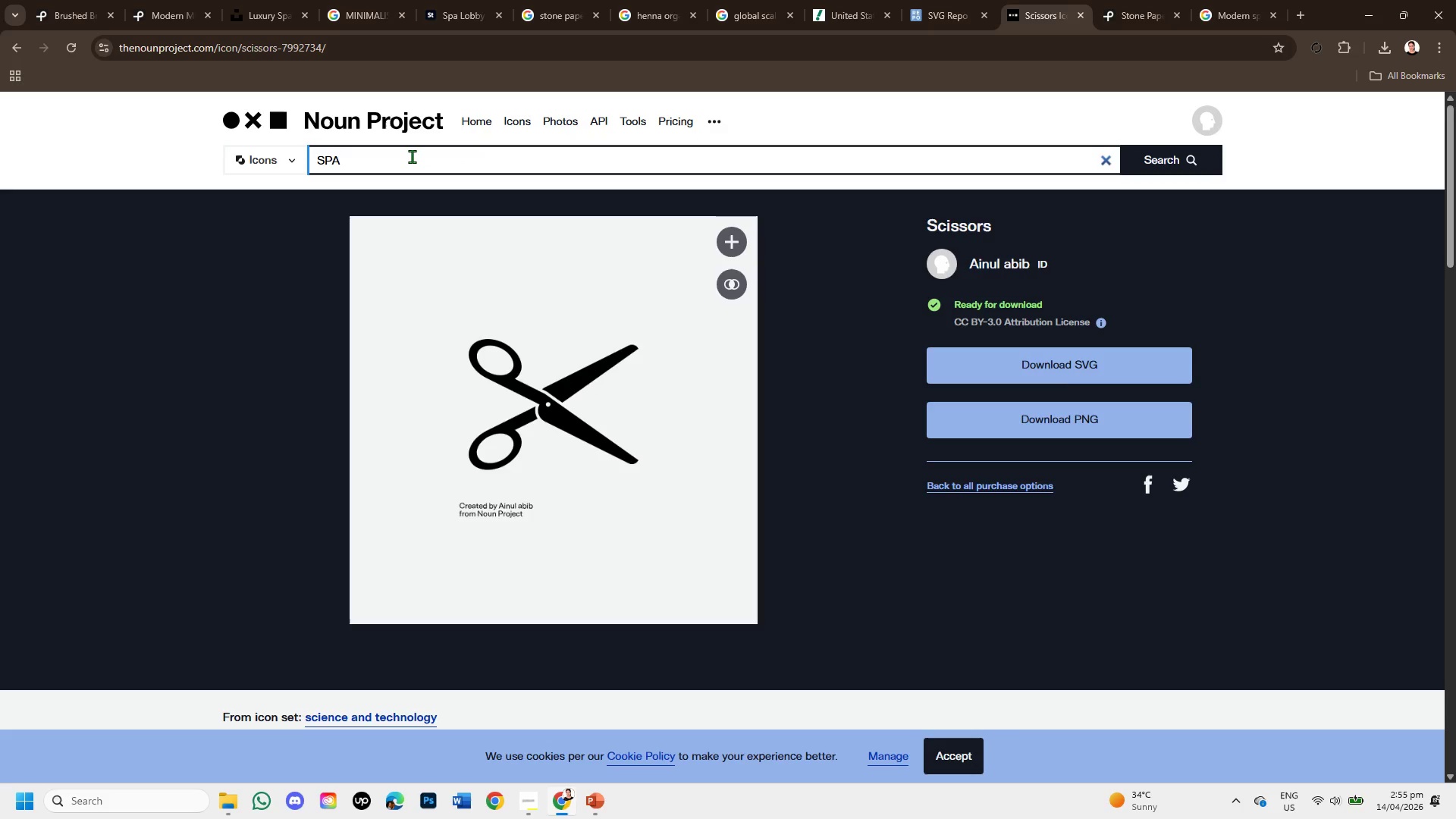 
key(Enter)
 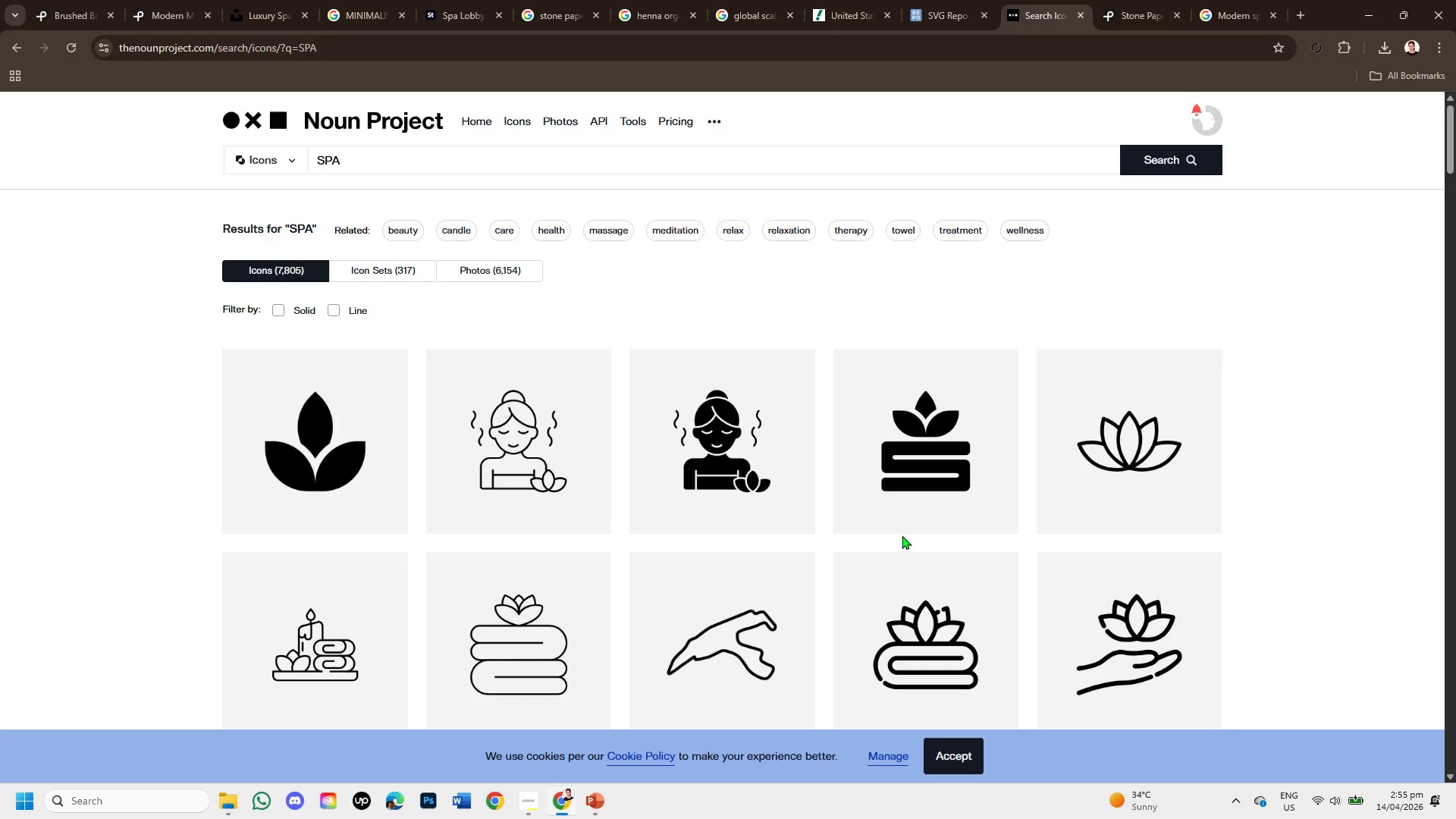 
scroll: coordinate [886, 545], scroll_direction: down, amount: 6.0
 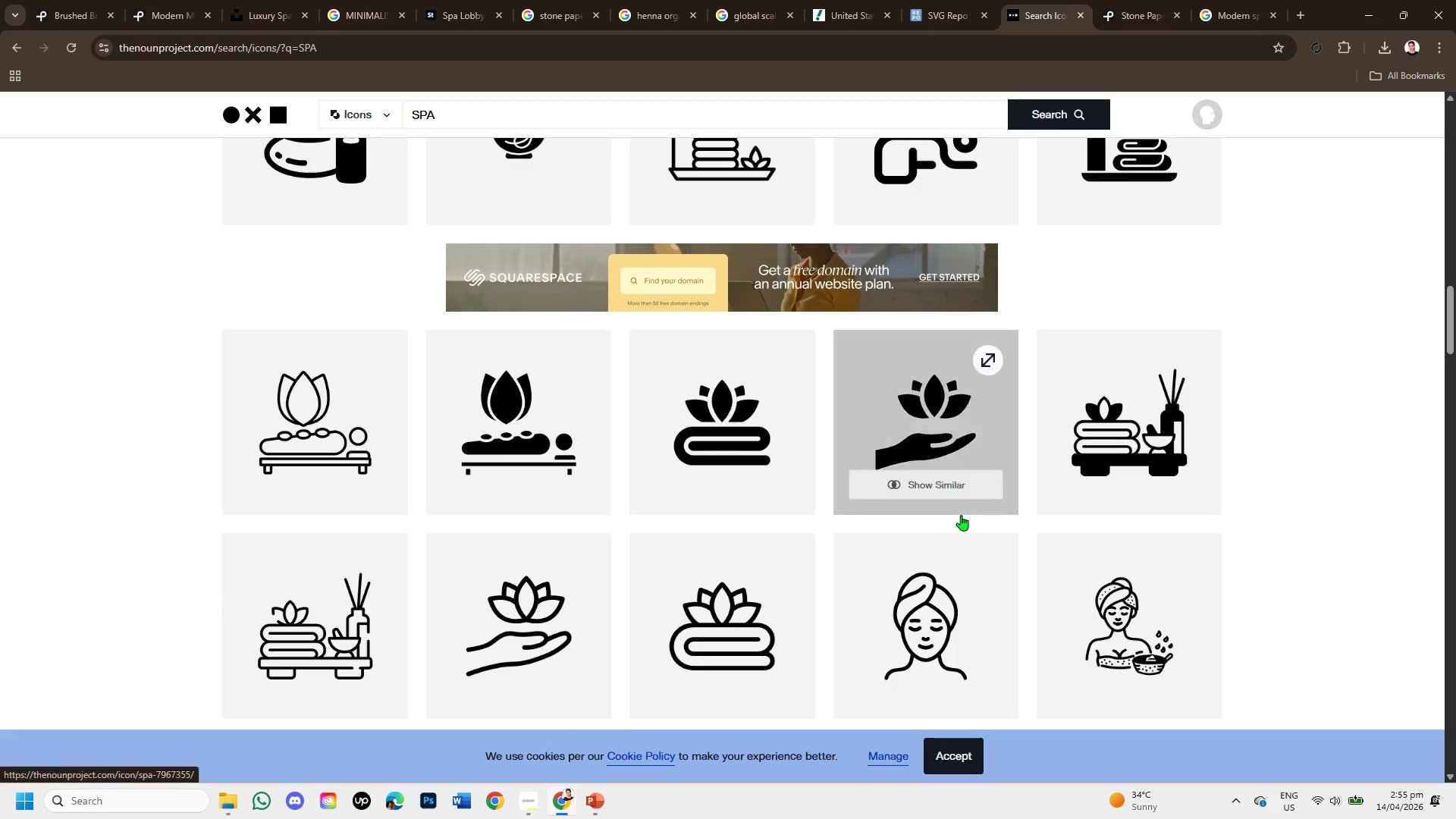 
scroll: coordinate [1062, 527], scroll_direction: down, amount: 3.0
 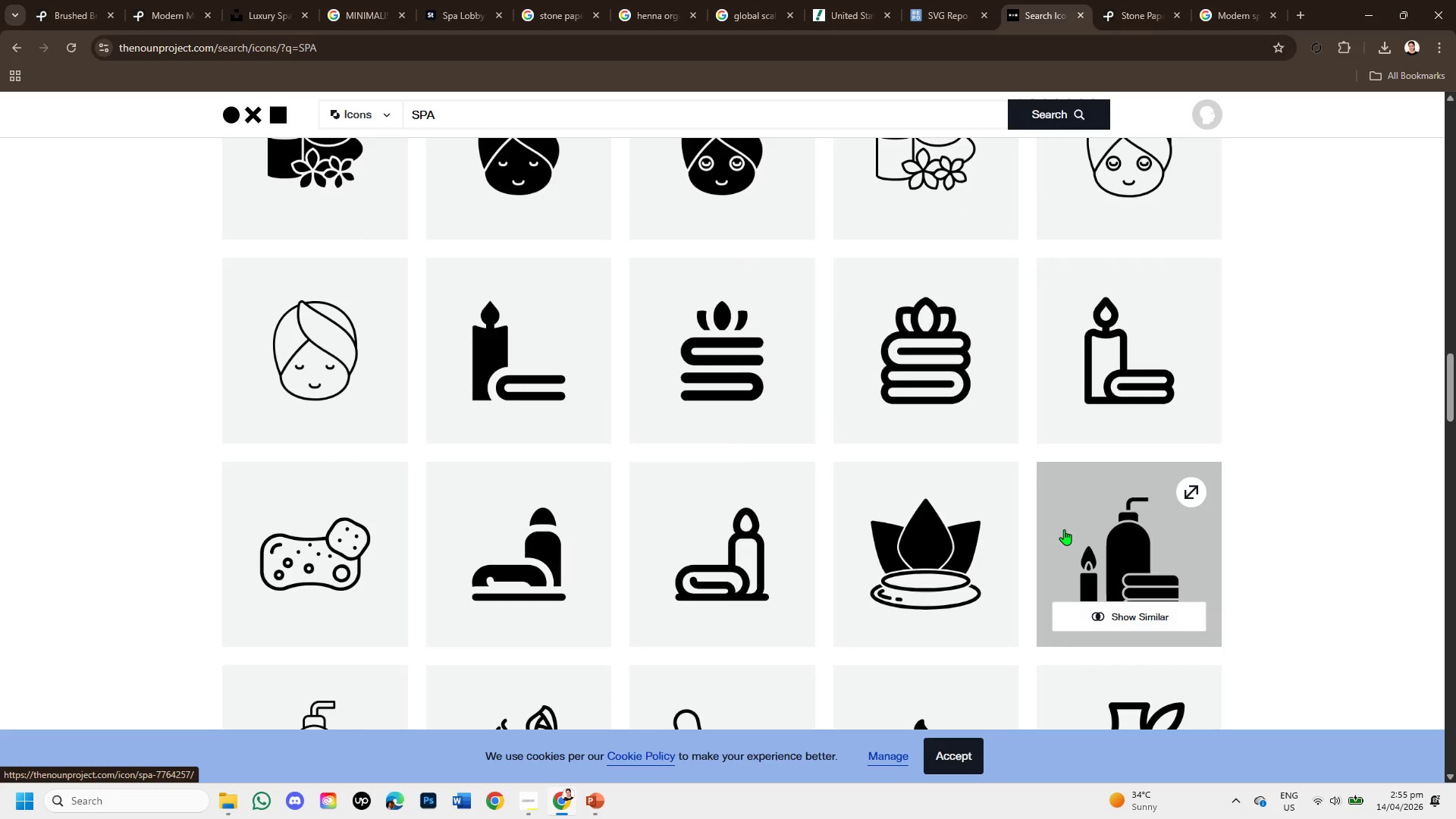 
scroll: coordinate [1071, 529], scroll_direction: up, amount: 4.0
 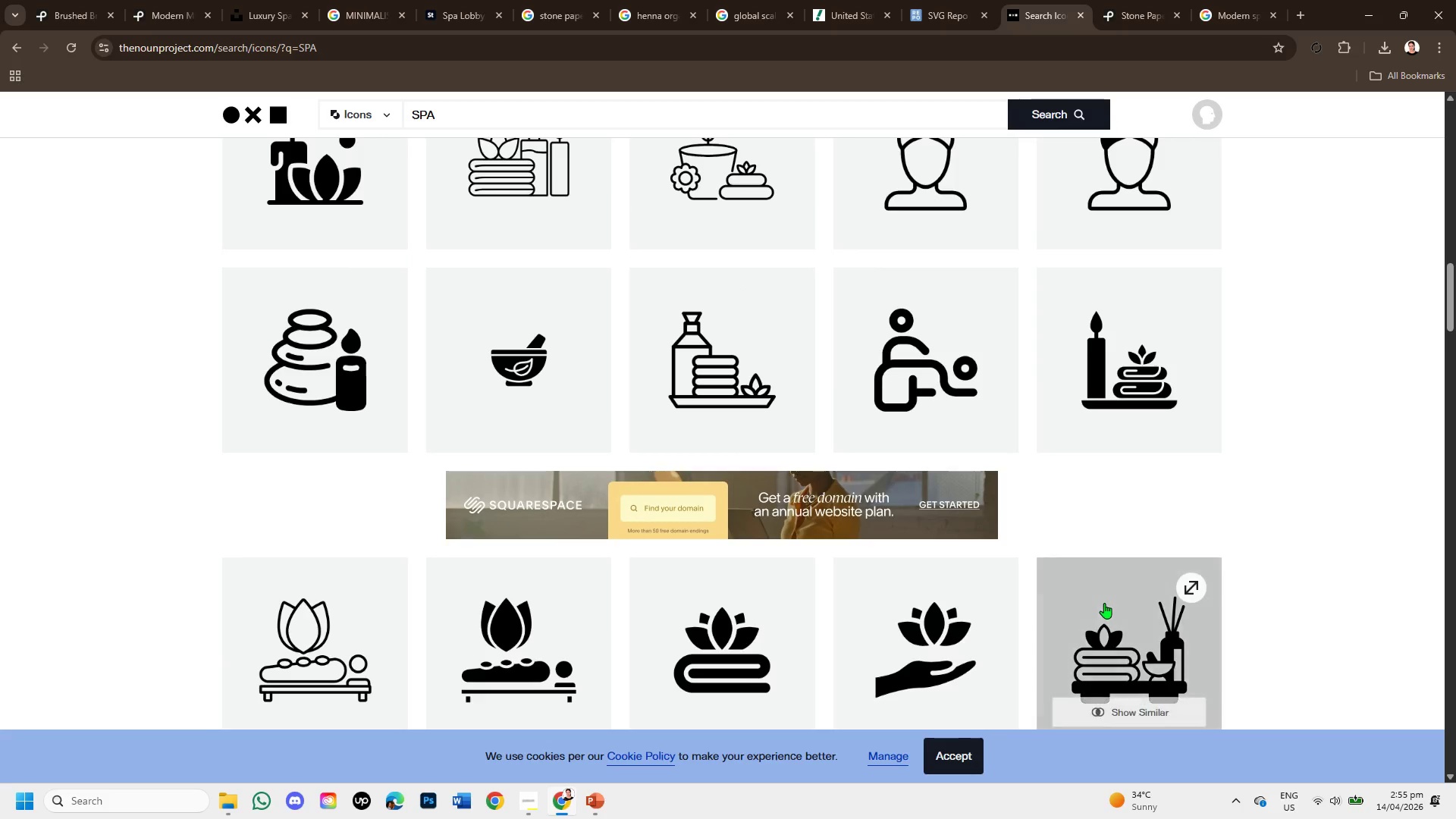 
left_click([1104, 603])
 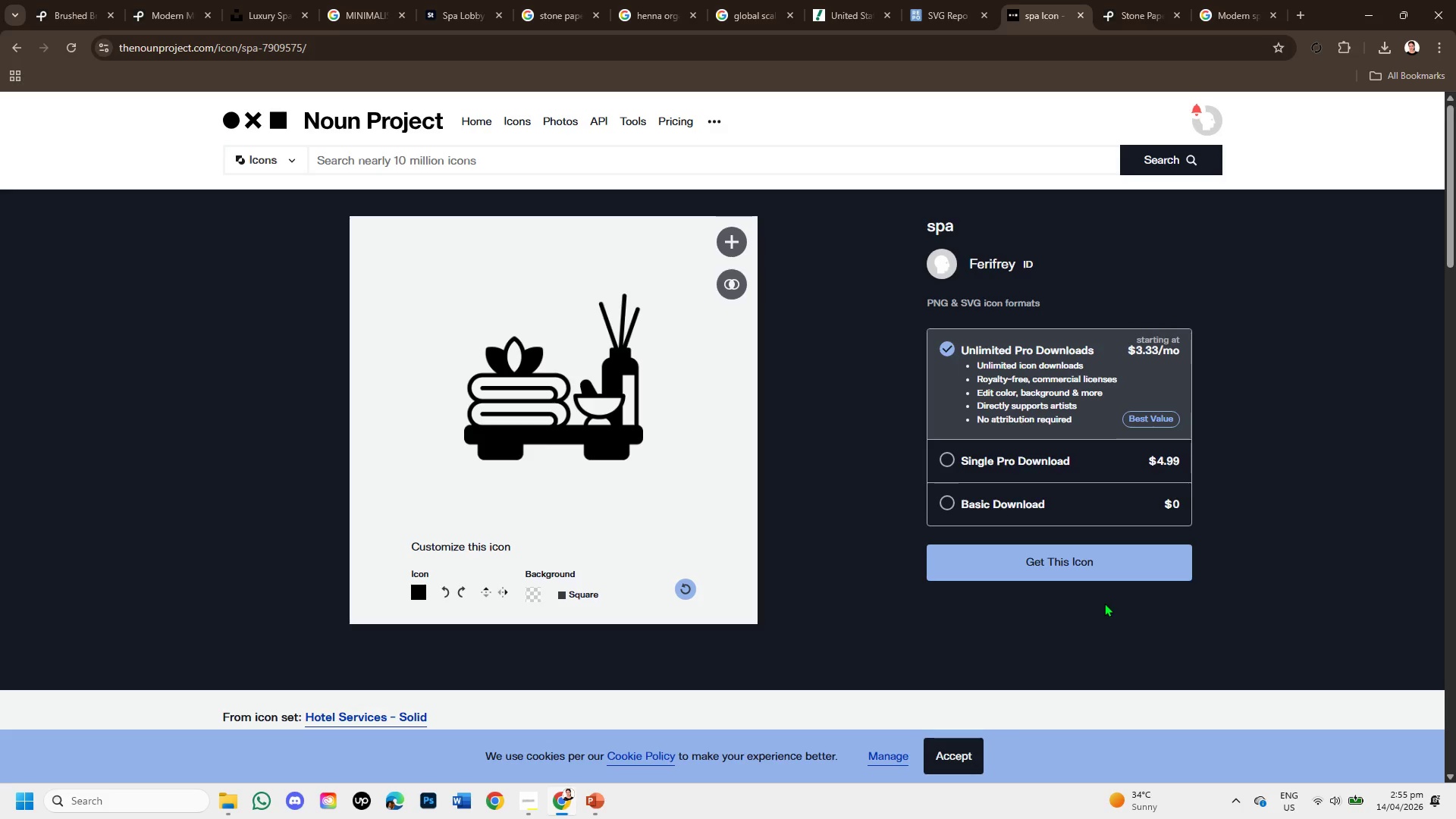 
scroll: coordinate [806, 460], scroll_direction: down, amount: 2.0
 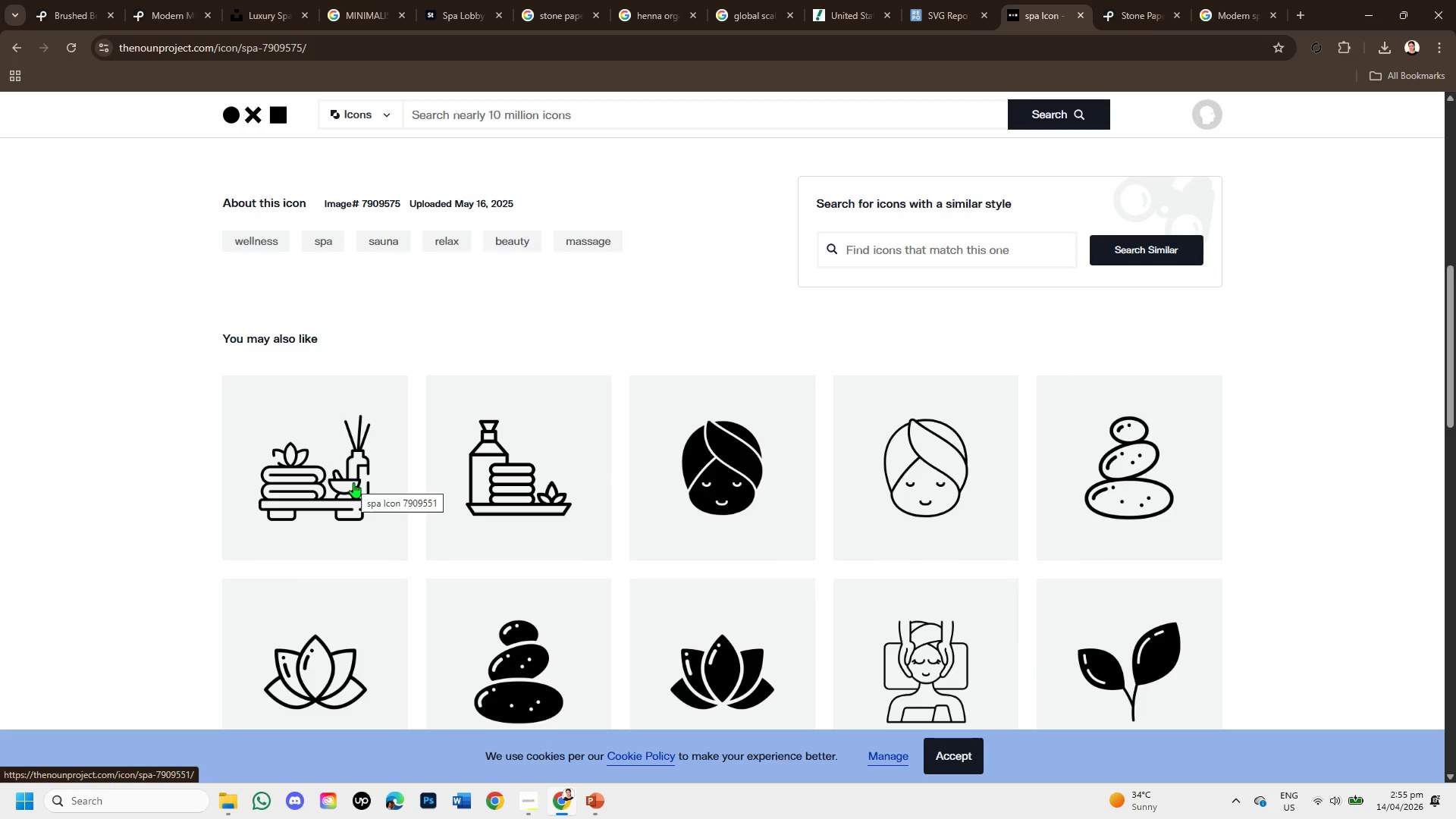 
left_click([353, 482])
 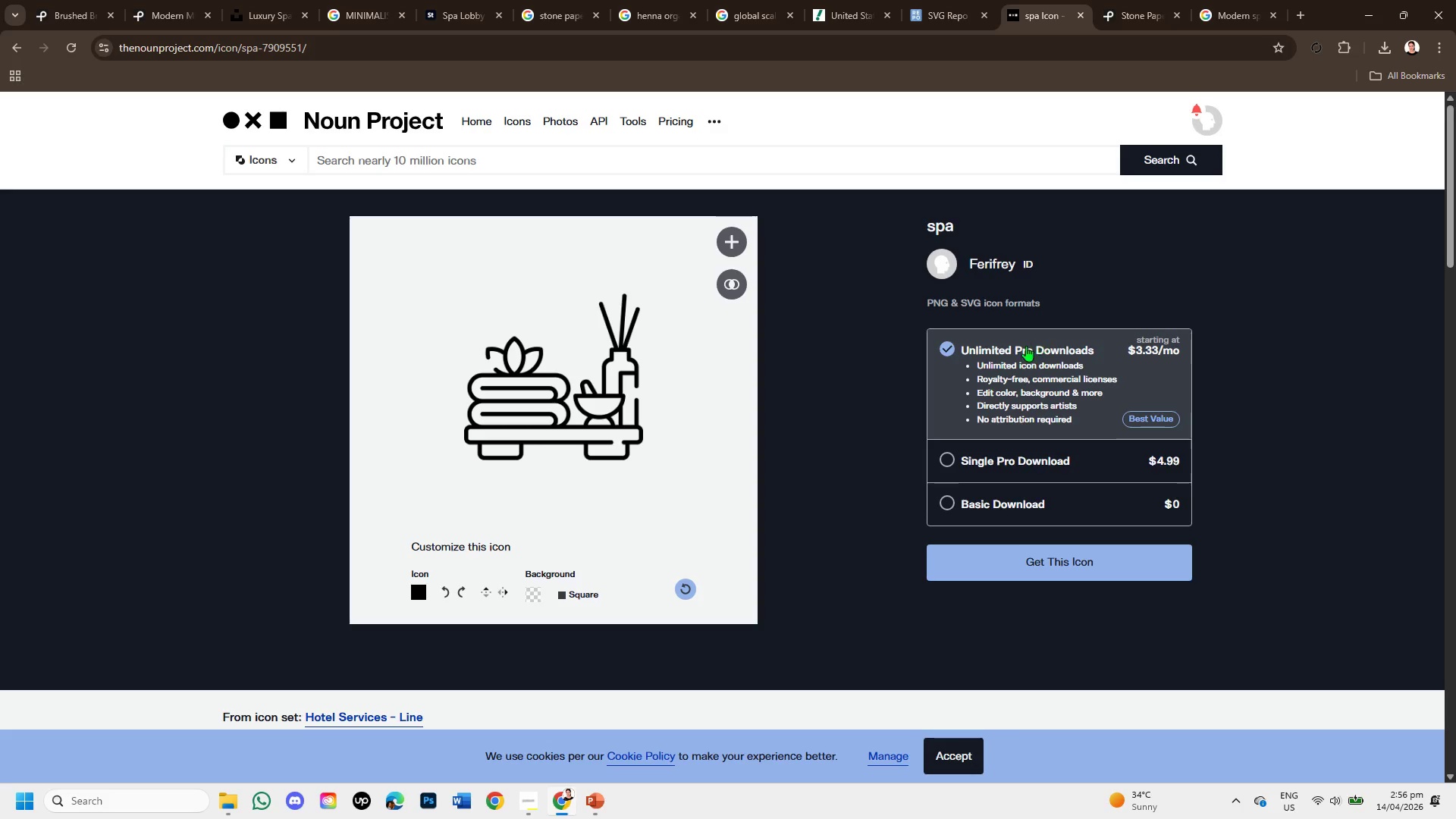 
wait(7.56)
 